 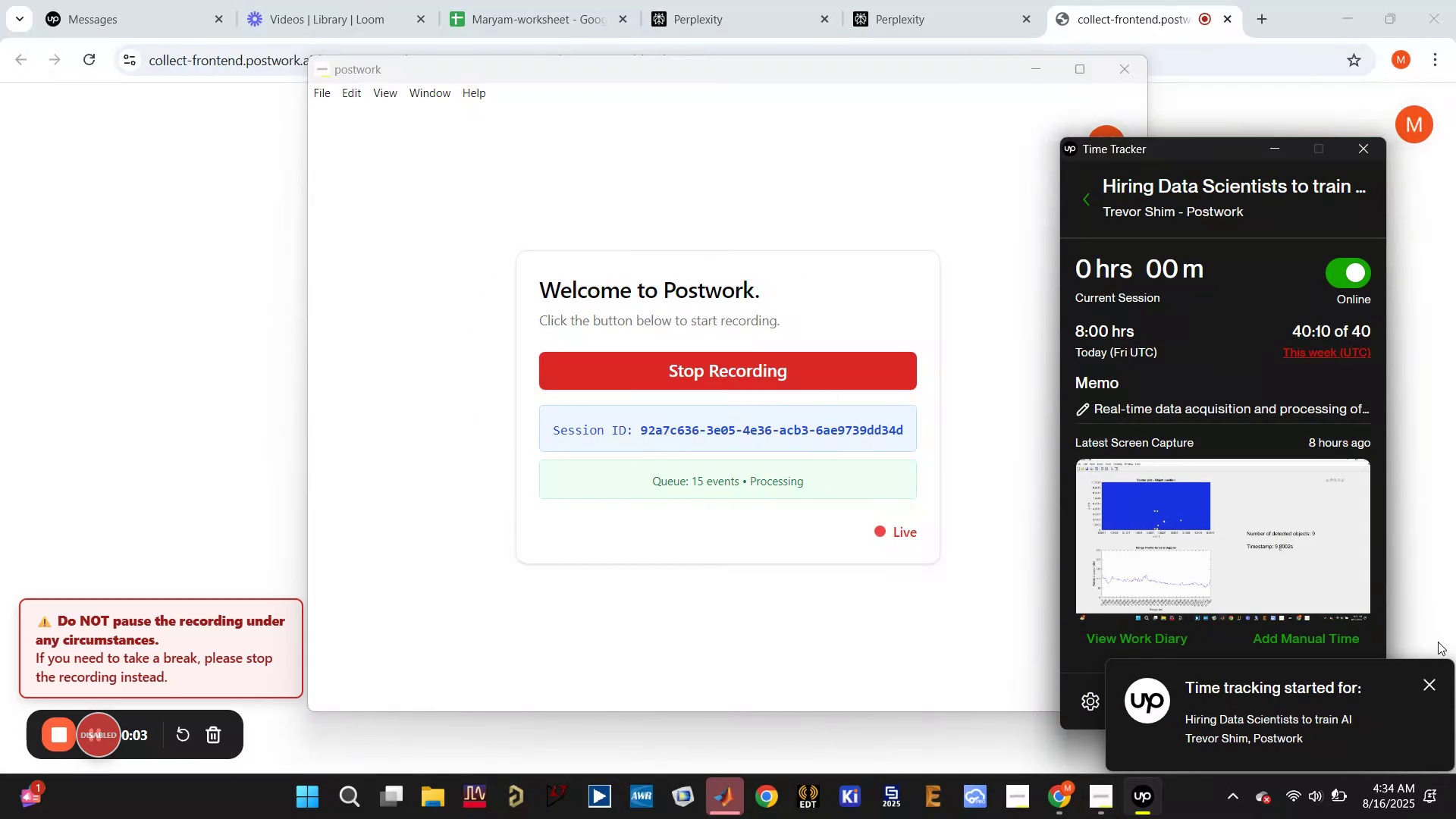 
left_click([1276, 148])
 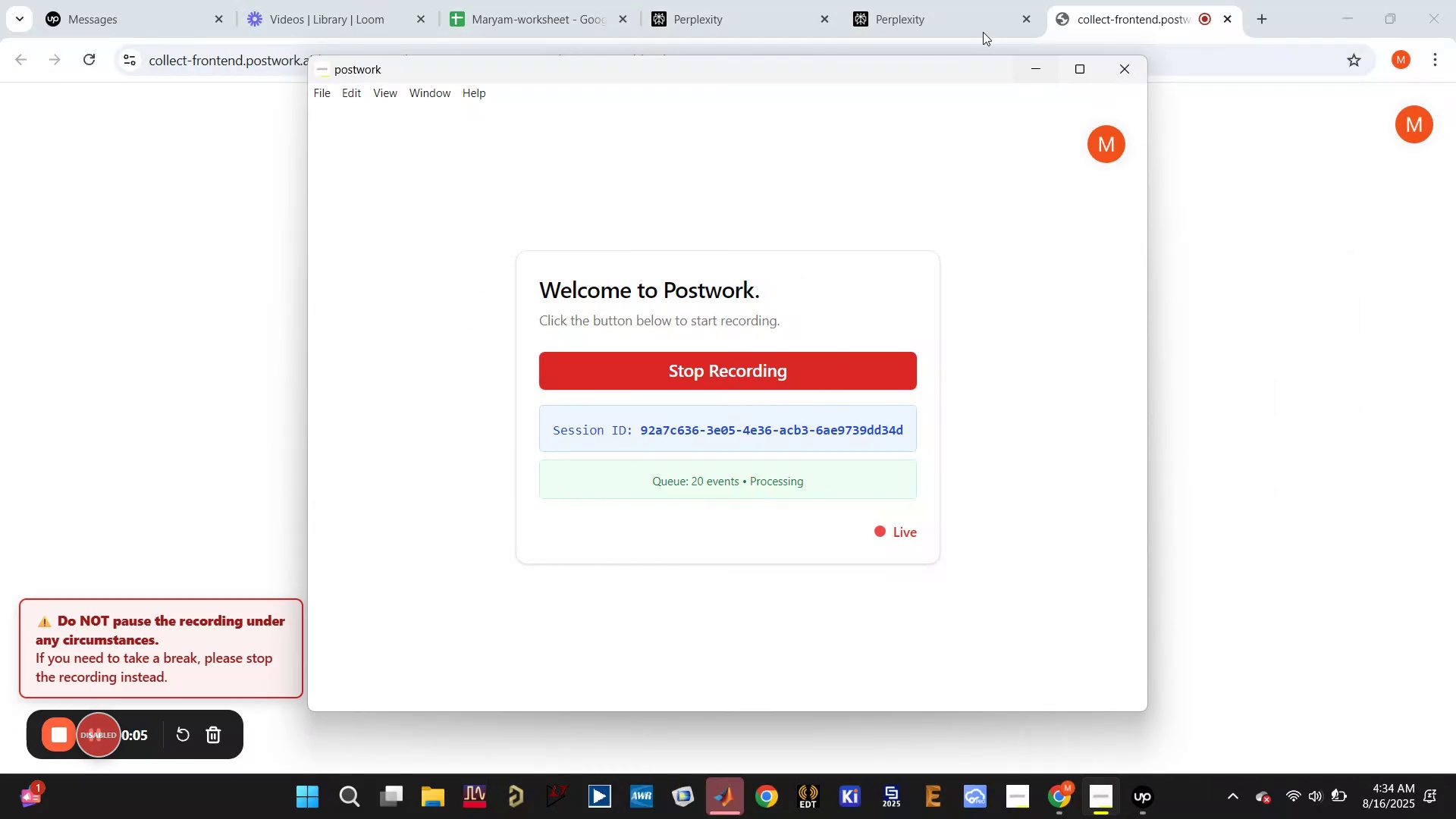 
left_click([959, 10])
 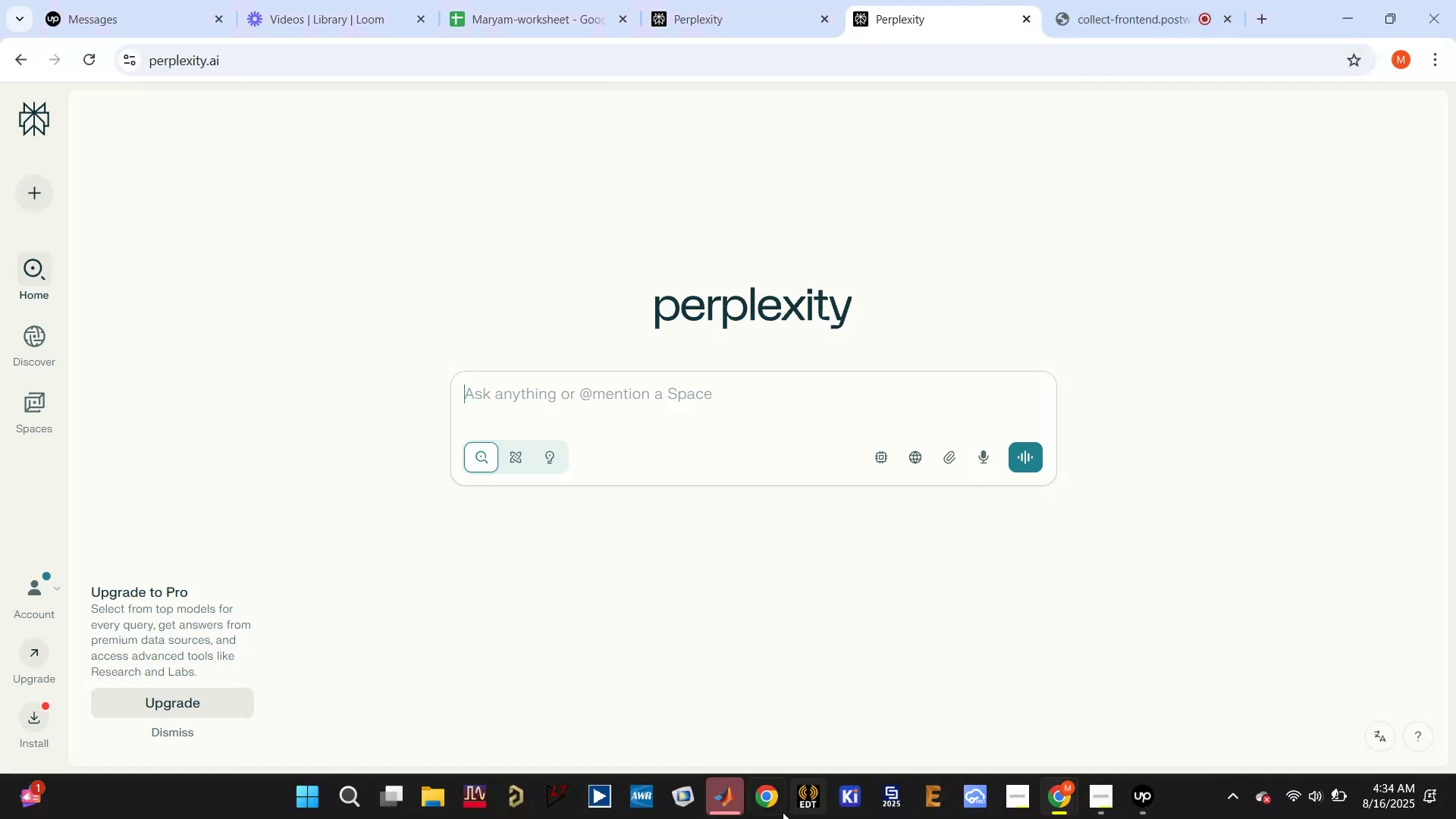 
left_click([718, 800])
 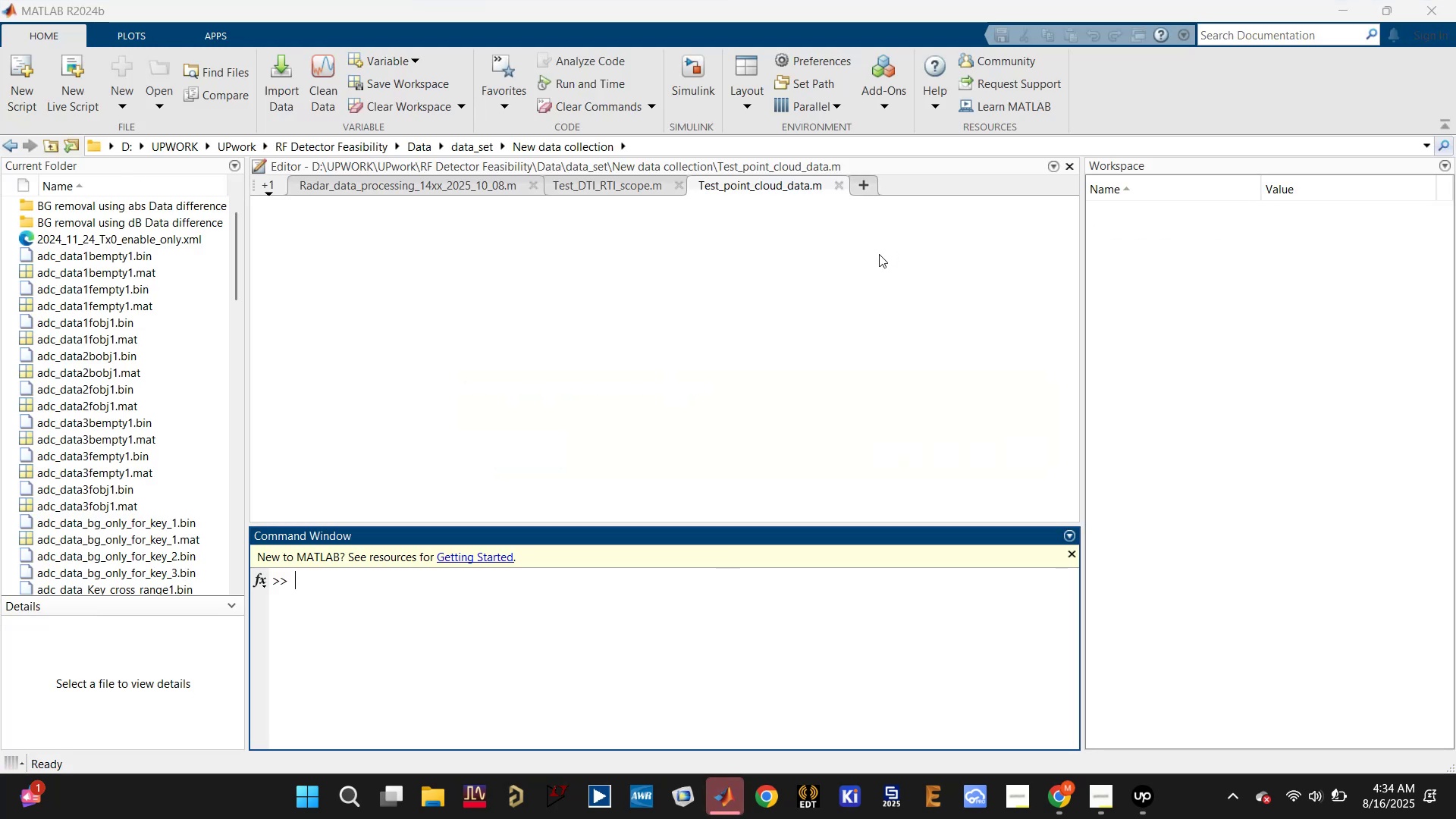 
wait(10.05)
 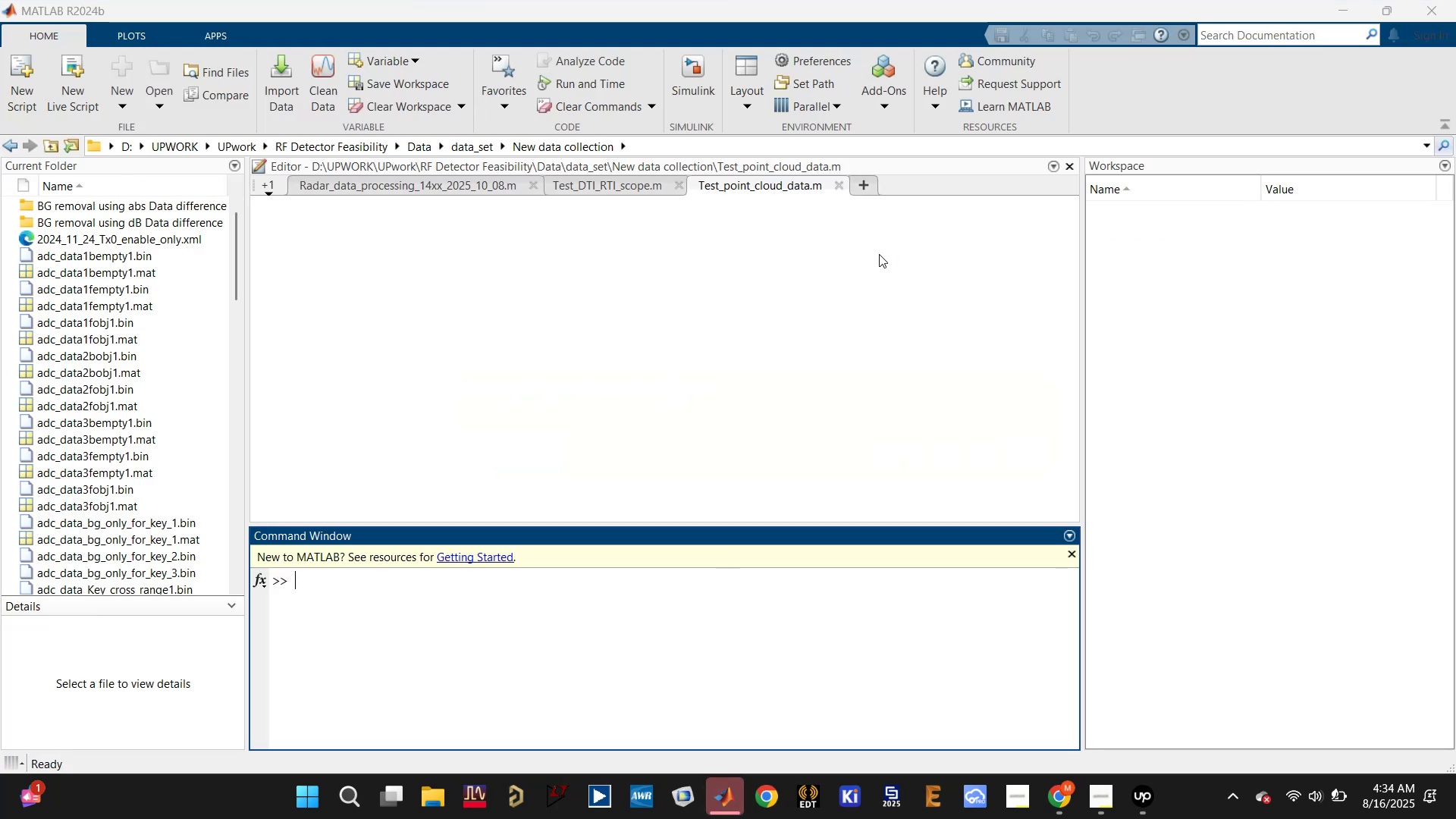 
left_click([703, 253])
 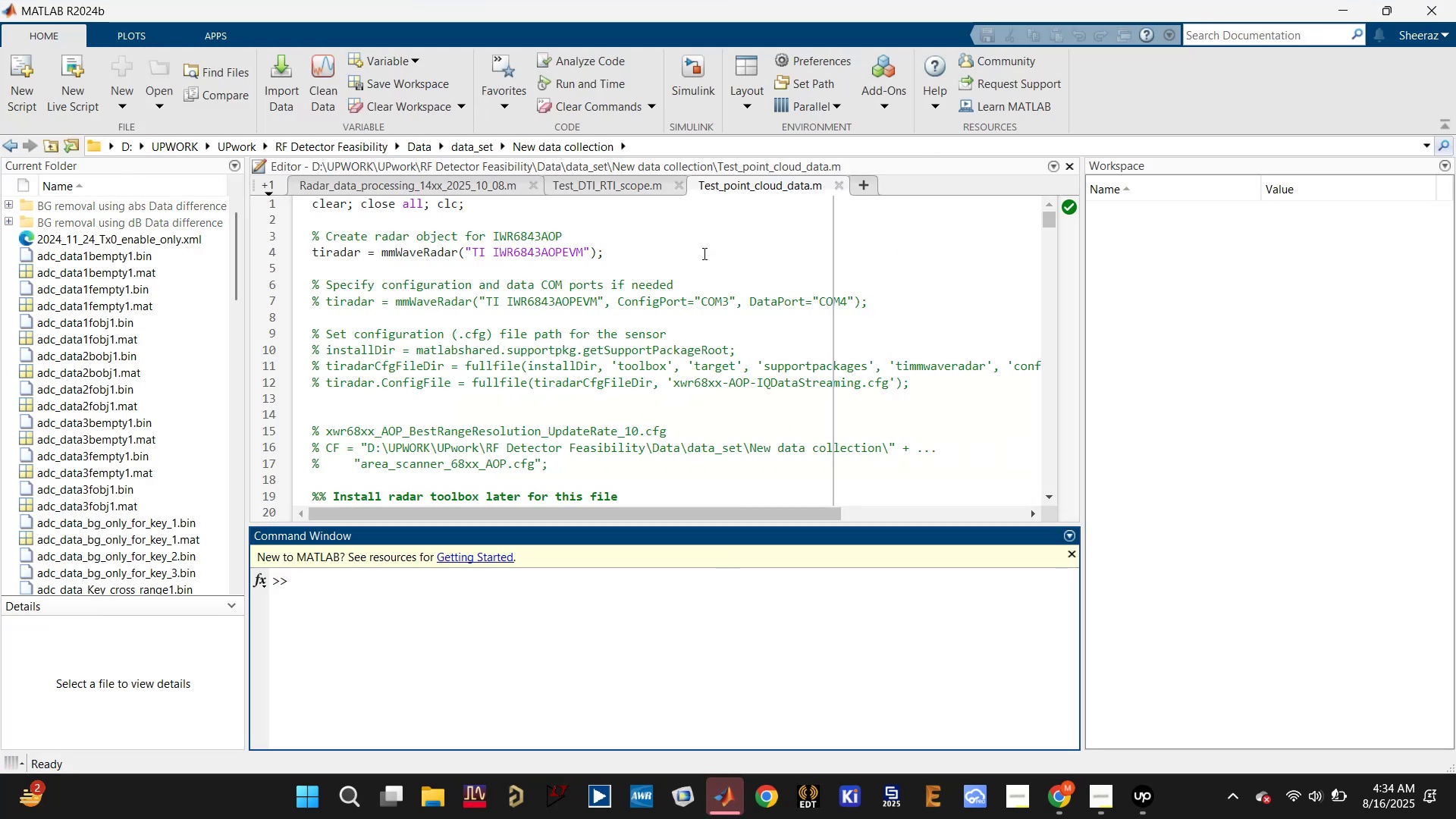 
scroll: coordinate [703, 253], scroll_direction: up, amount: 1.0
 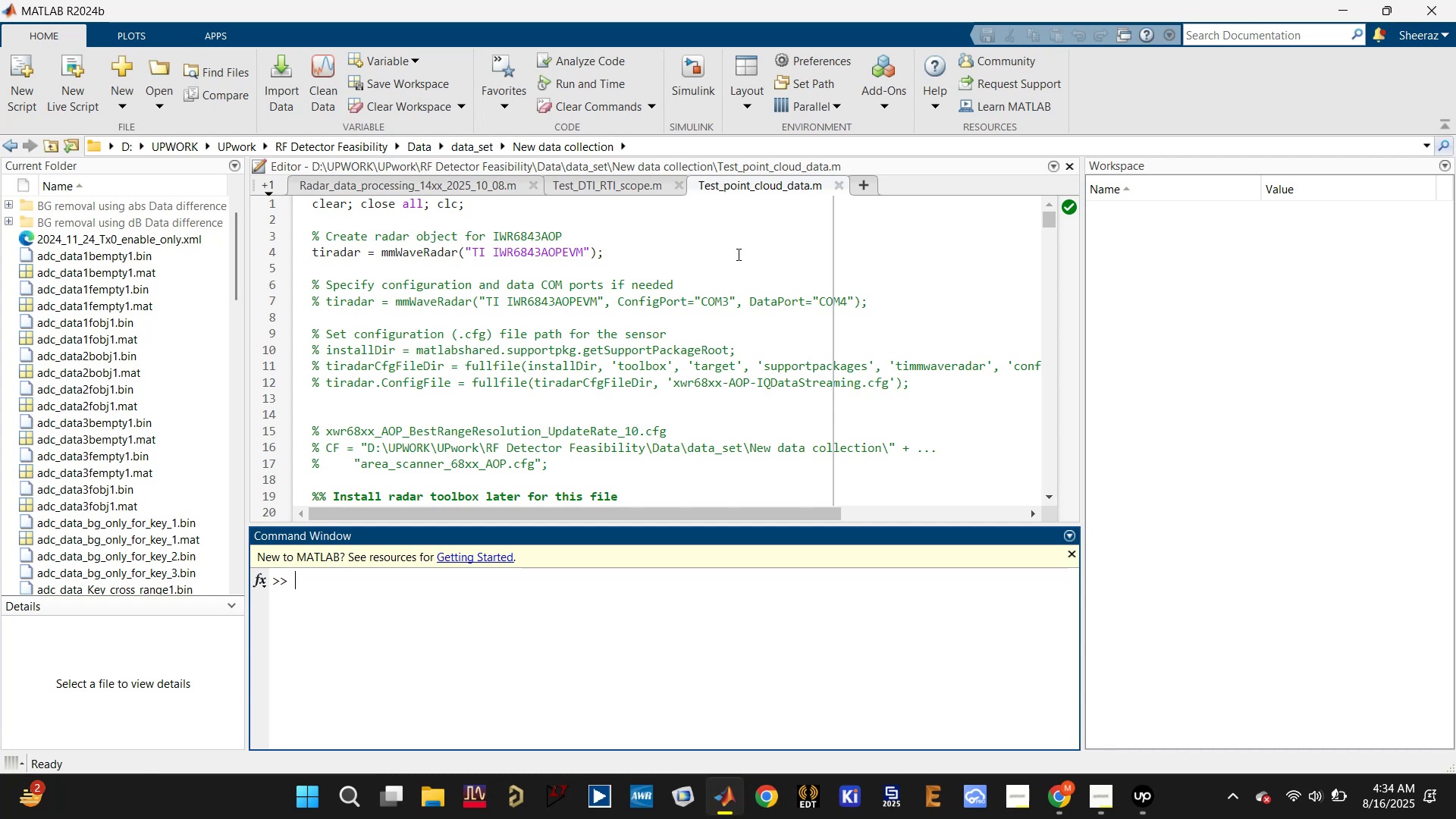 
left_click([755, 64])
 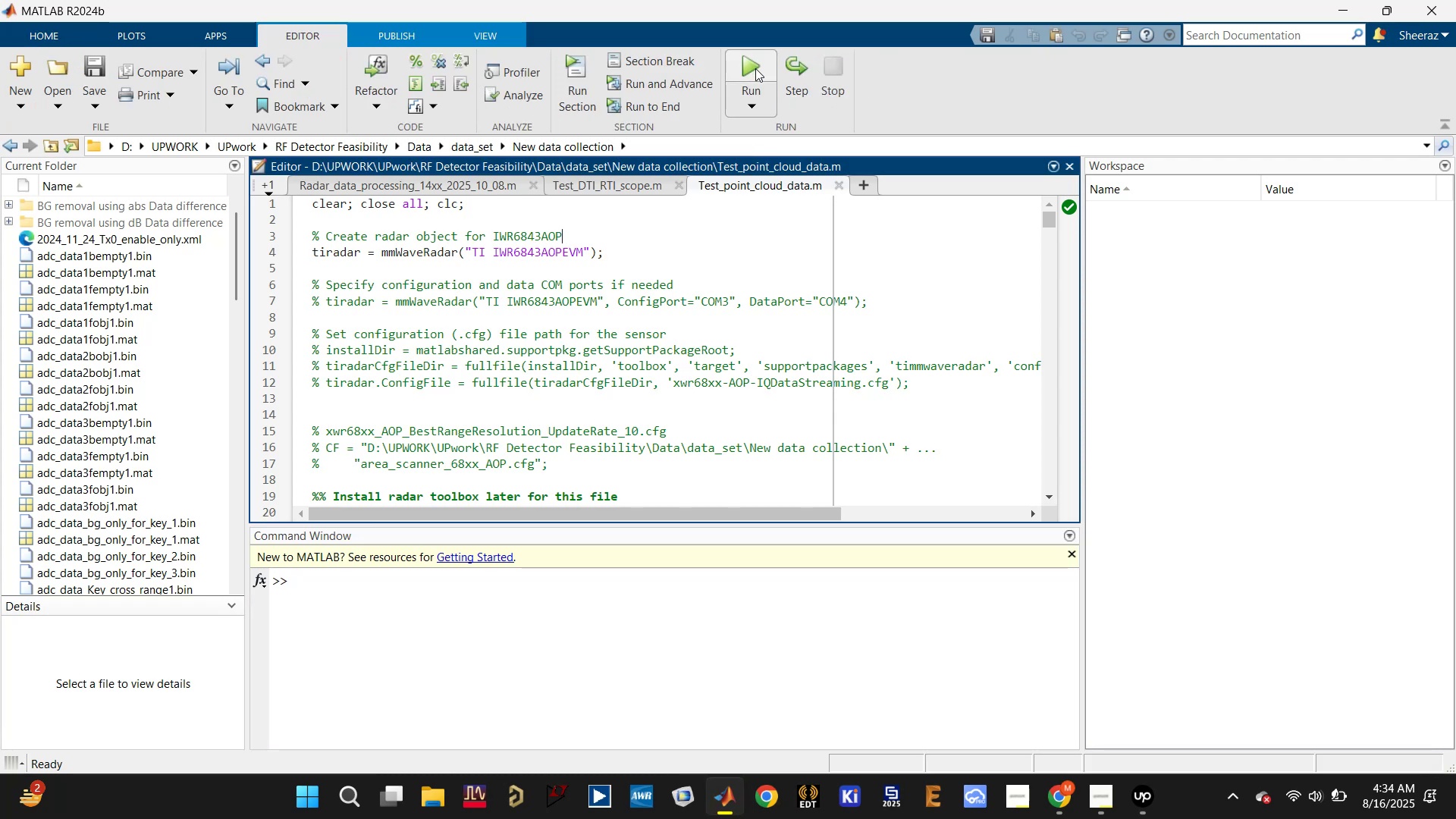 
mouse_move([736, 187])
 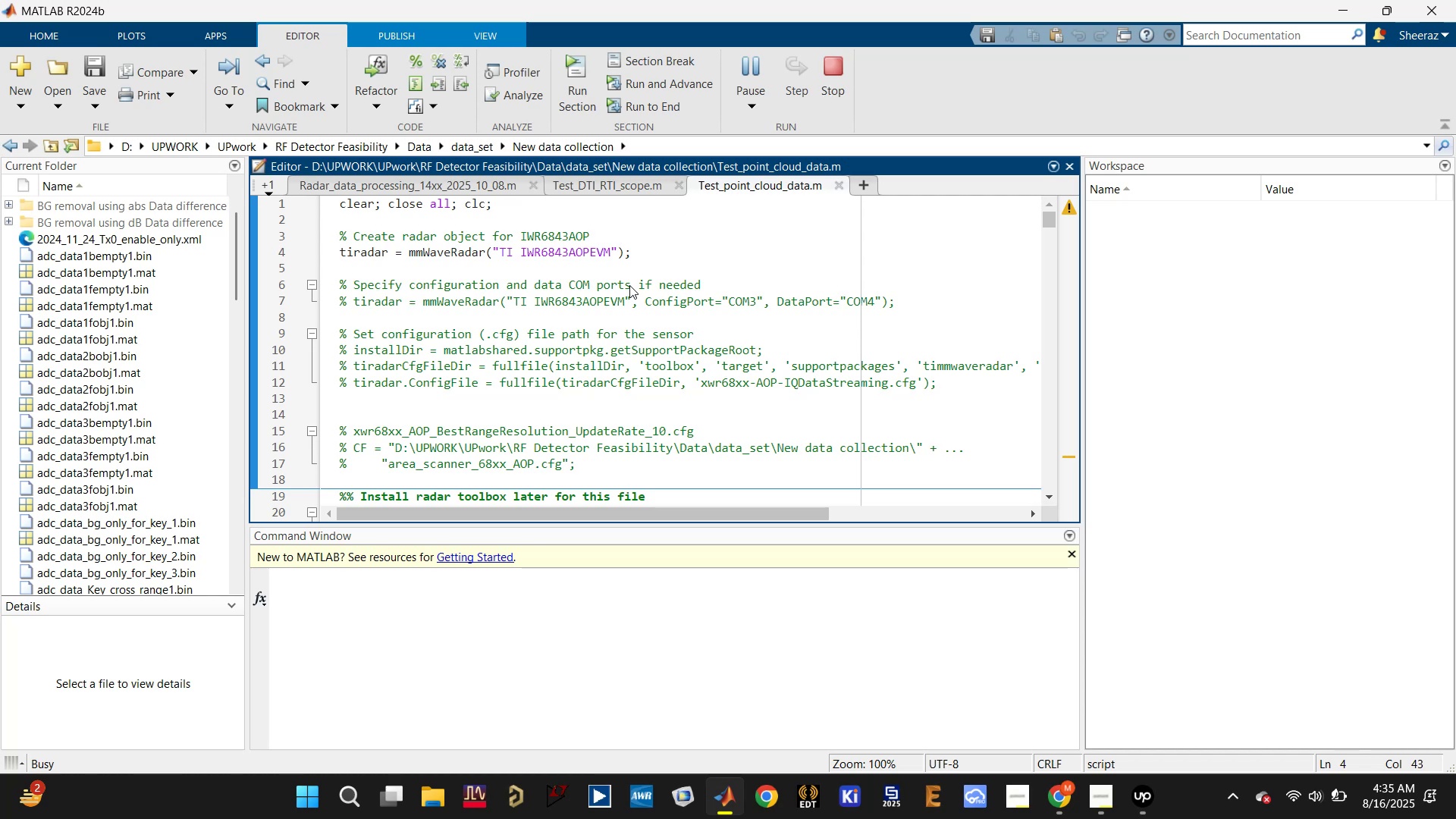 
wait(21.69)
 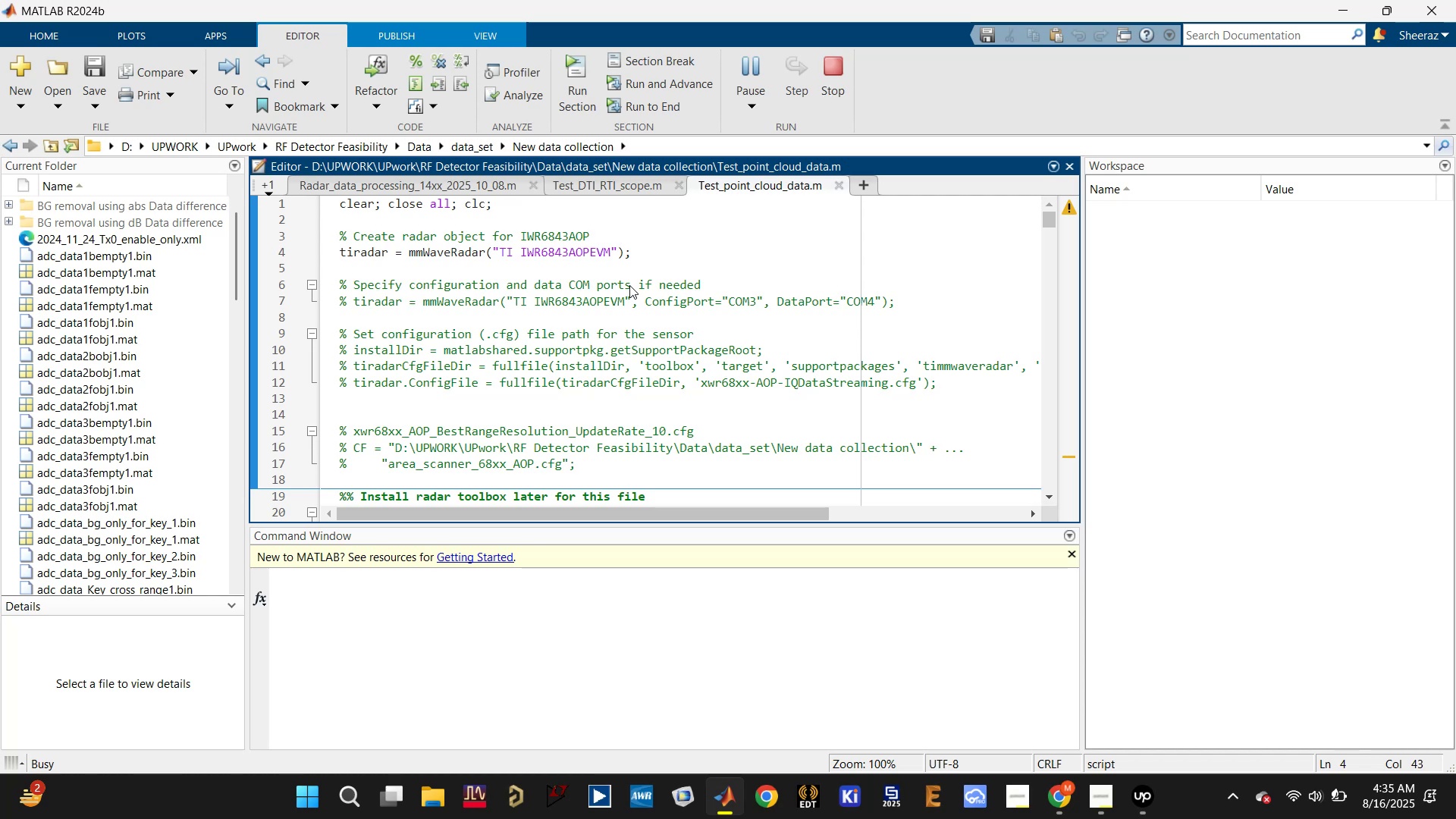 
mouse_move([613, 198])
 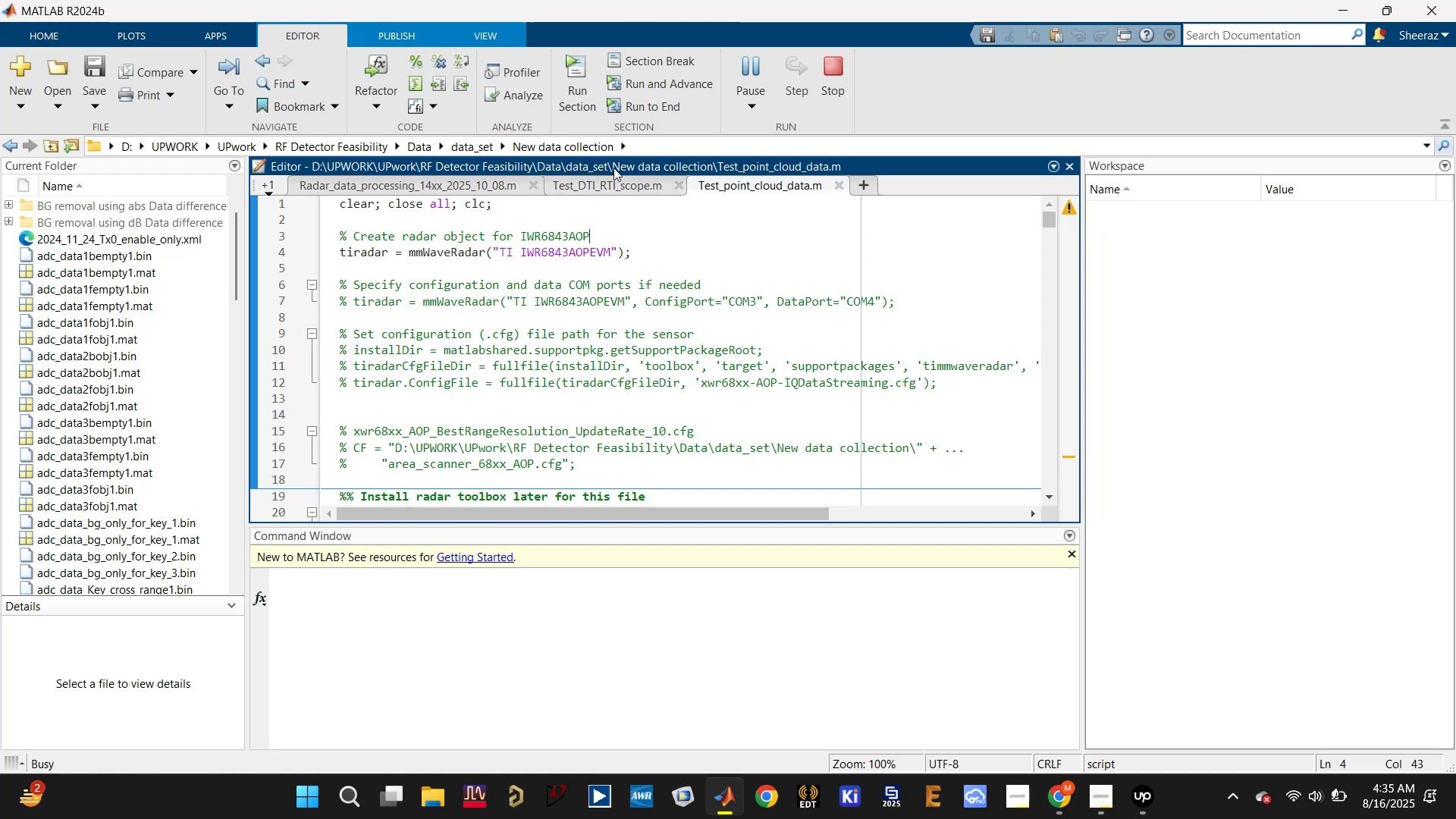 
left_click([601, 180])
 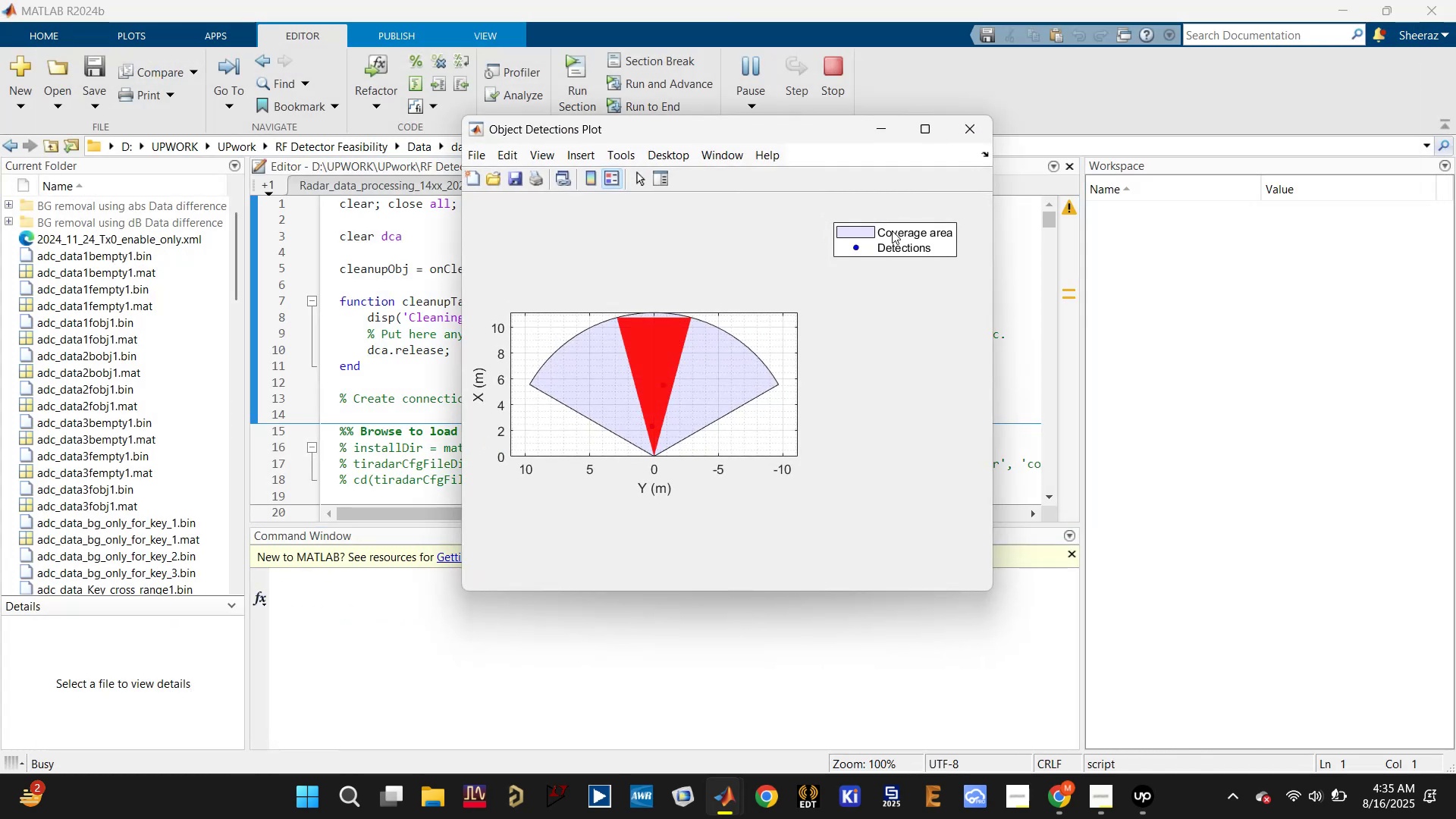 
wait(19.58)
 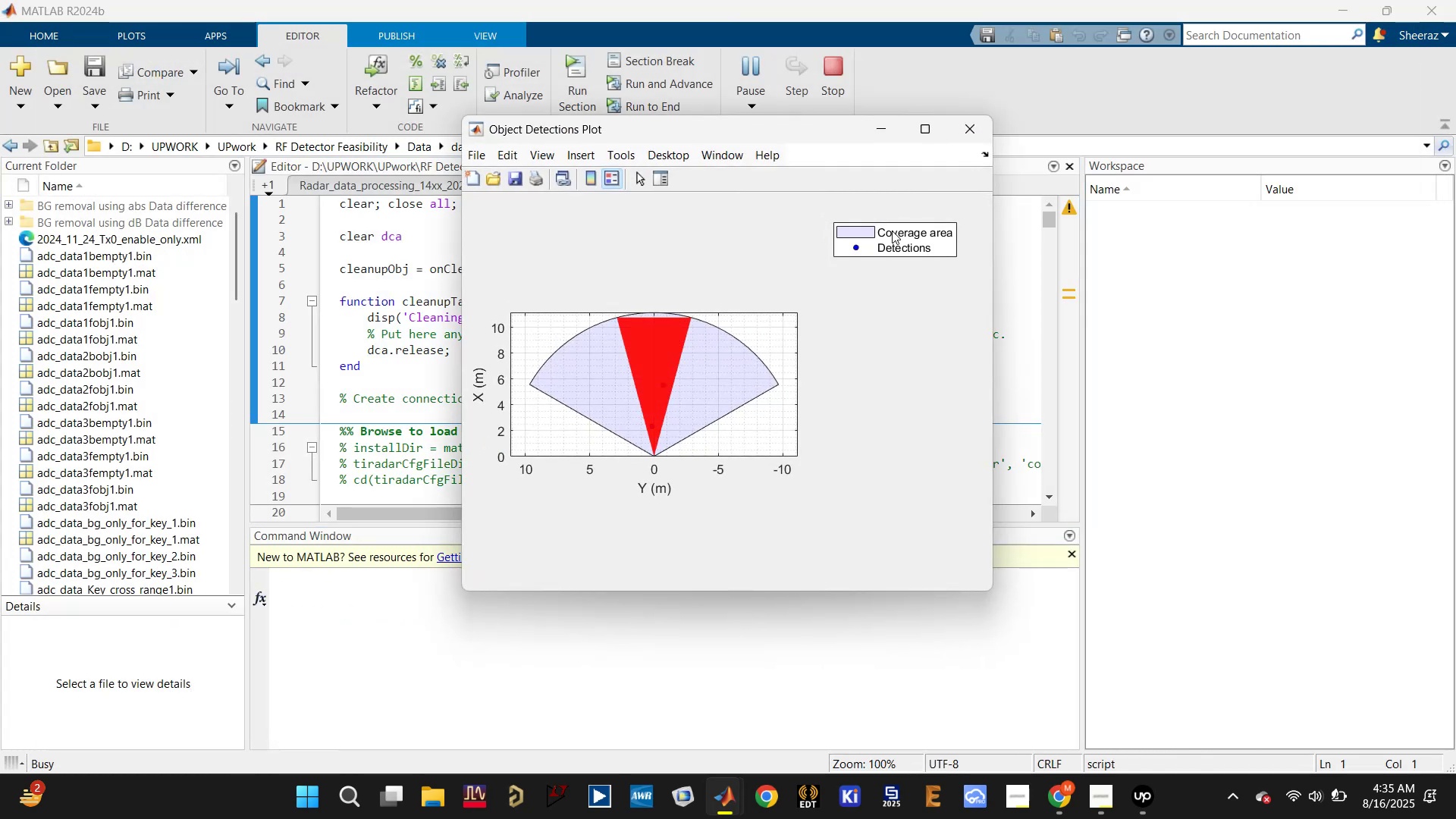 
left_click([927, 132])
 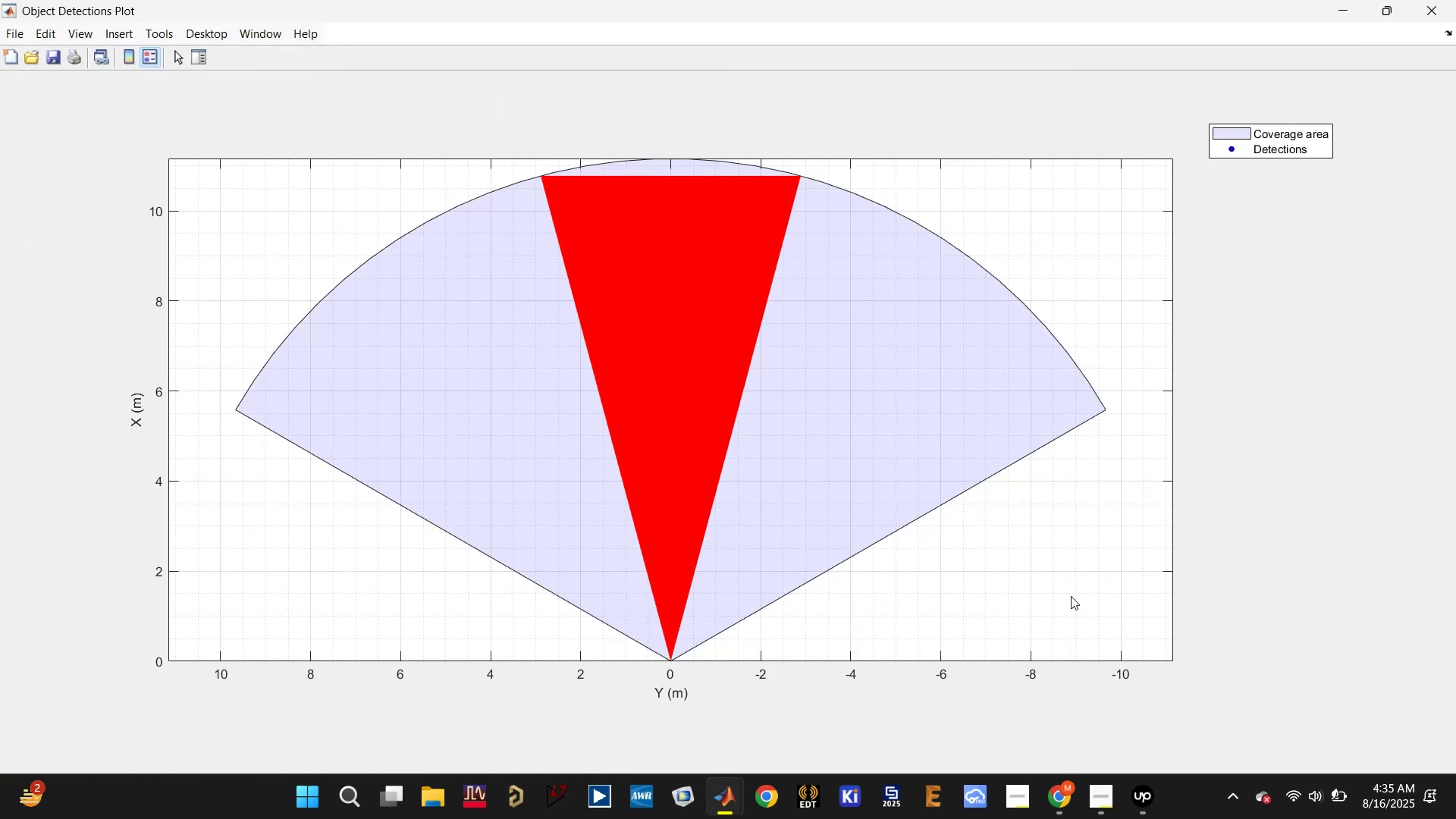 
left_click([1387, 10])
 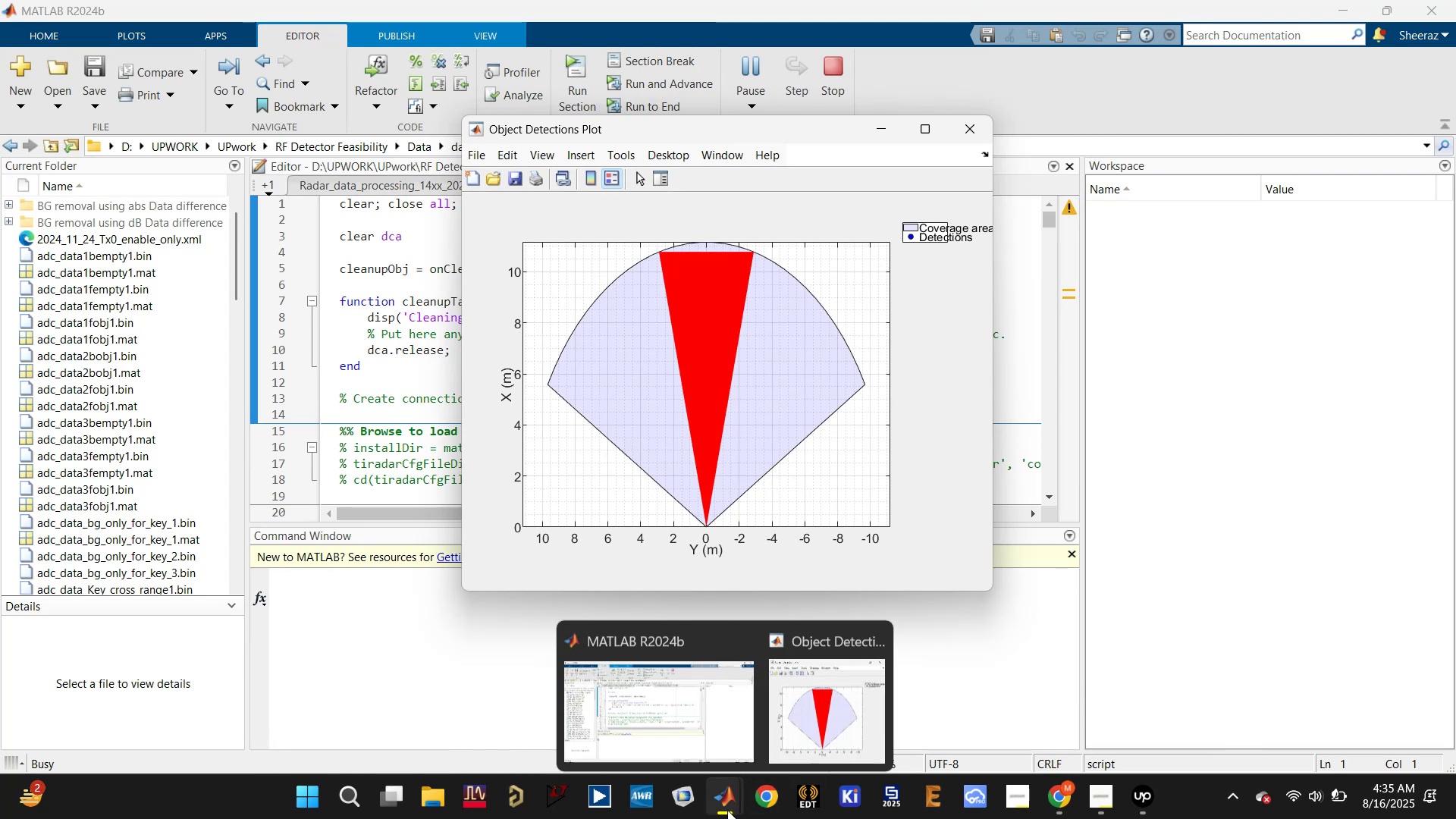 
left_click([833, 712])
 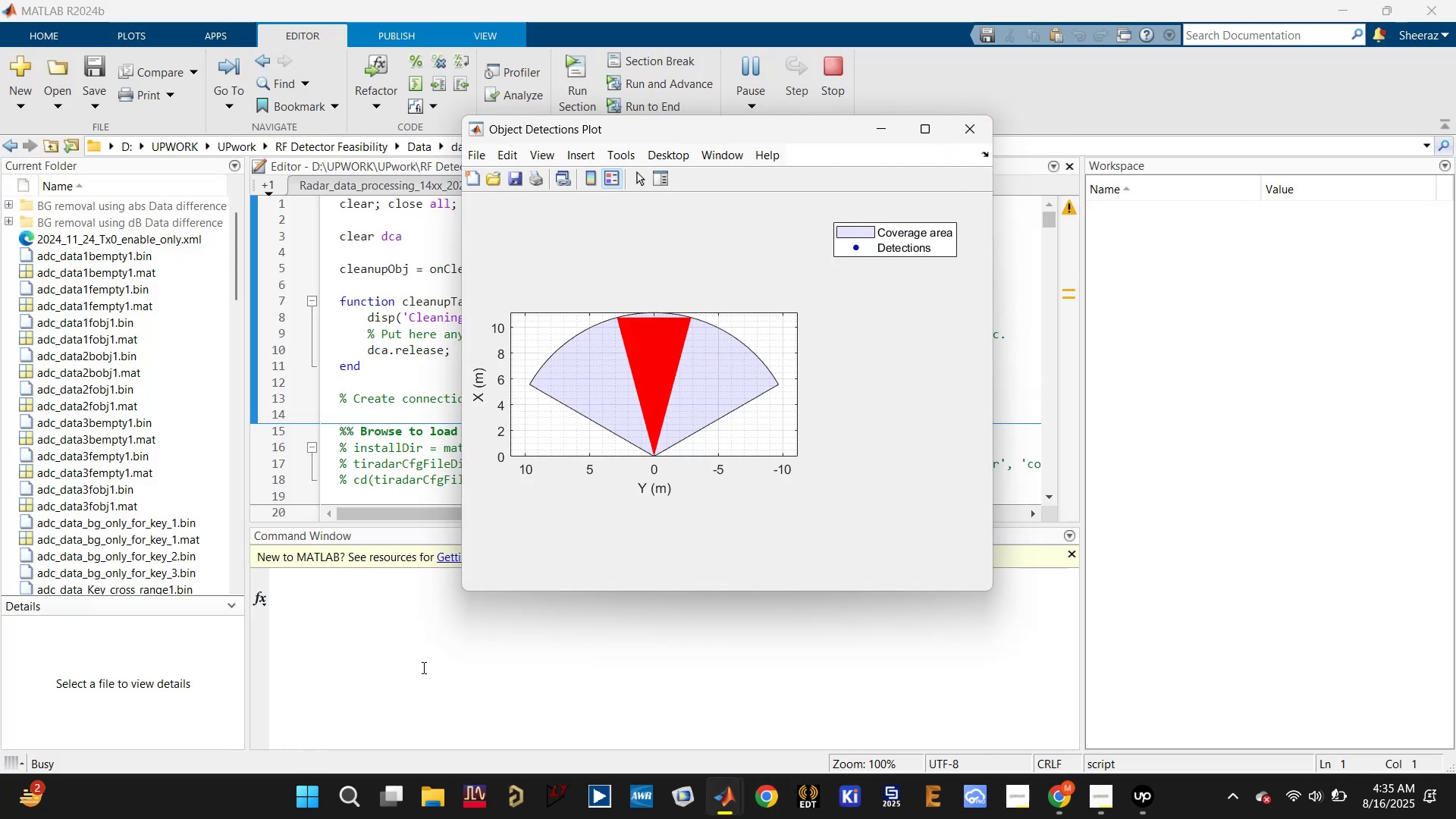 
wait(8.2)
 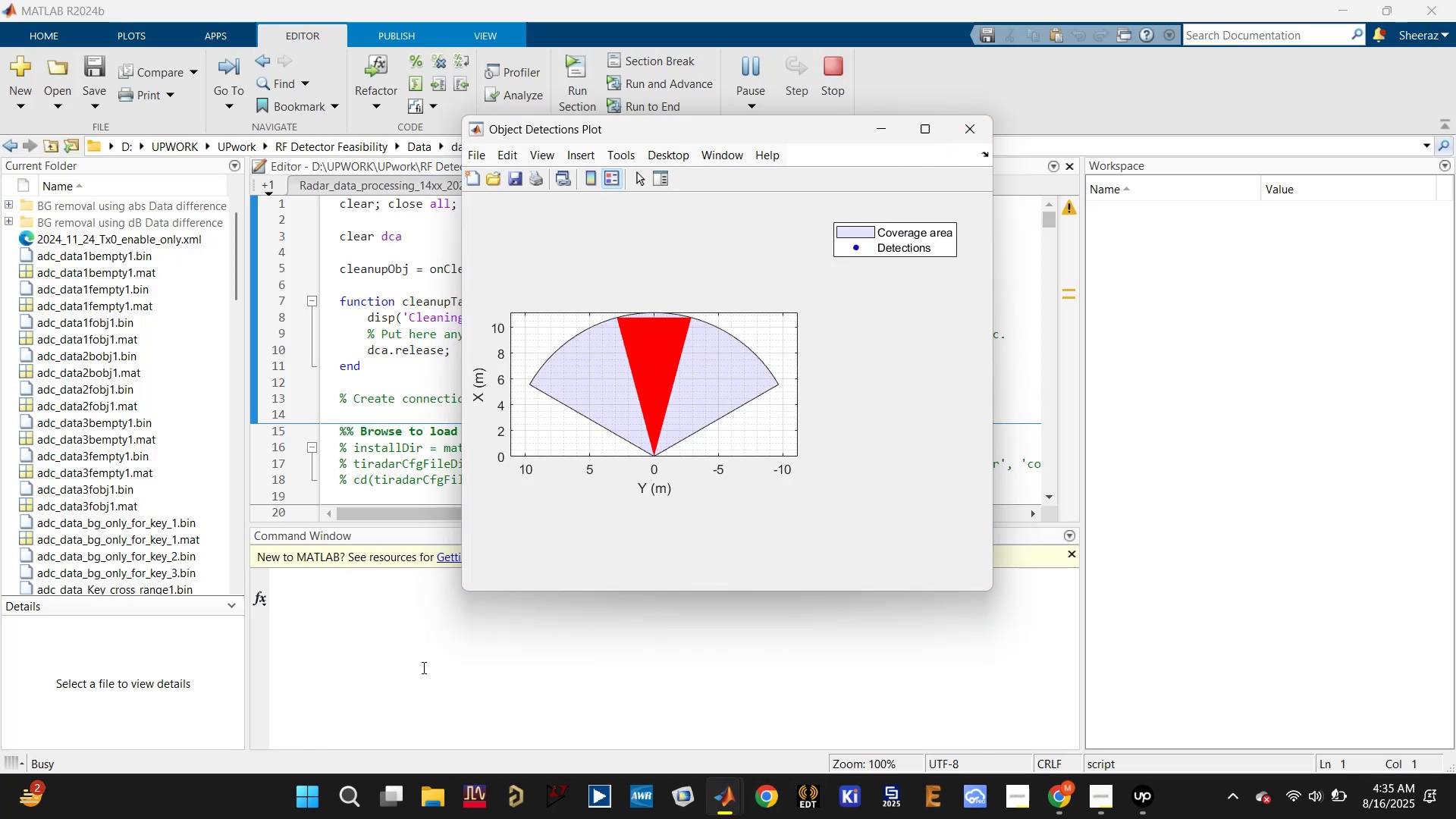 
left_click([984, 127])
 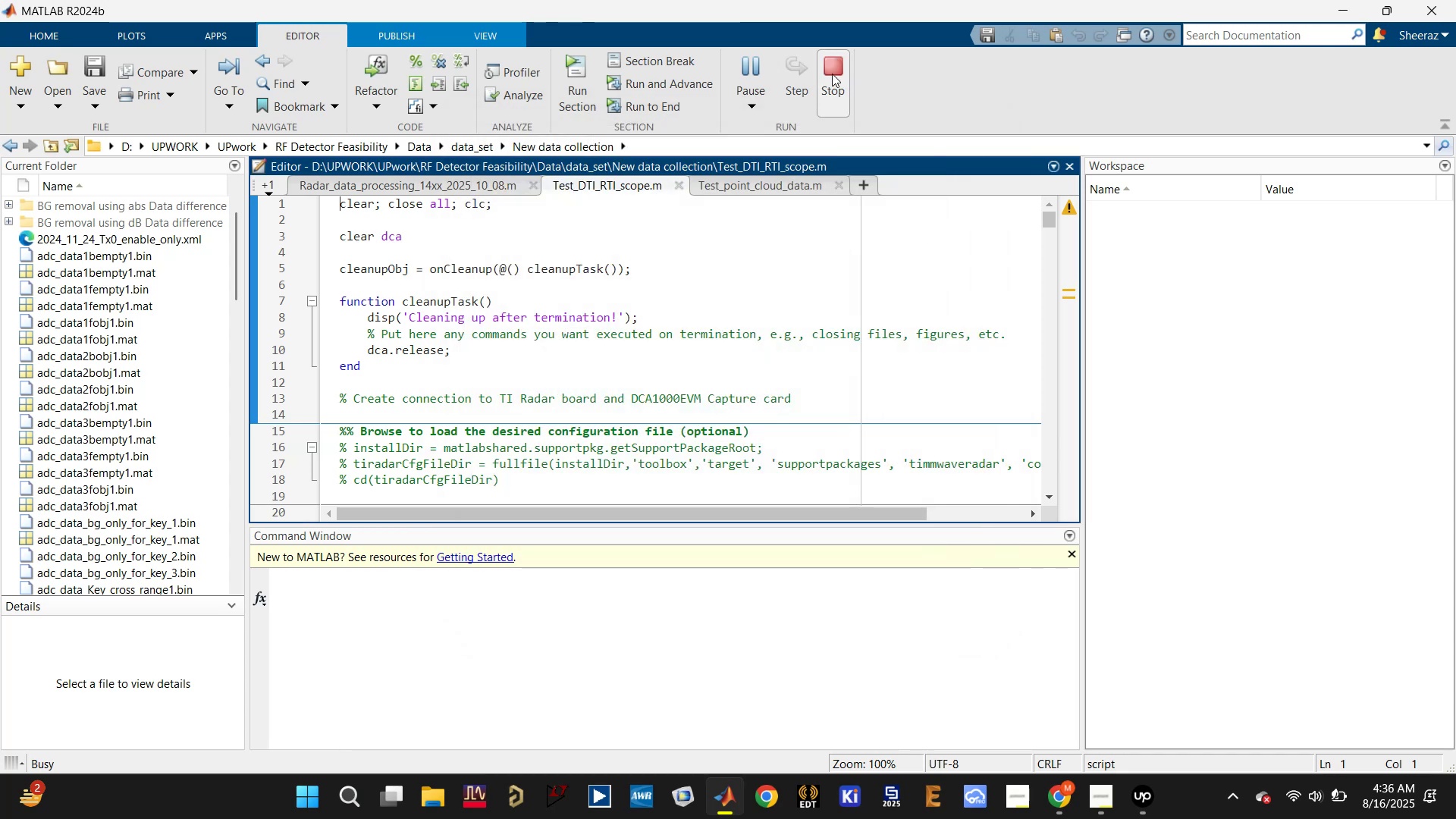 
left_click([830, 71])
 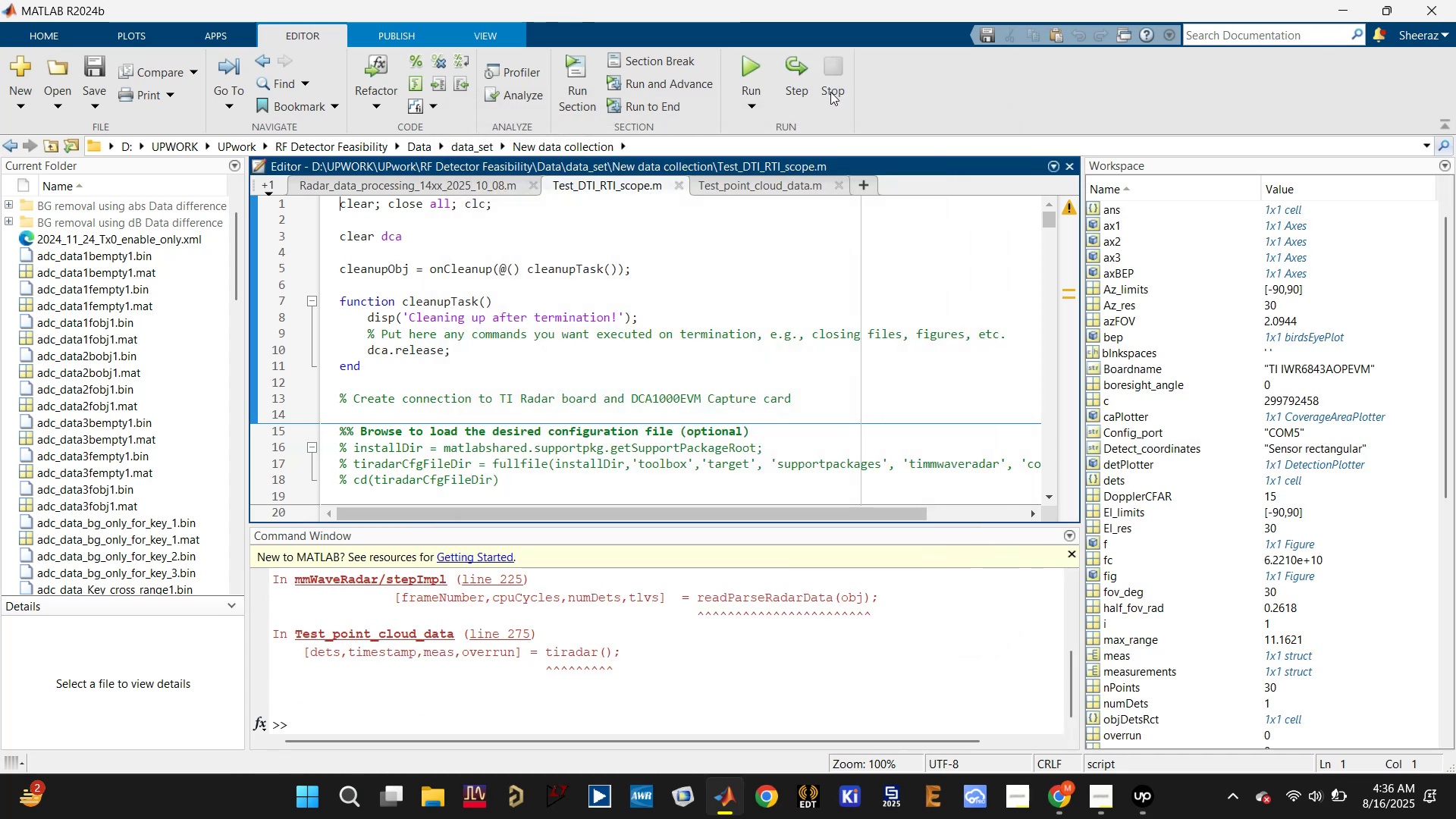 
left_click([807, 267])
 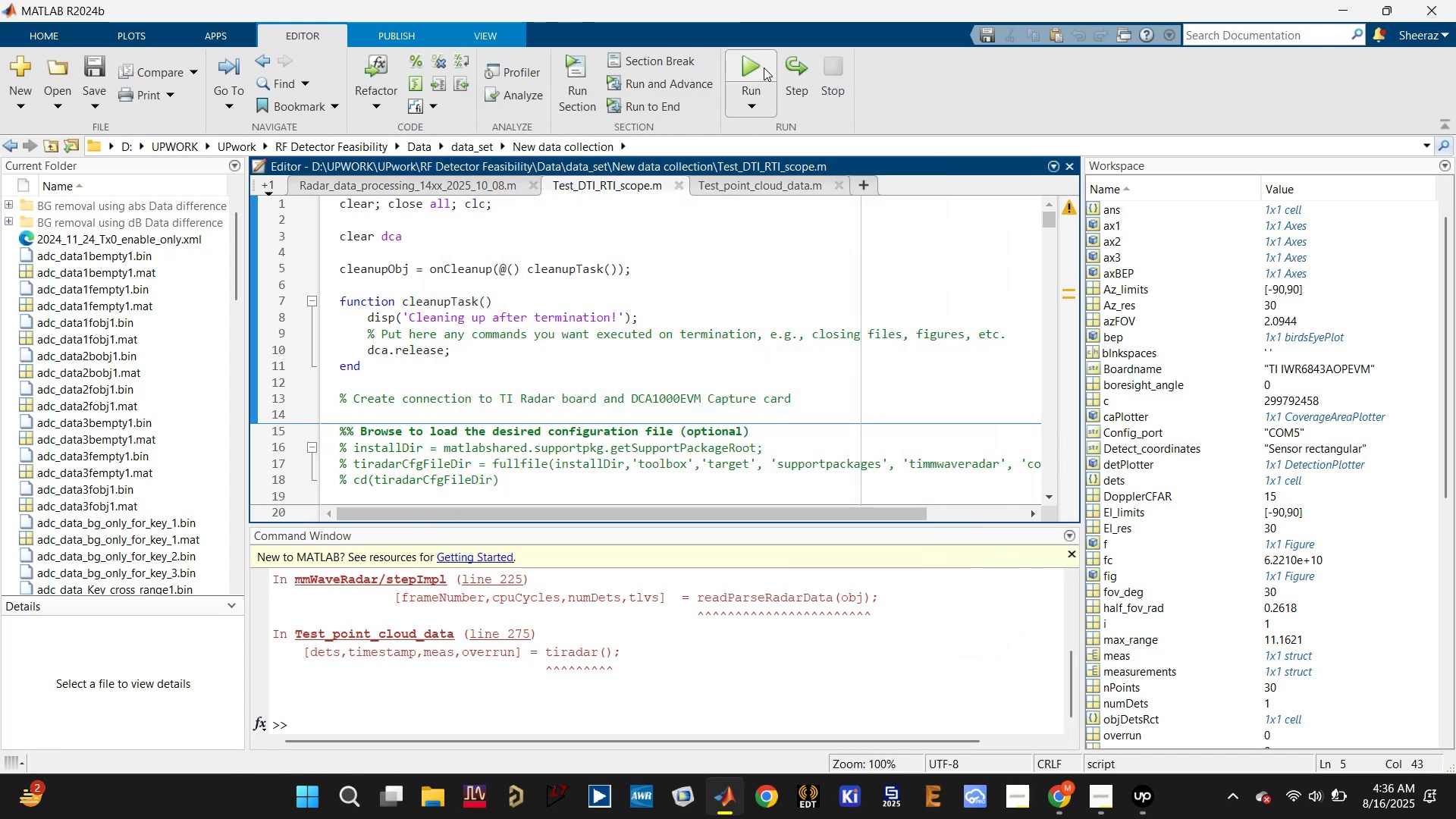 
left_click([756, 68])
 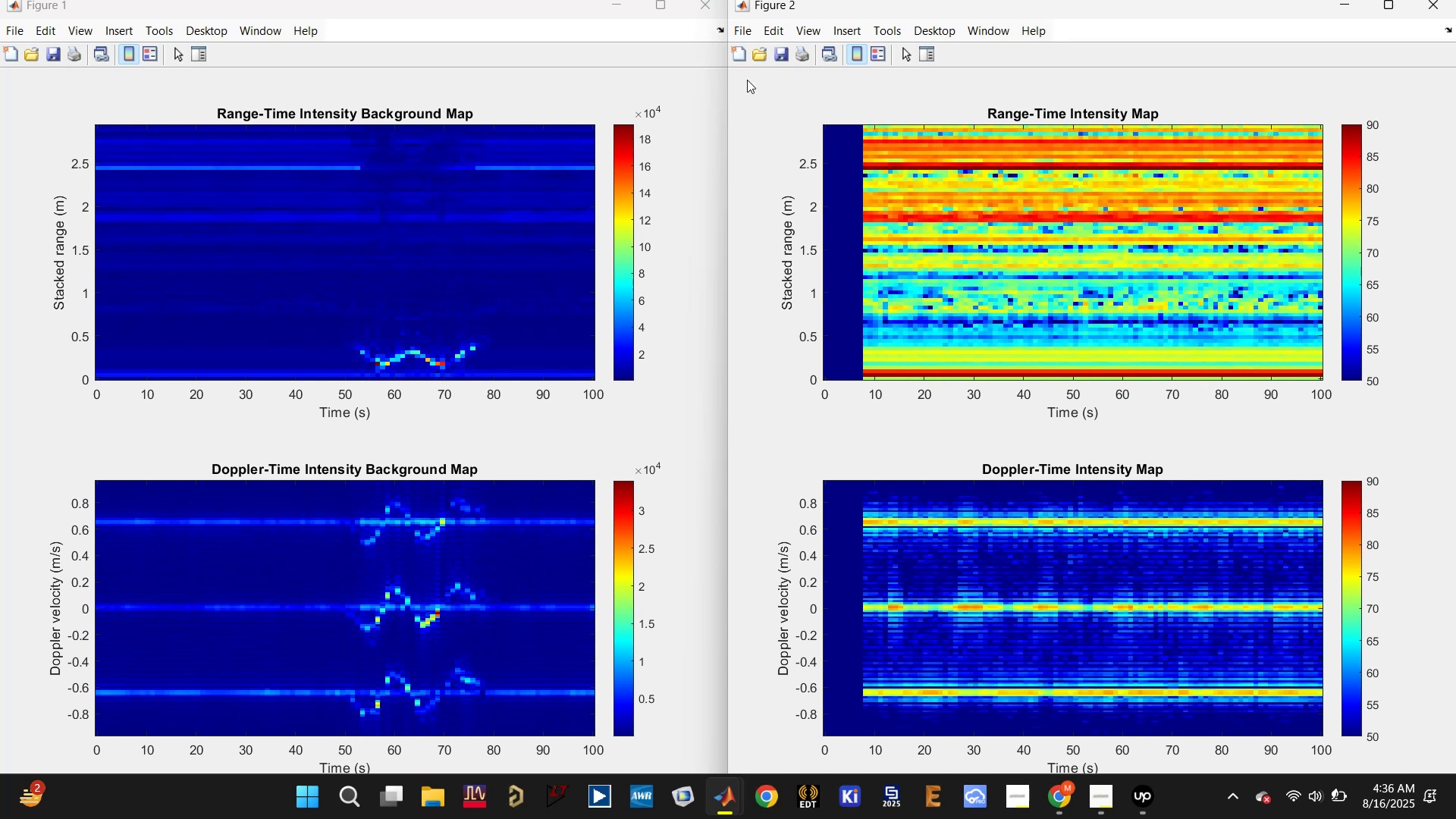 
wait(50.94)
 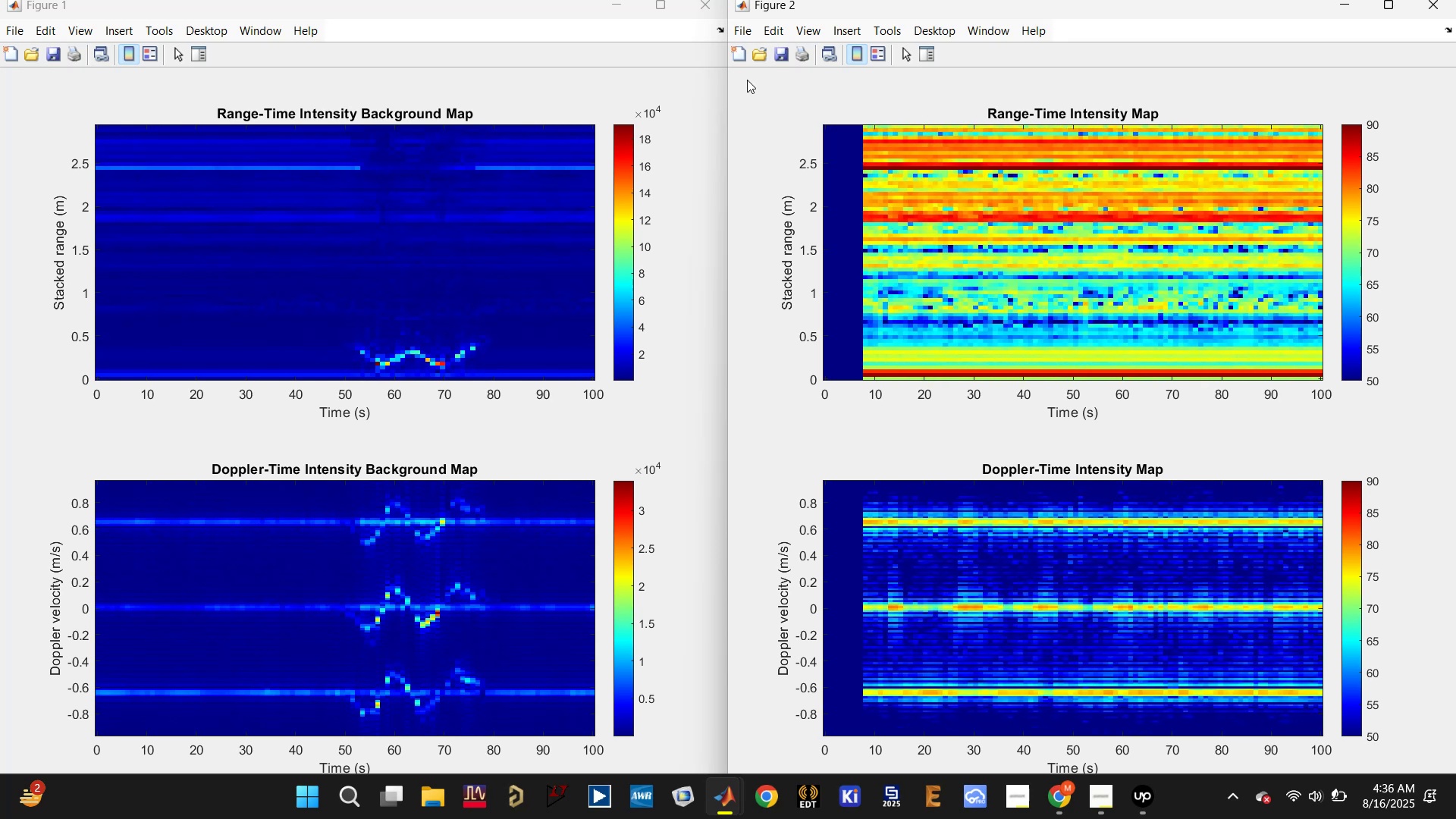 
mouse_move([789, 67])
 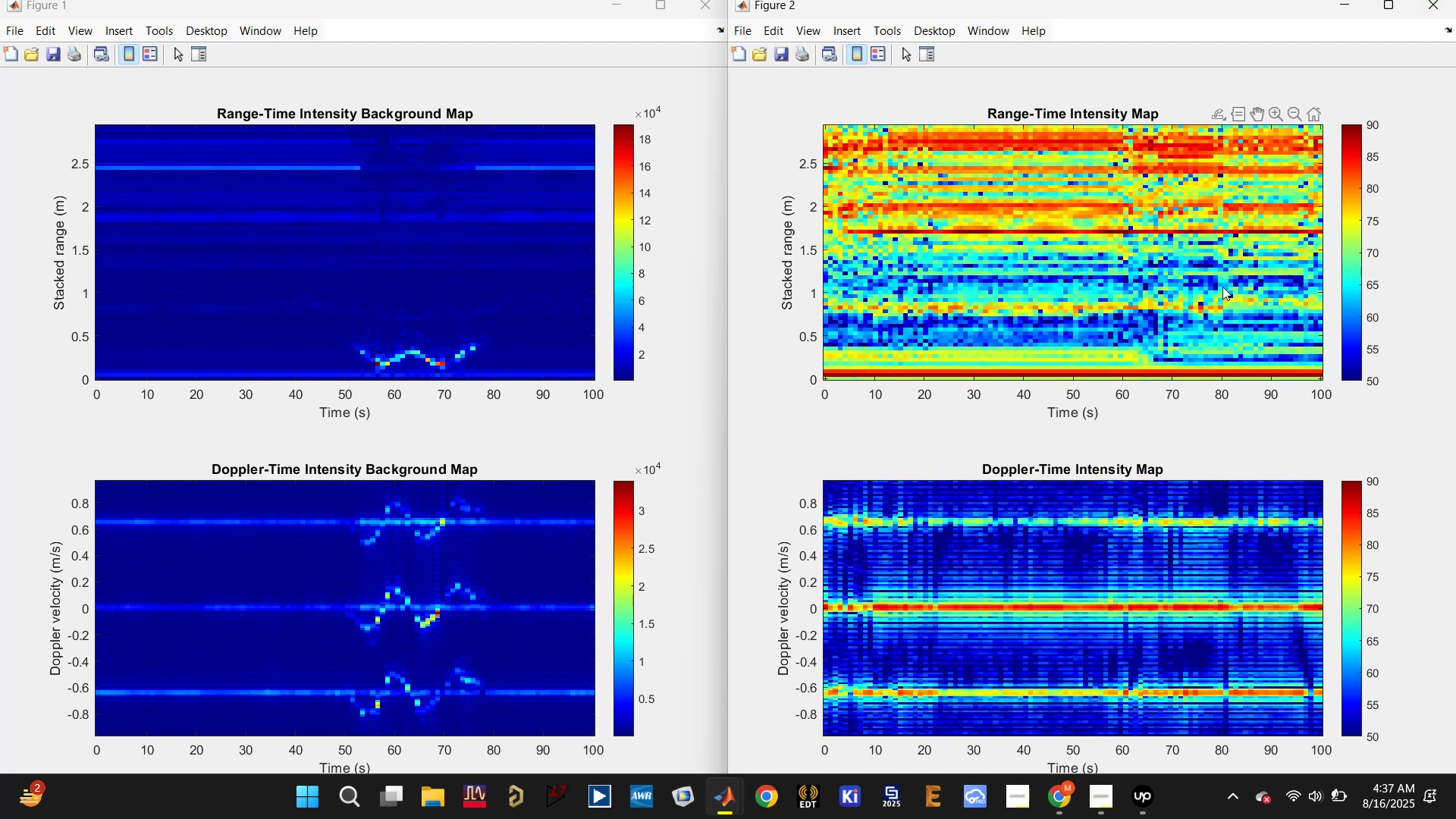 
wait(11.04)
 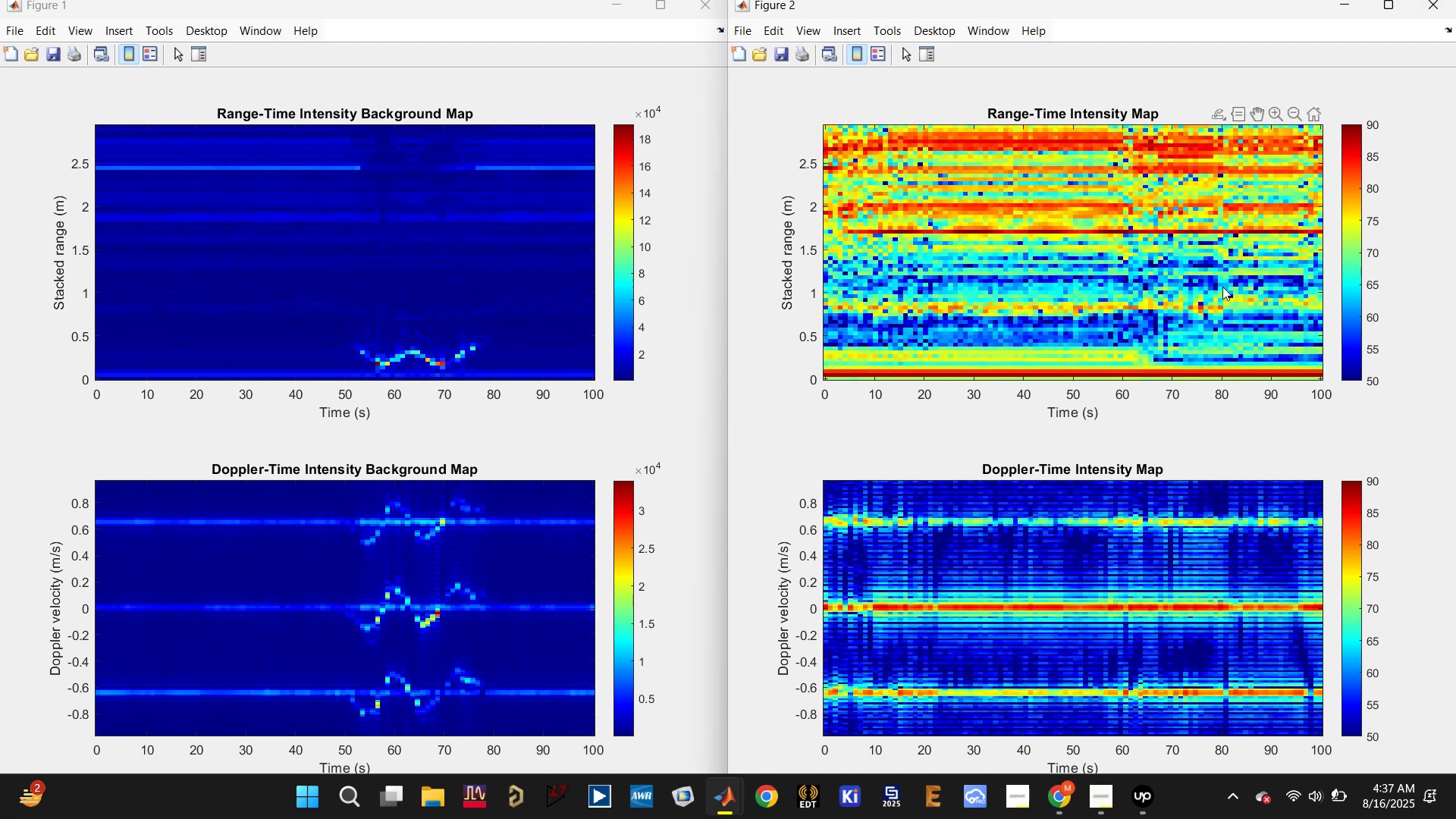 
key(W)
 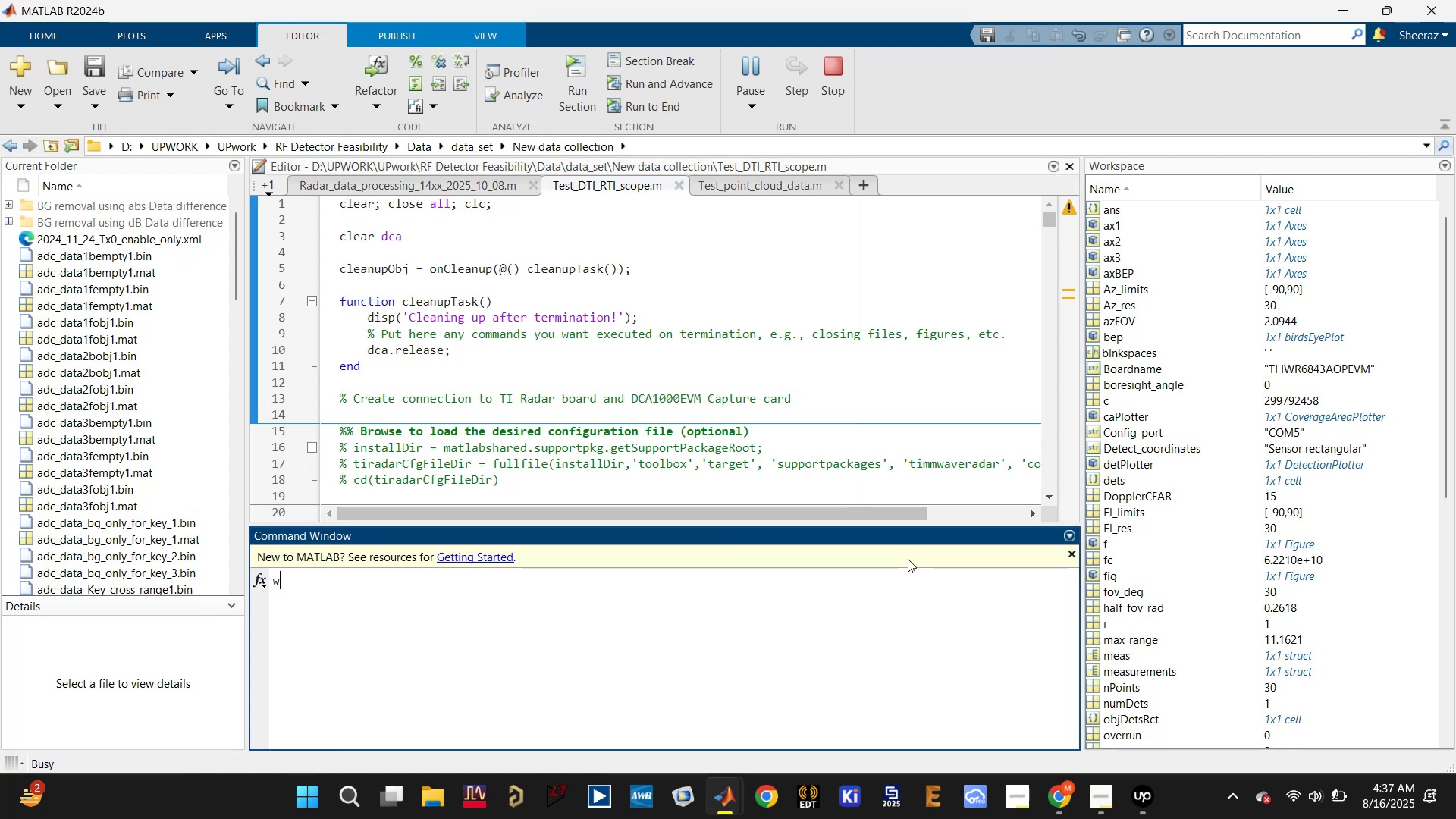 
left_click([1063, 791])
 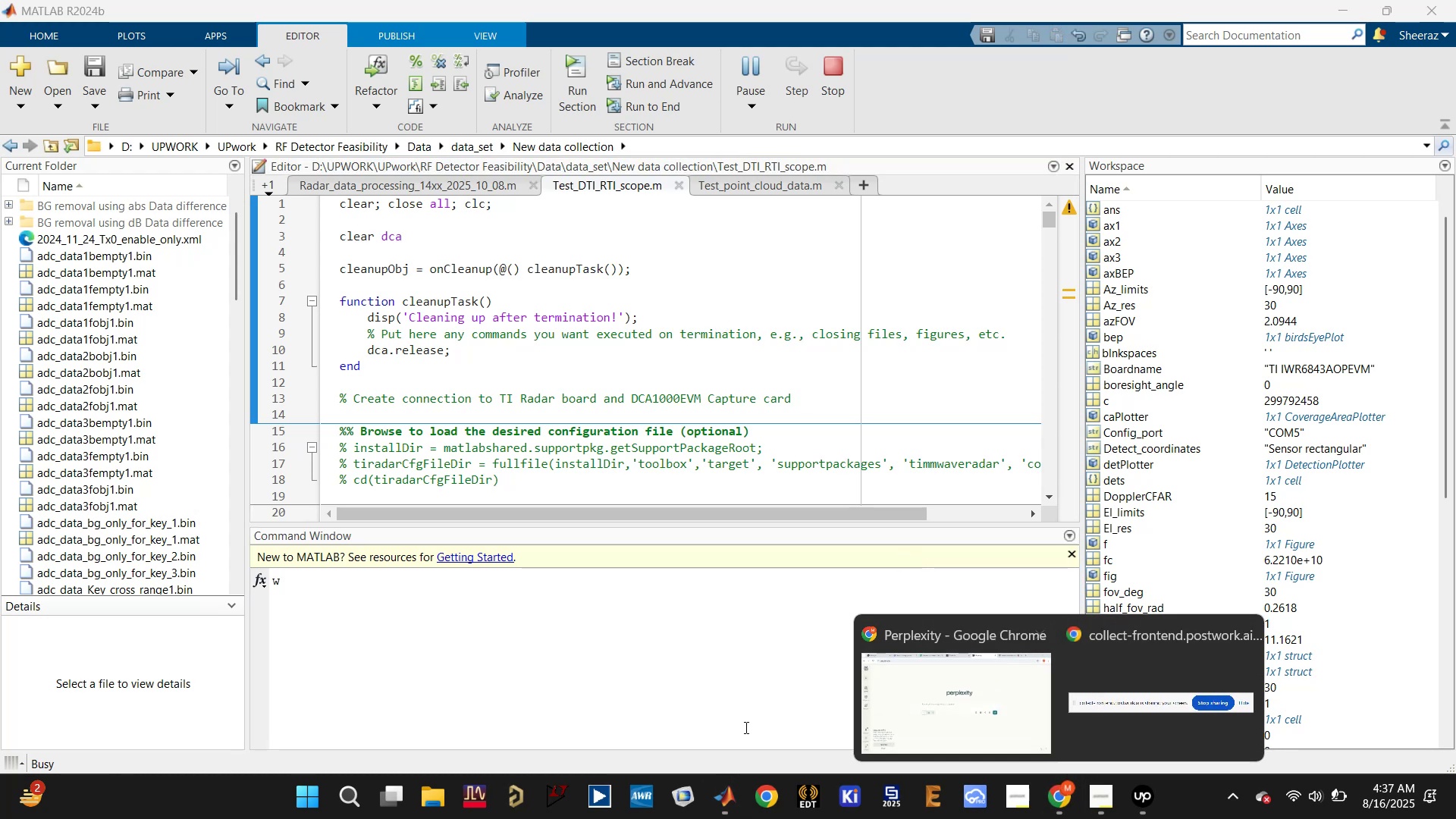 
left_click([682, 734])
 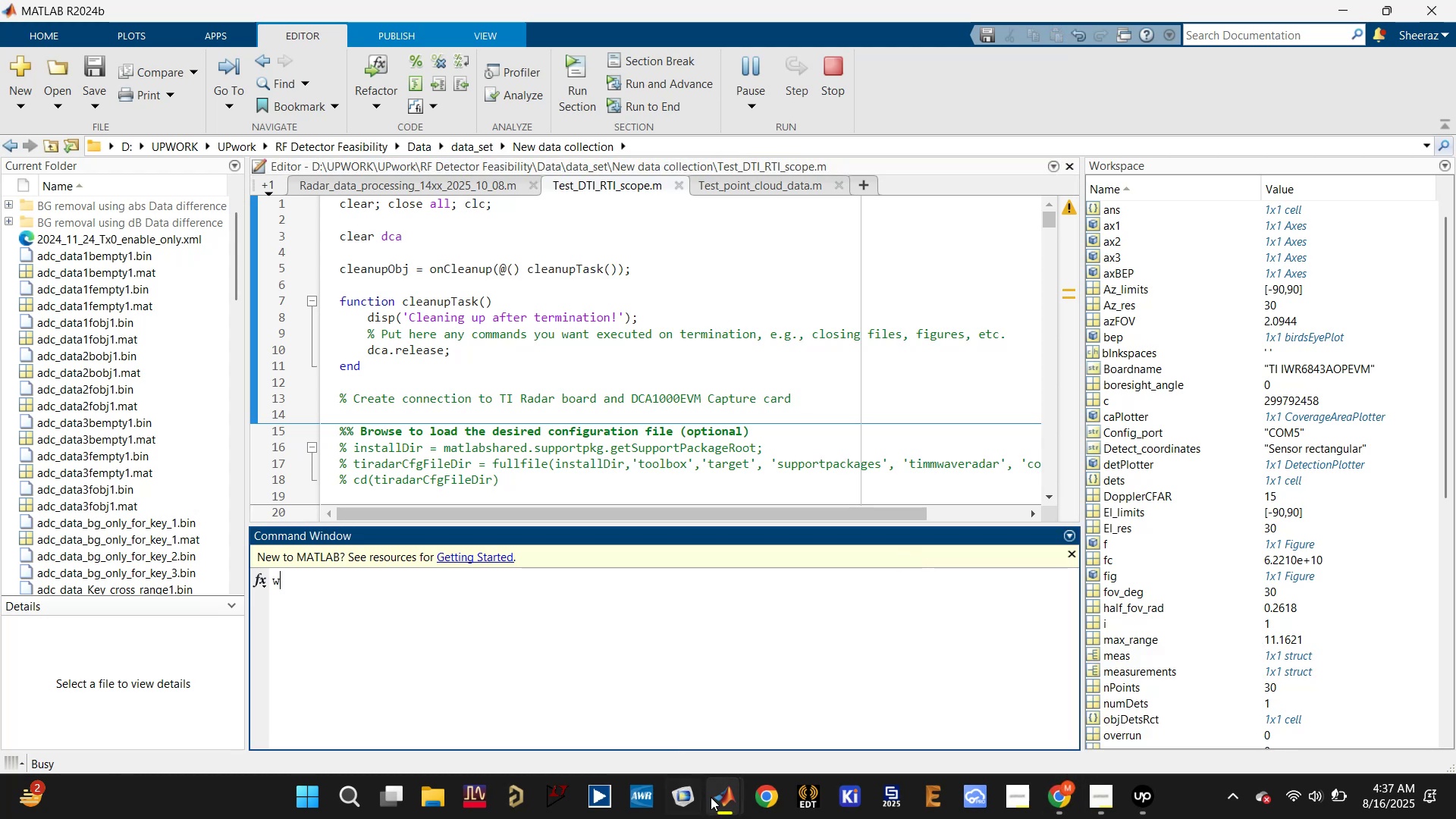 
left_click([718, 805])
 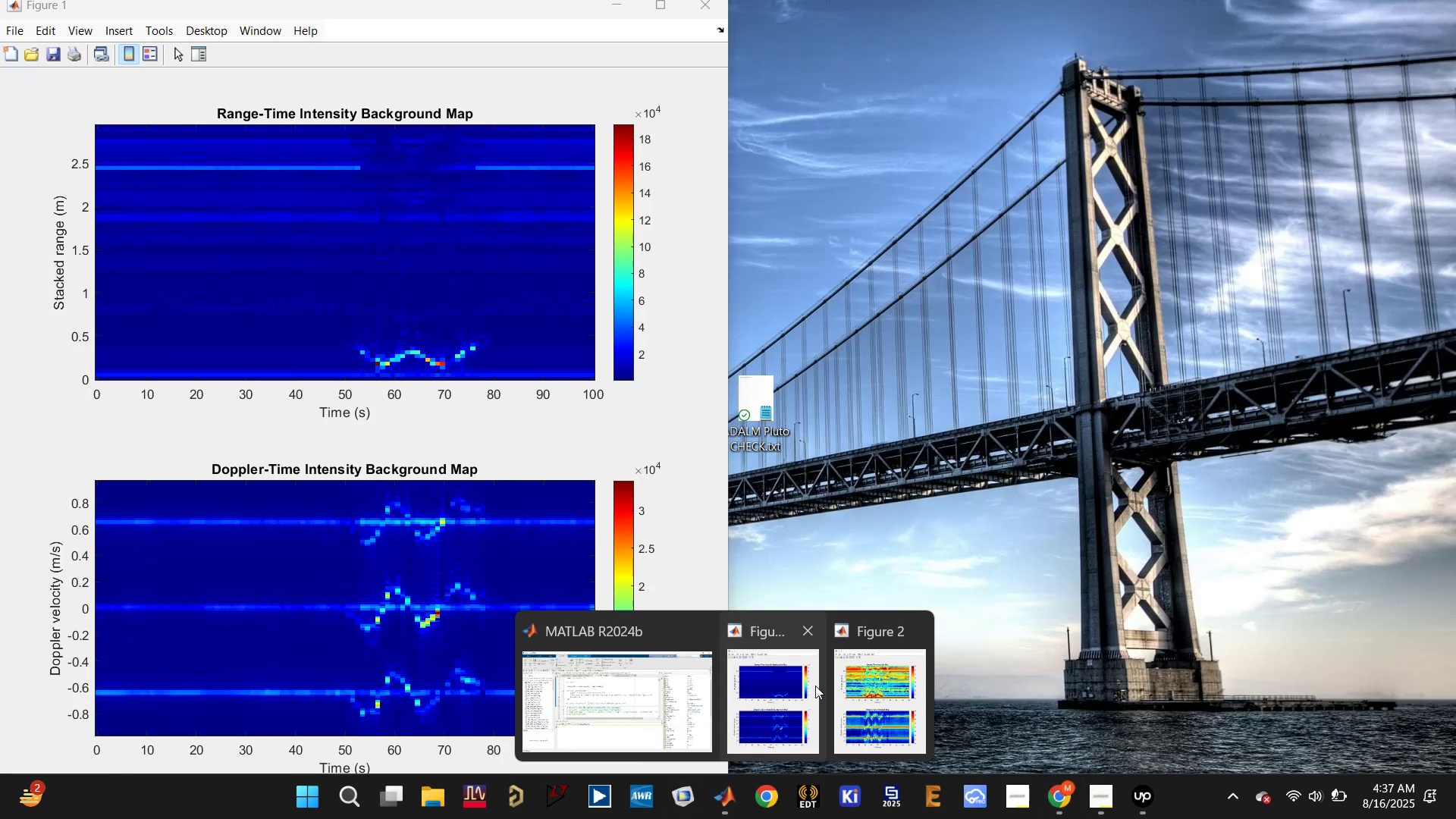 
left_click([865, 680])
 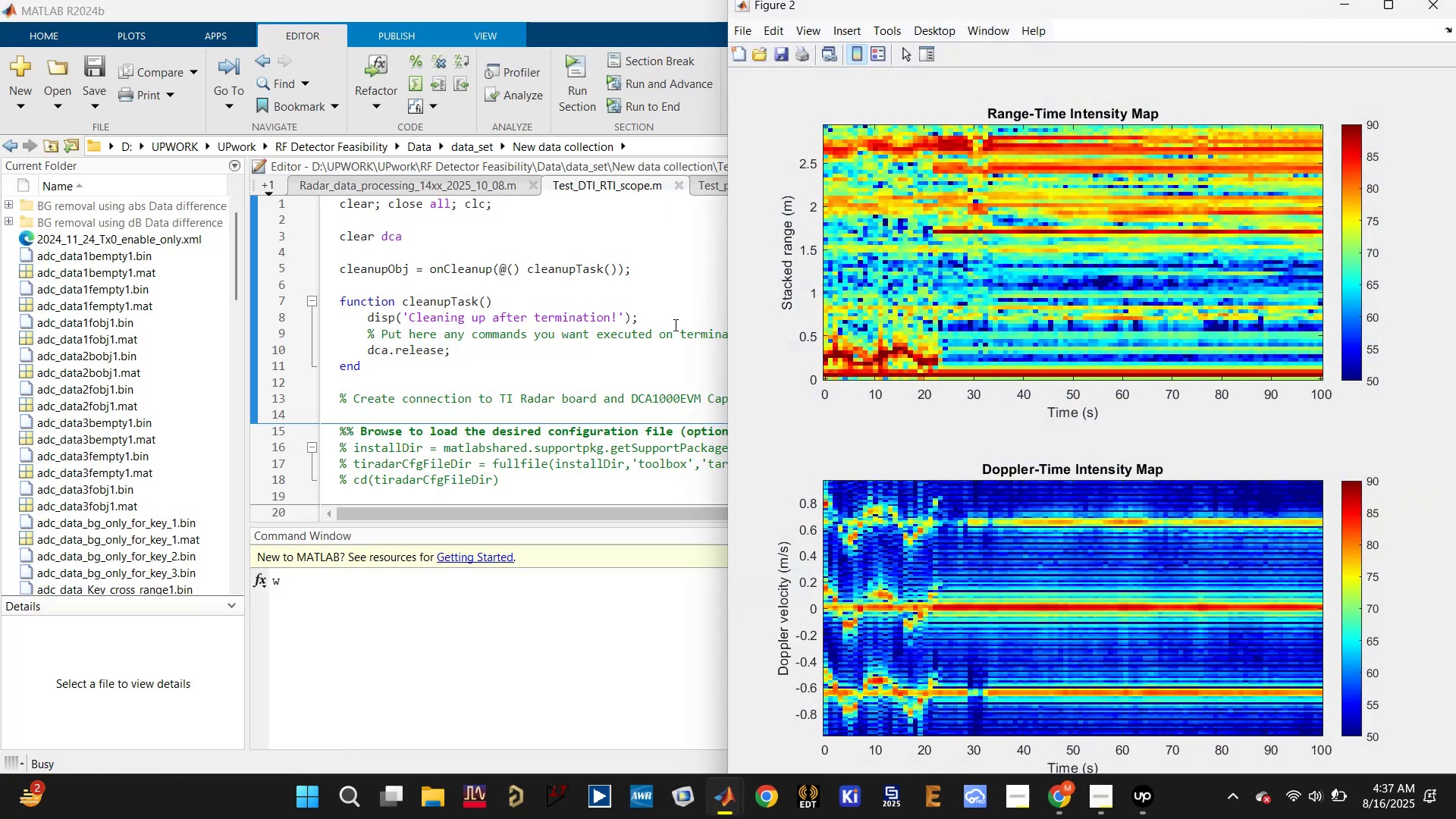 
left_click([692, 288])
 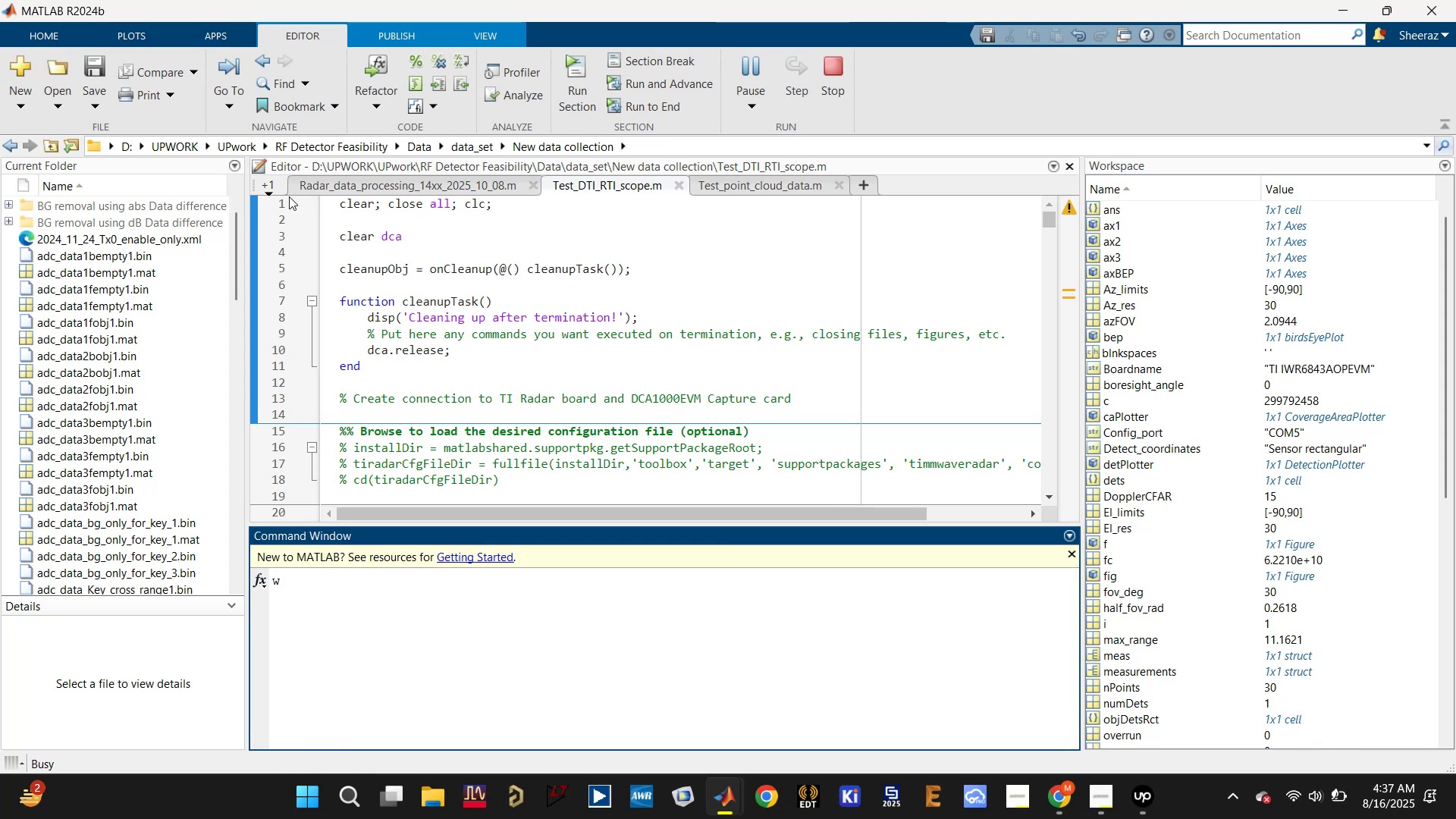 
left_click([263, 183])
 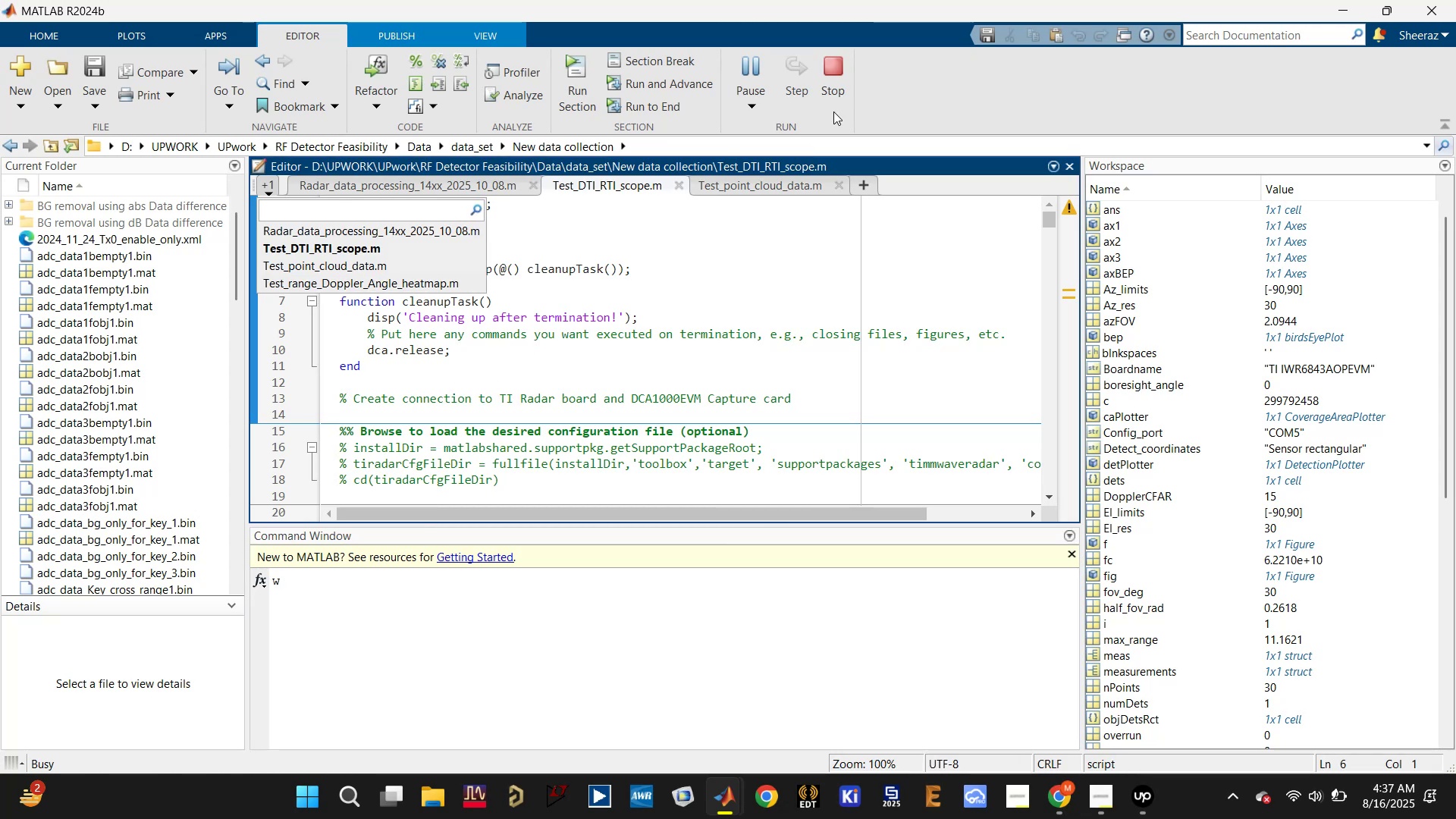 
left_click([839, 62])
 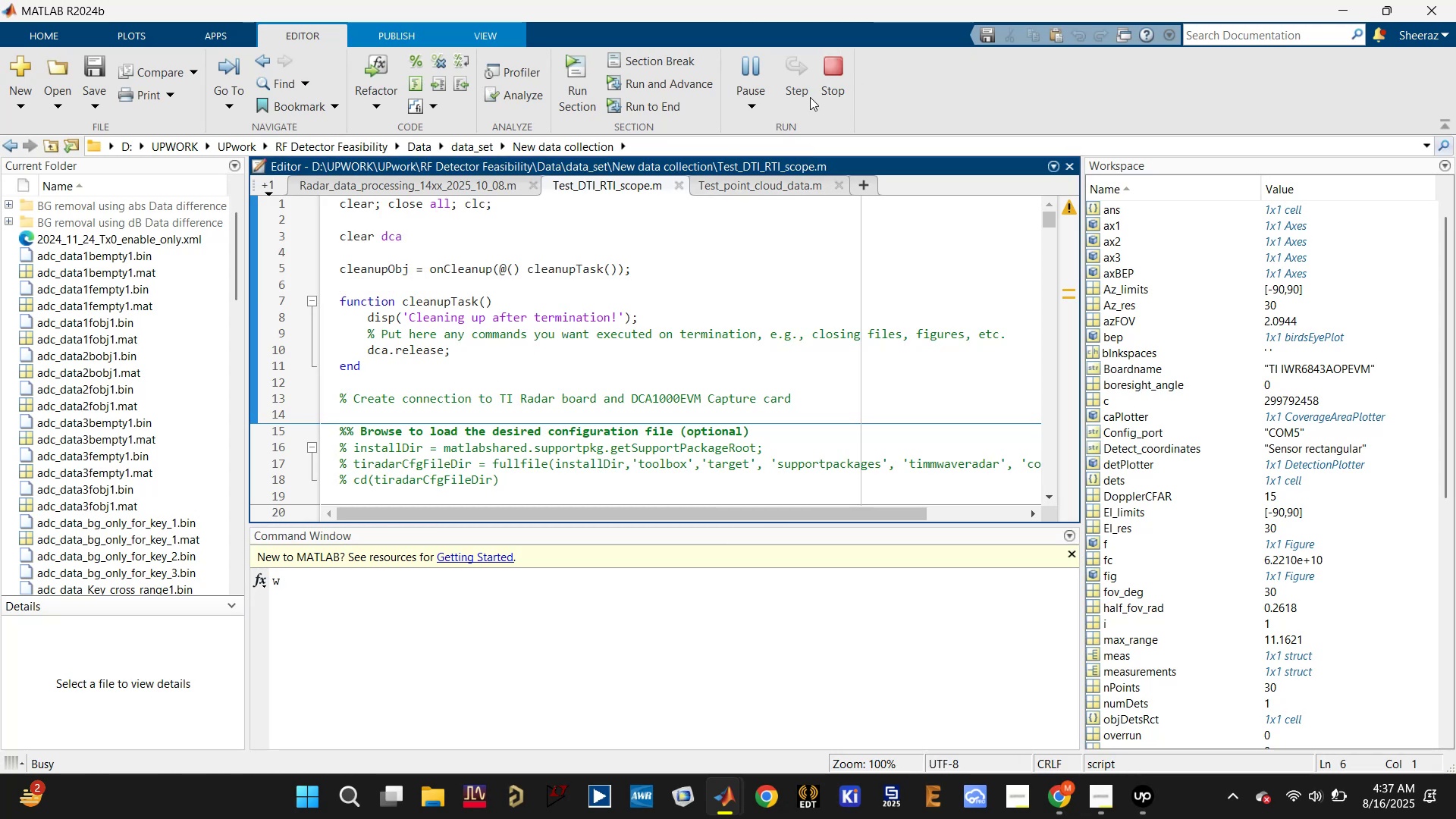 
left_click([829, 69])
 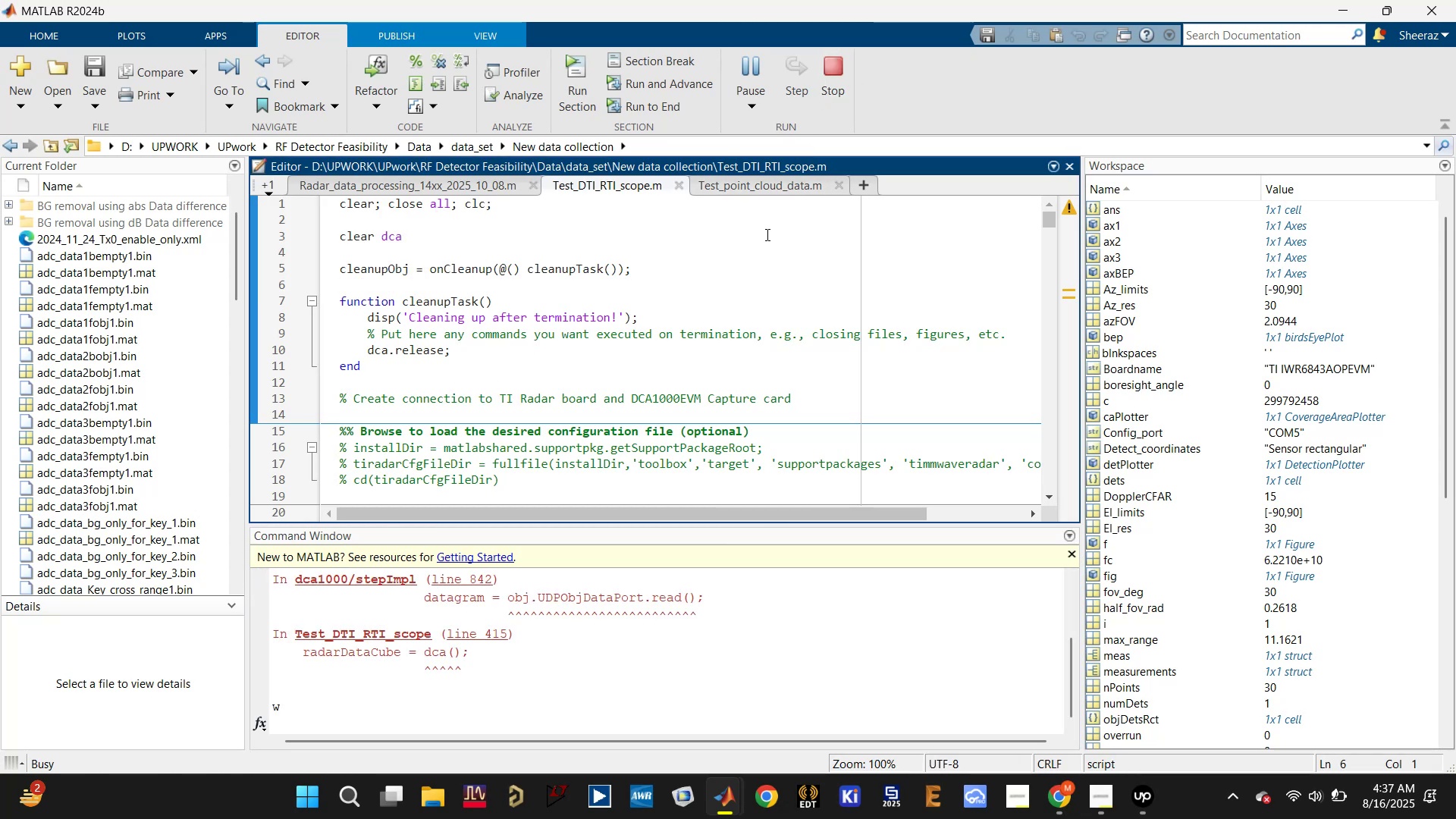 
left_click([765, 249])
 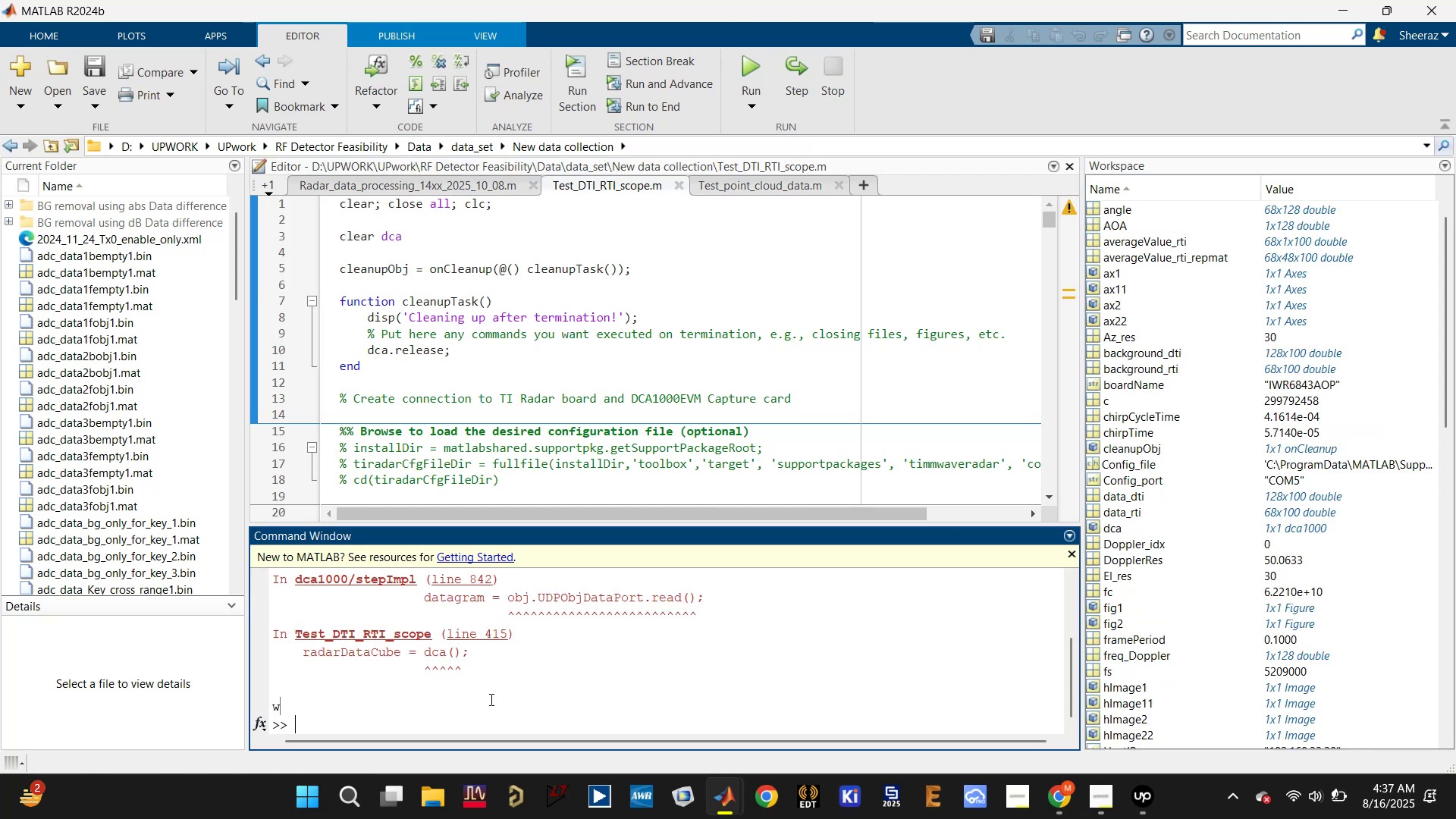 
type(dca.release;)
 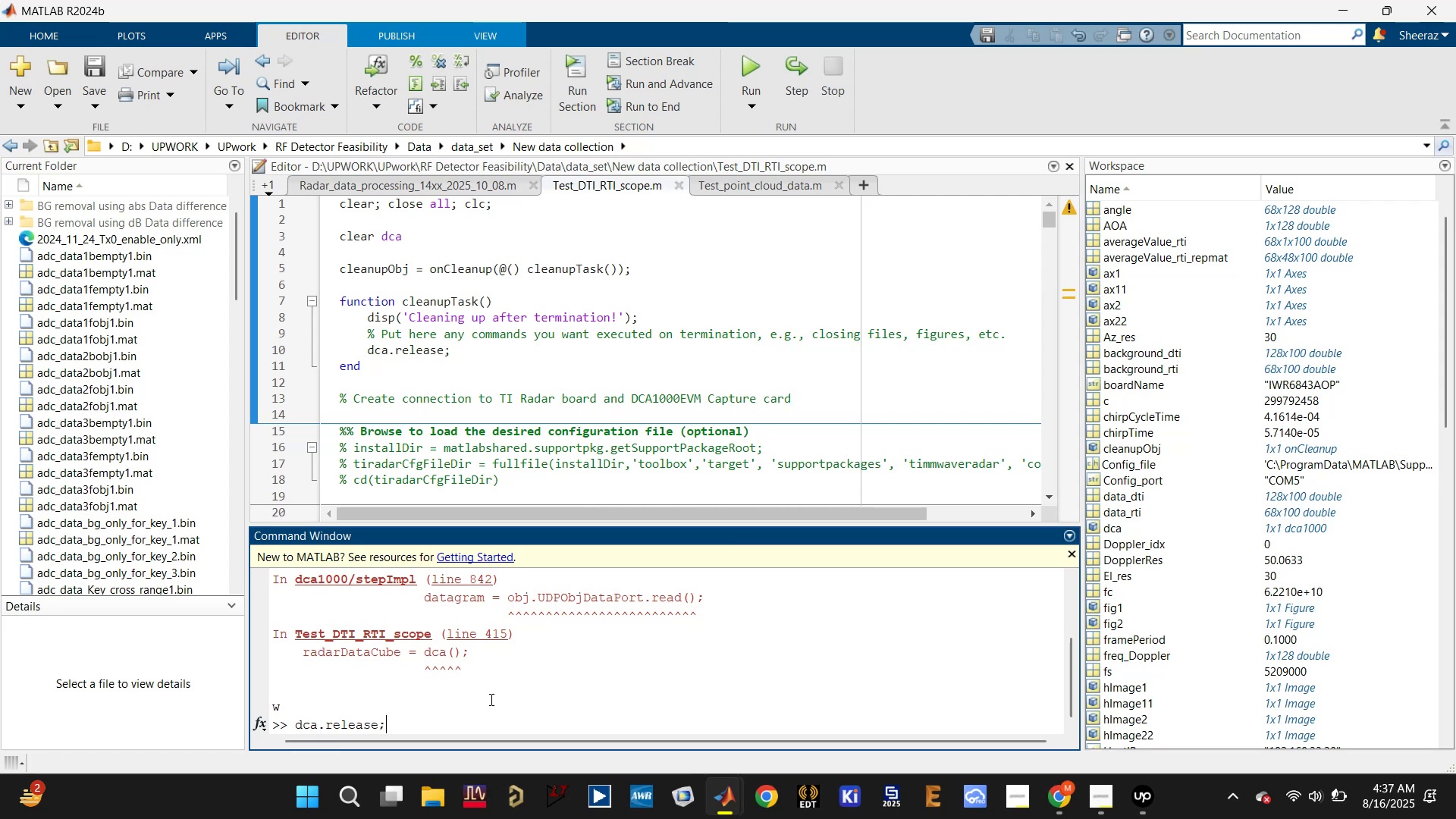 
key(Enter)
 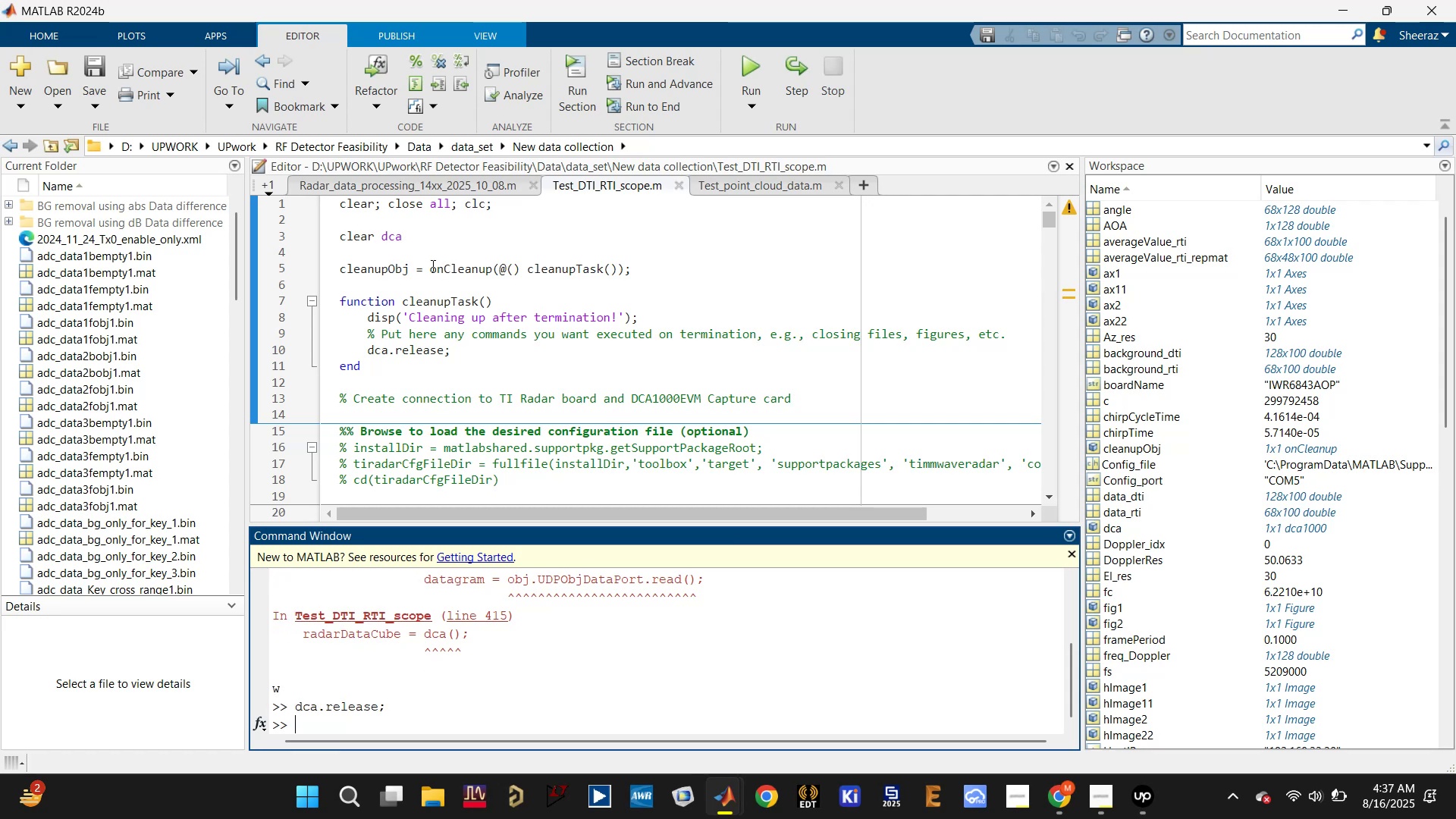 
mouse_move([283, 199])
 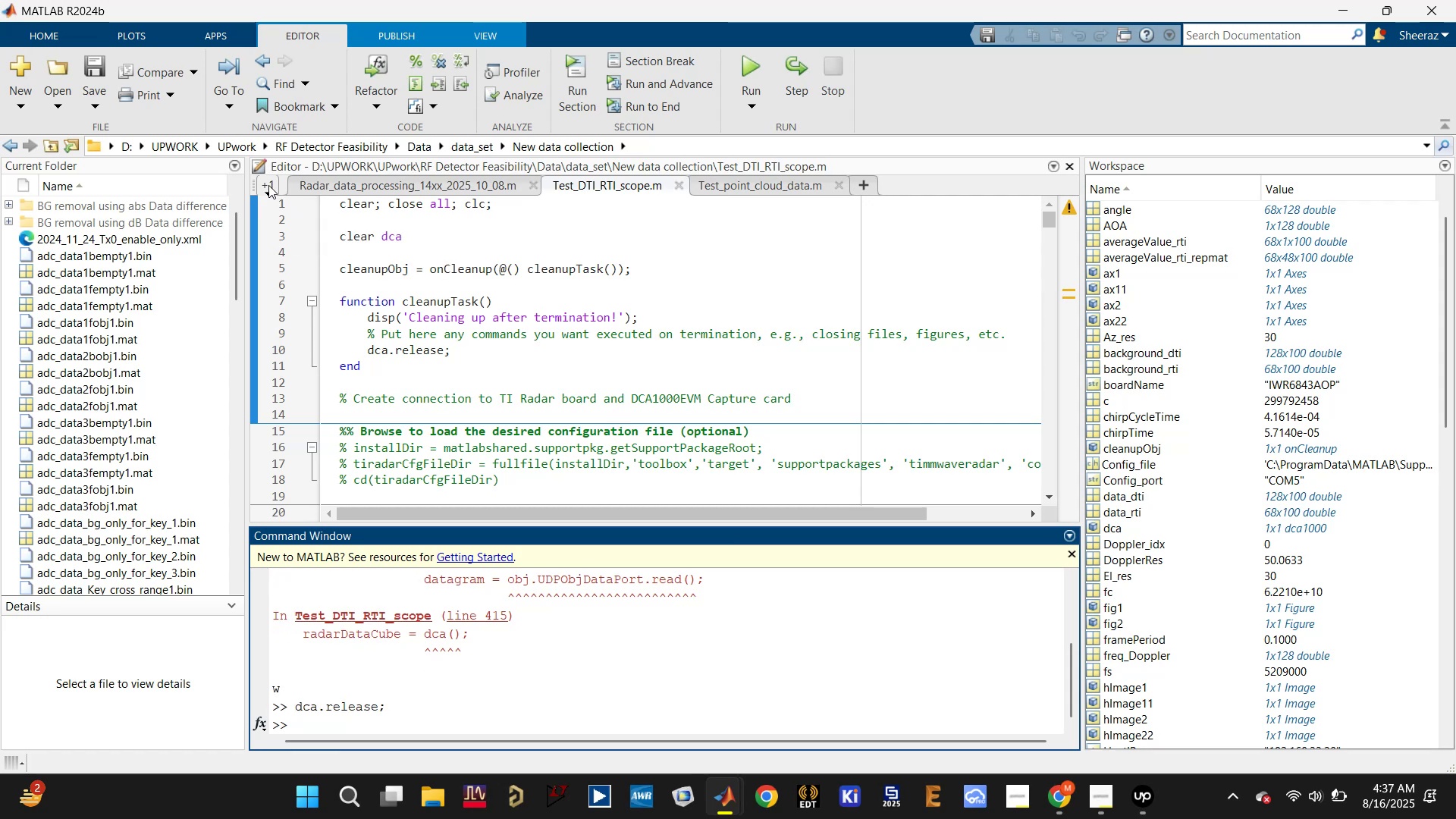 
left_click([266, 185])
 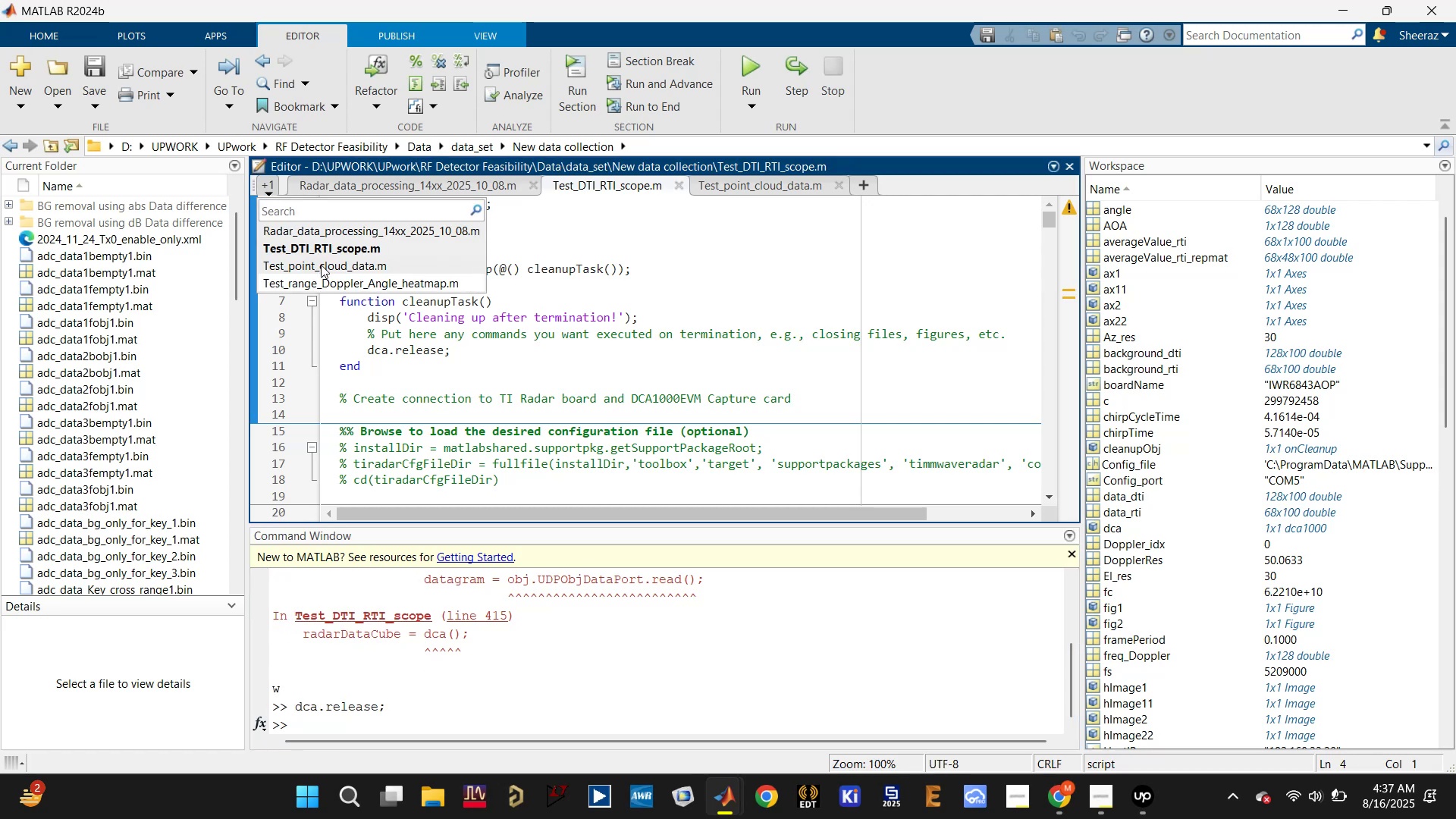 
left_click([814, 305])
 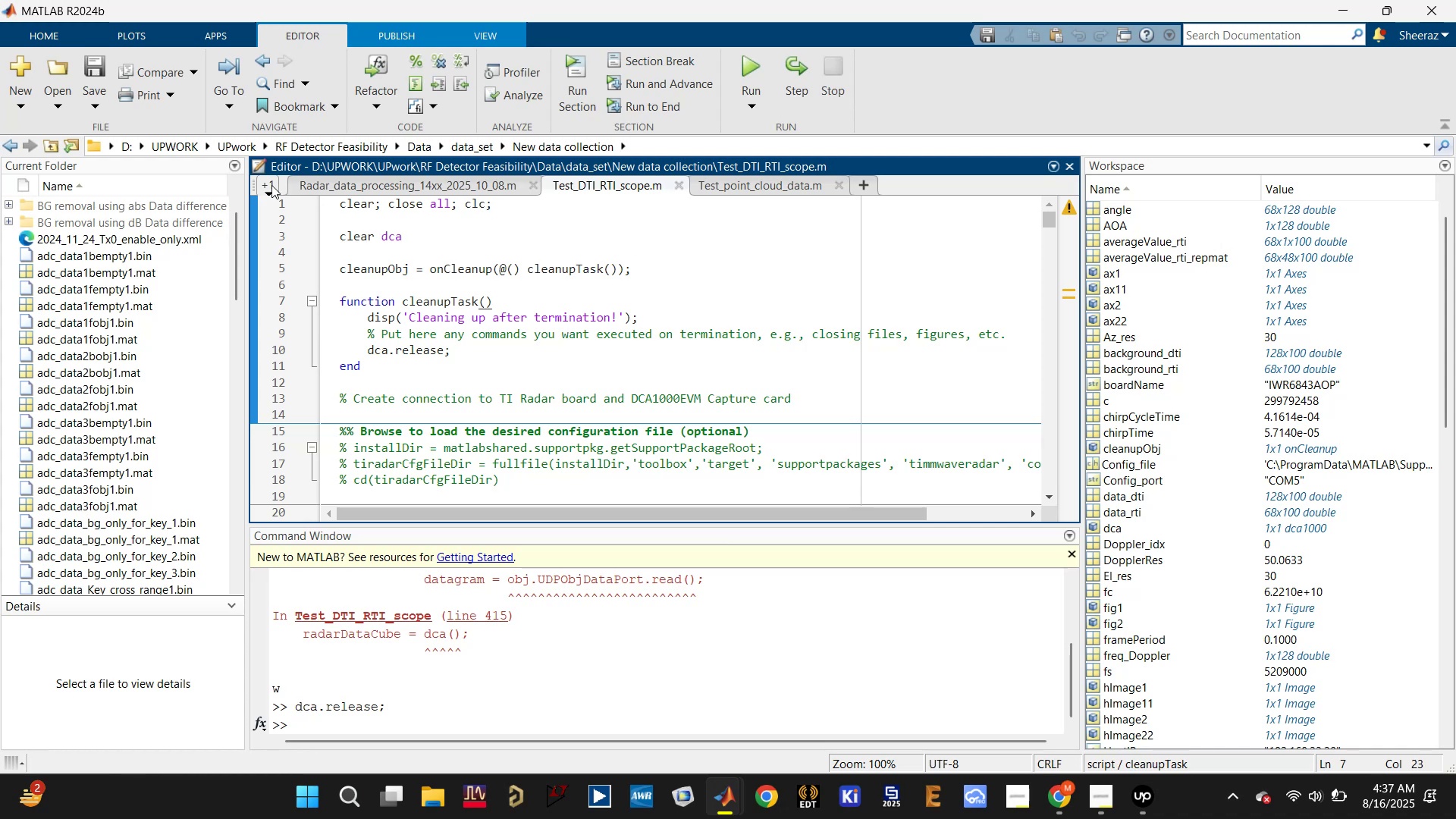 
left_click([268, 187])
 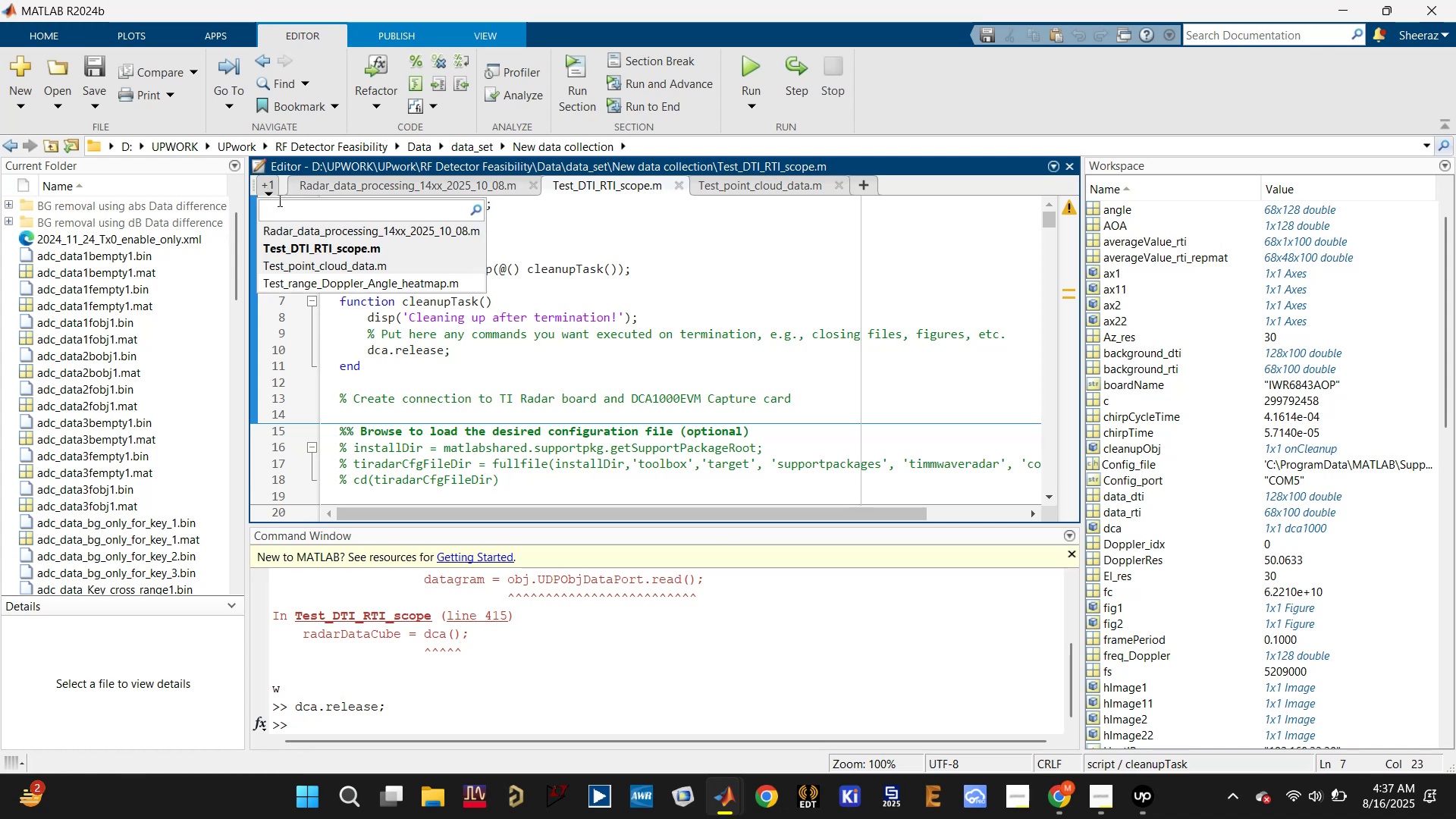 
scroll: coordinate [127, 441], scroll_direction: down, amount: 55.0
 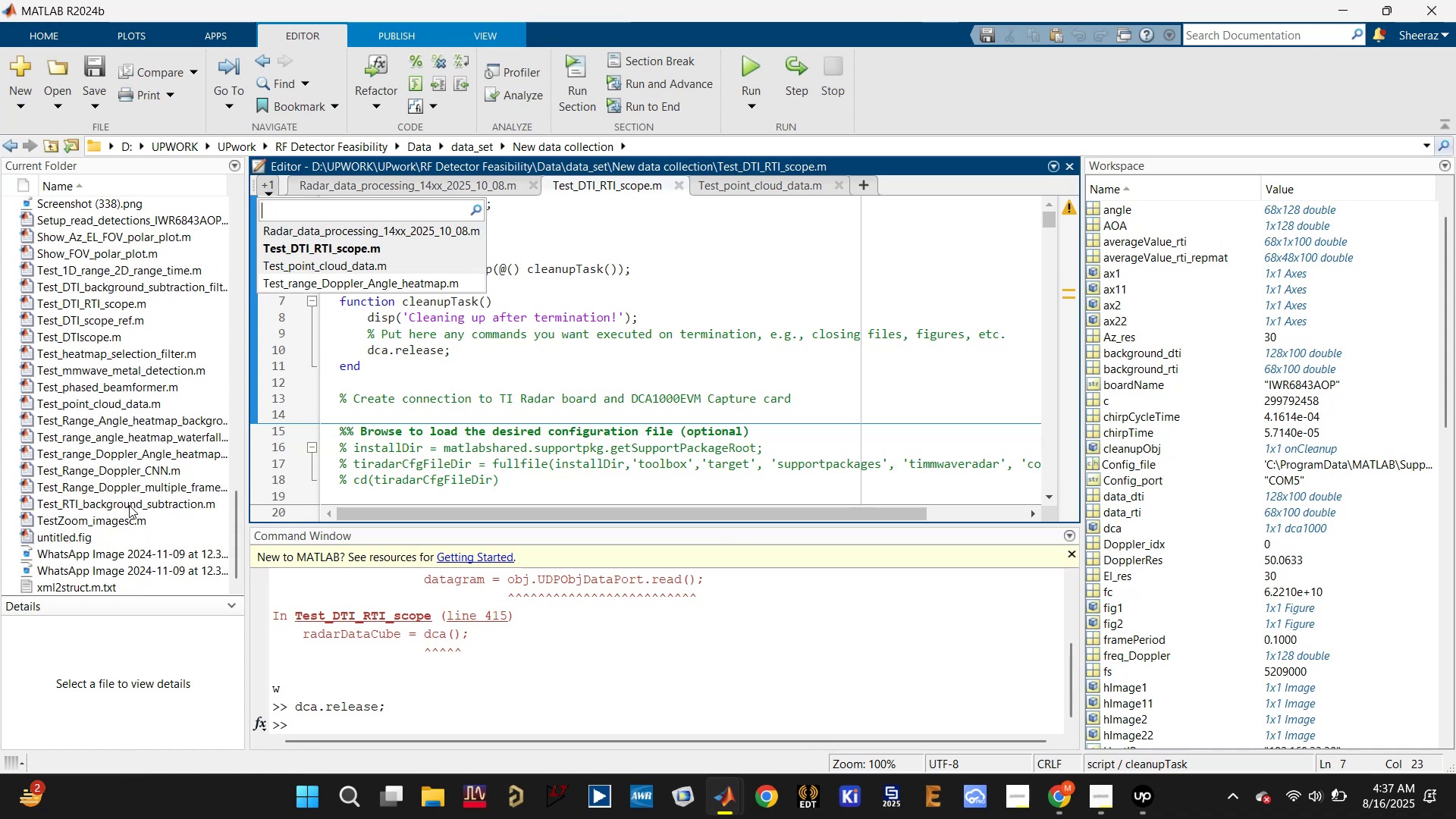 
double_click([129, 505])
 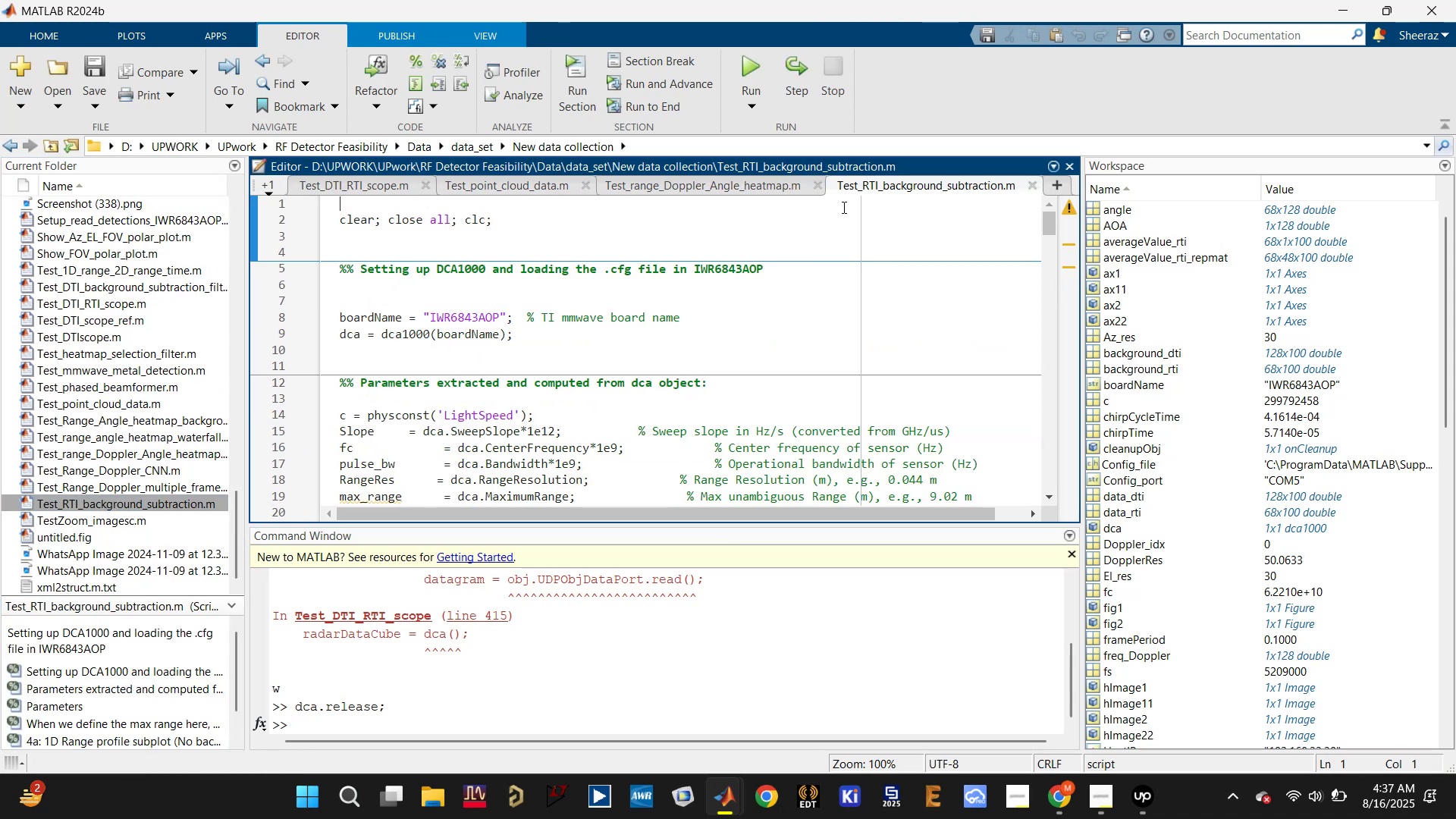 
left_click([749, 71])
 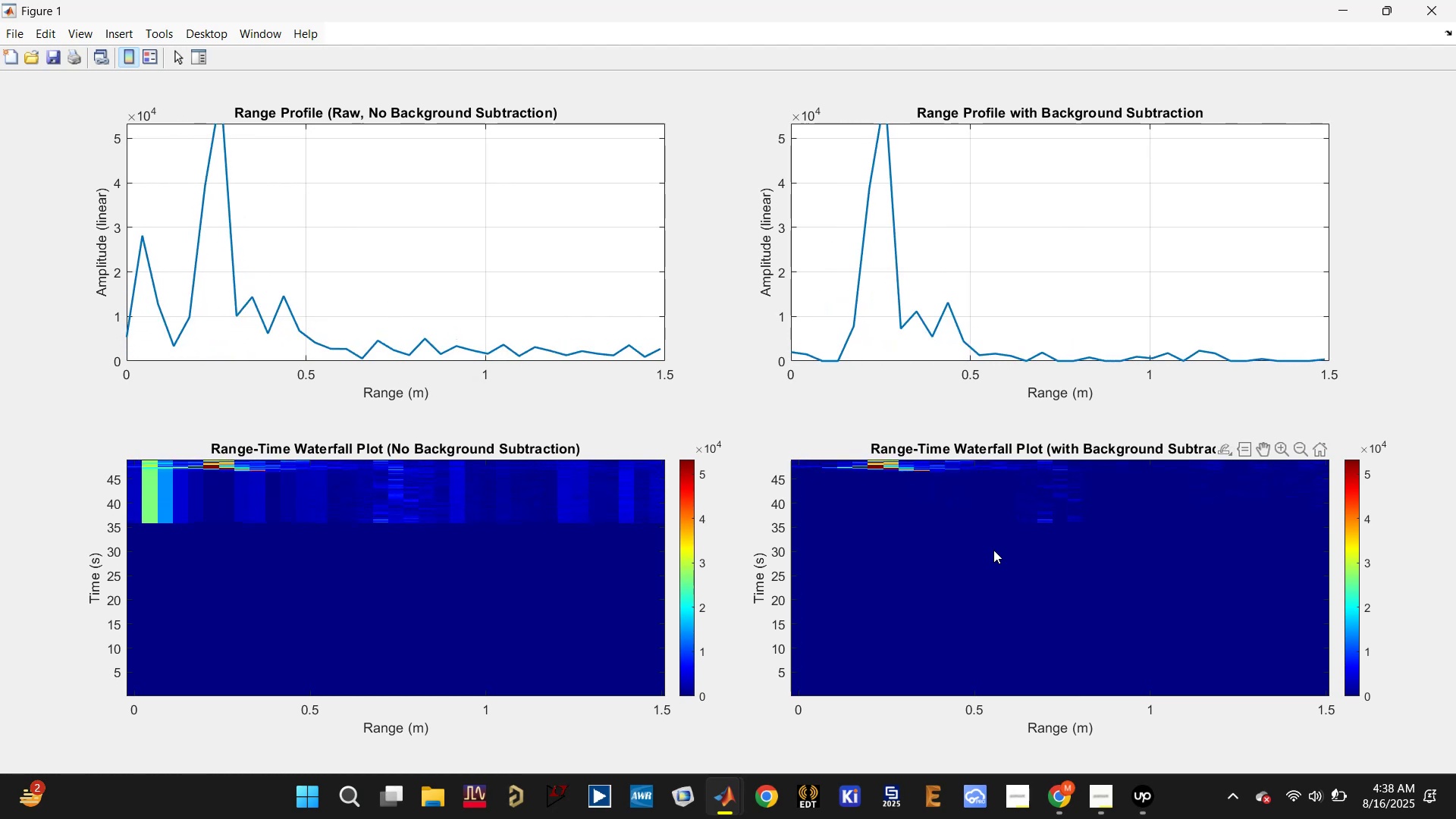 
wait(39.72)
 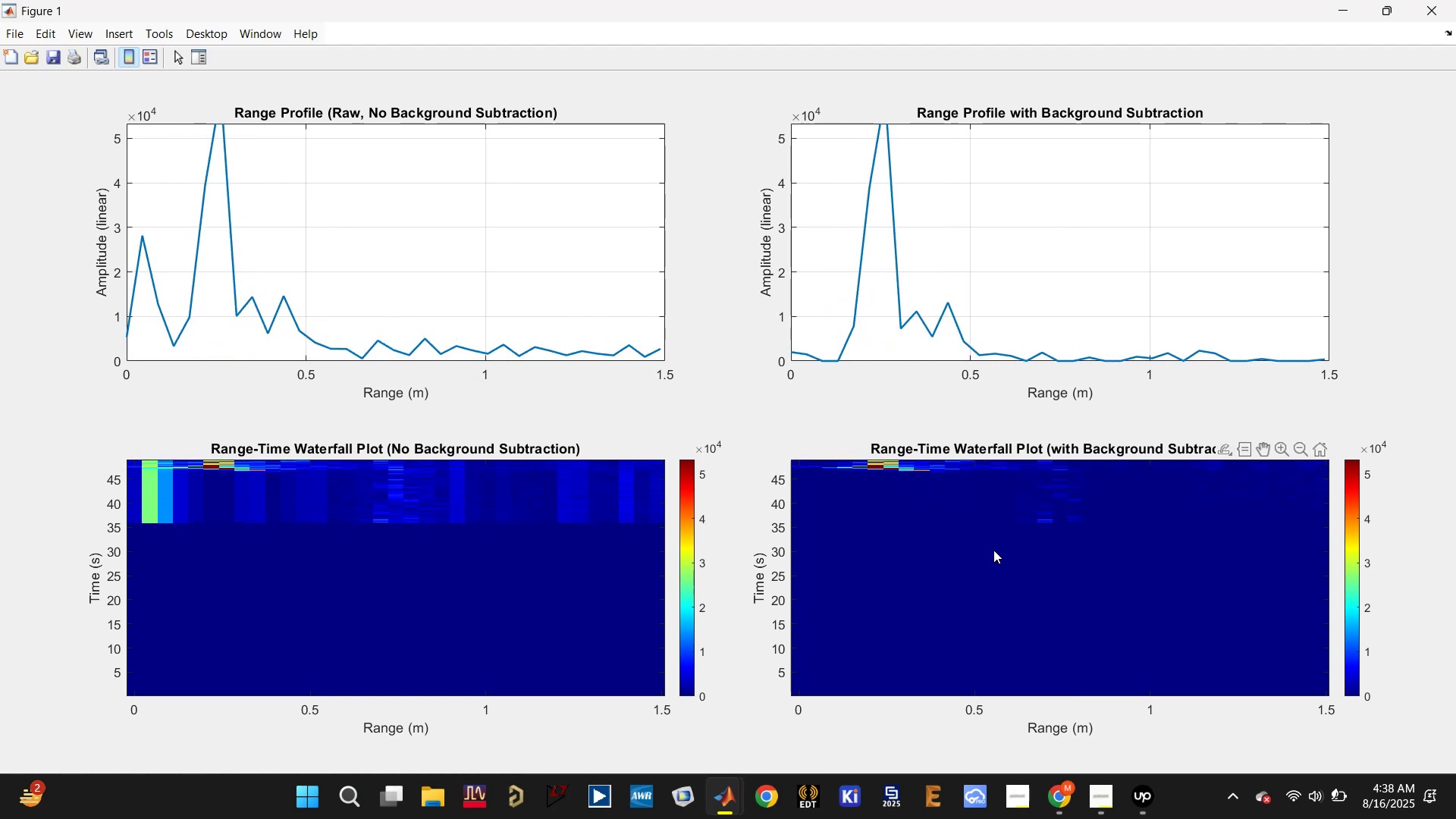 
left_click([1445, 5])
 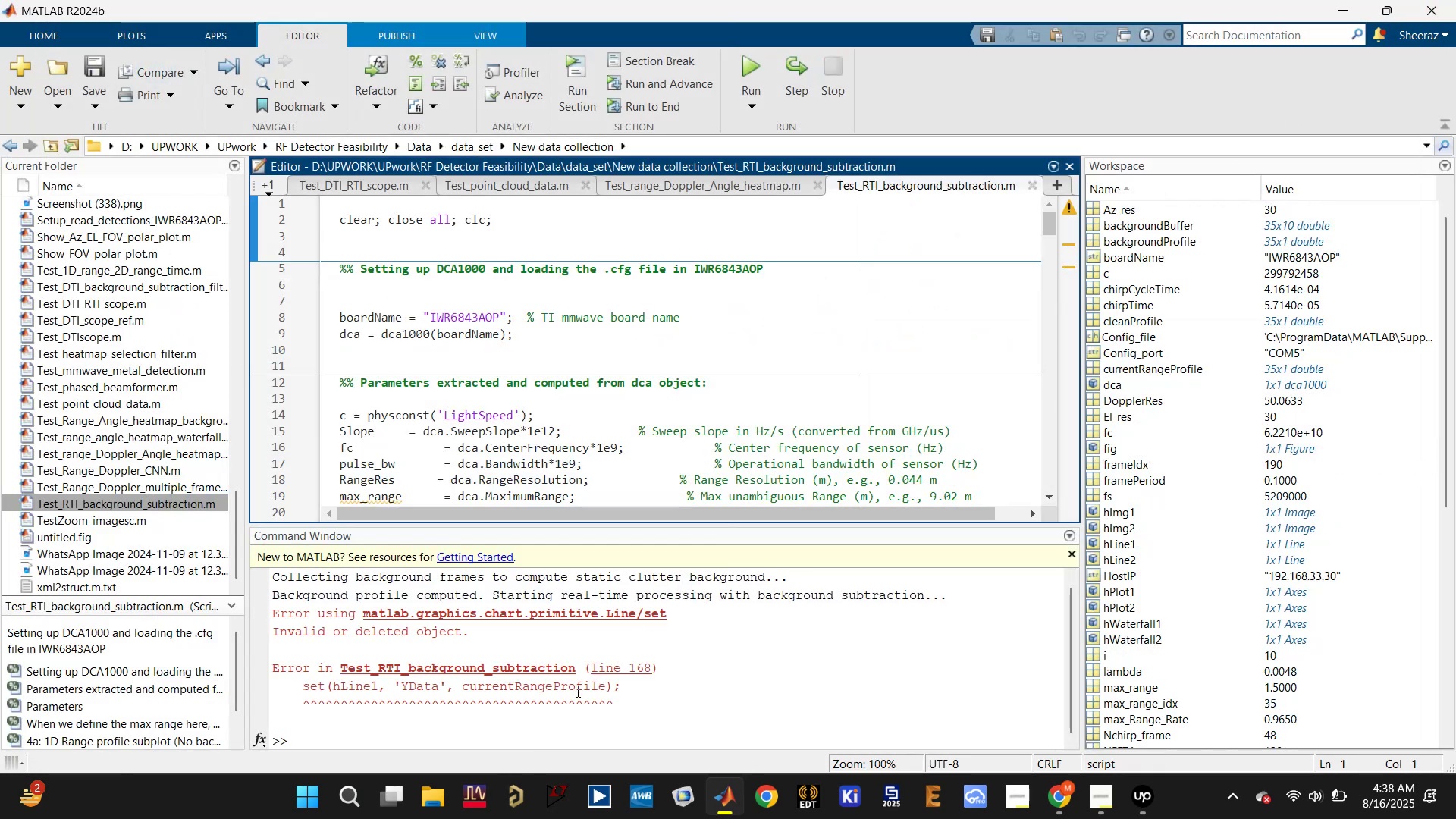 
left_click([468, 728])
 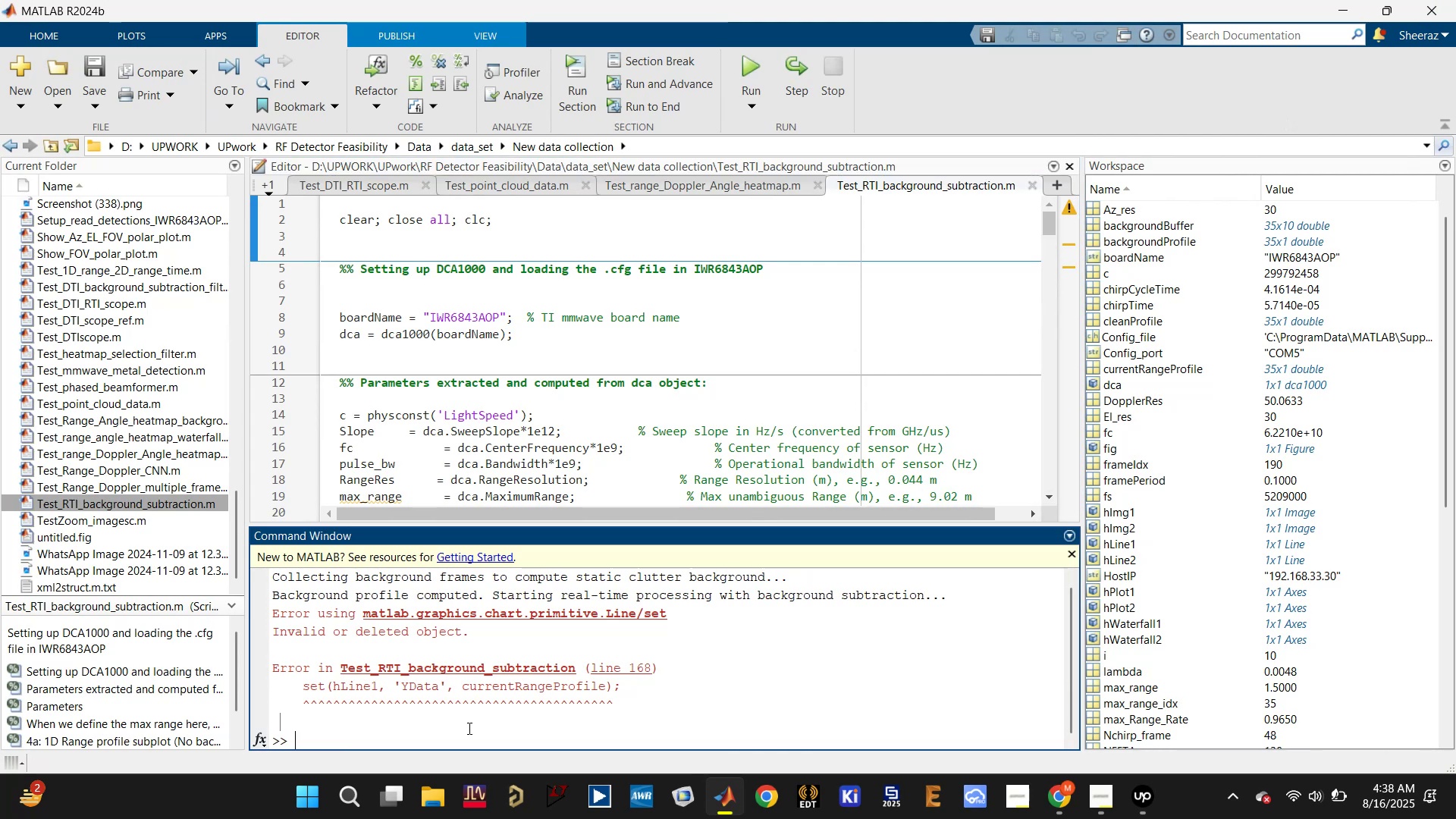 
type(dca.release;)
 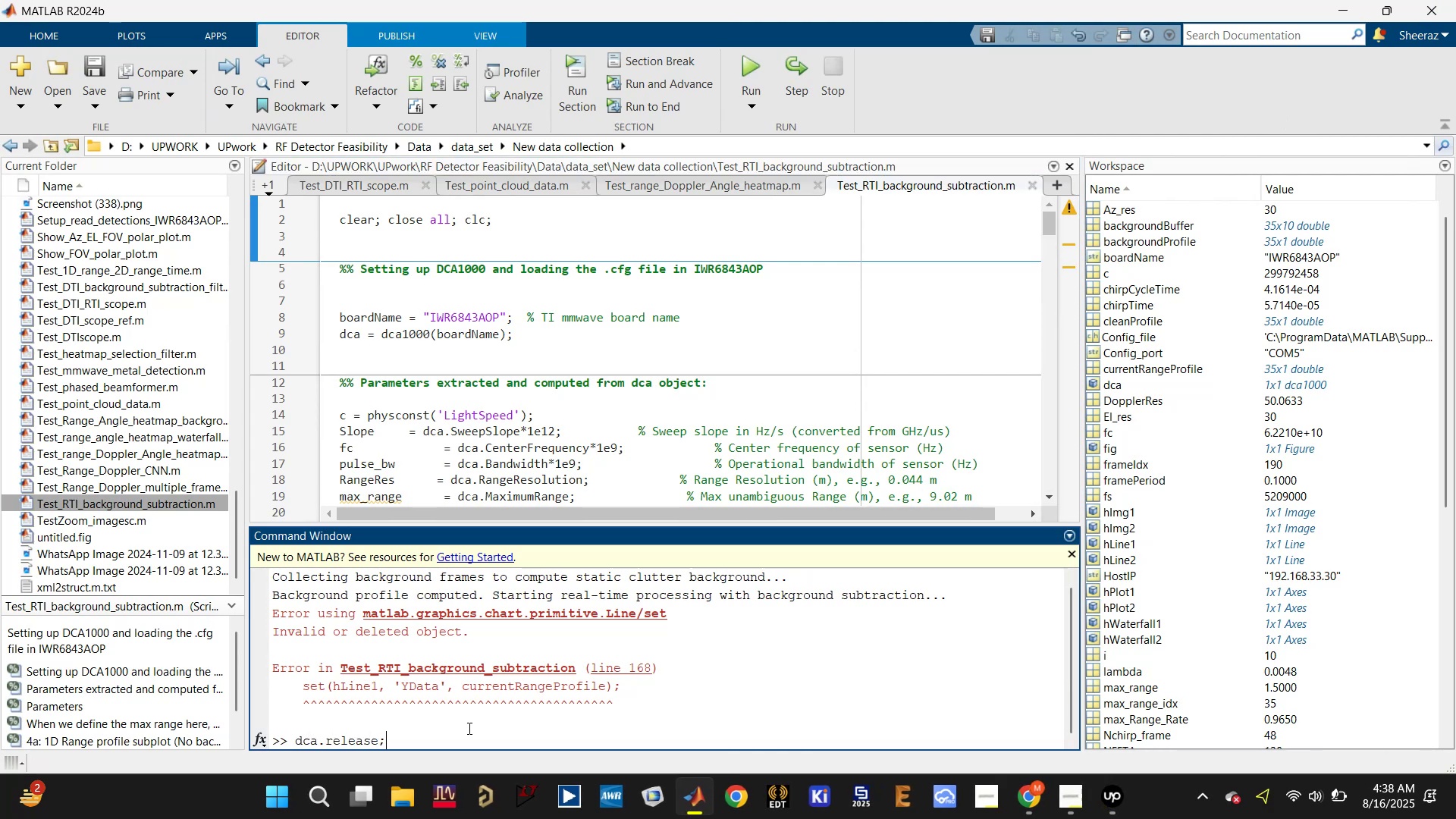 
key(Enter)
 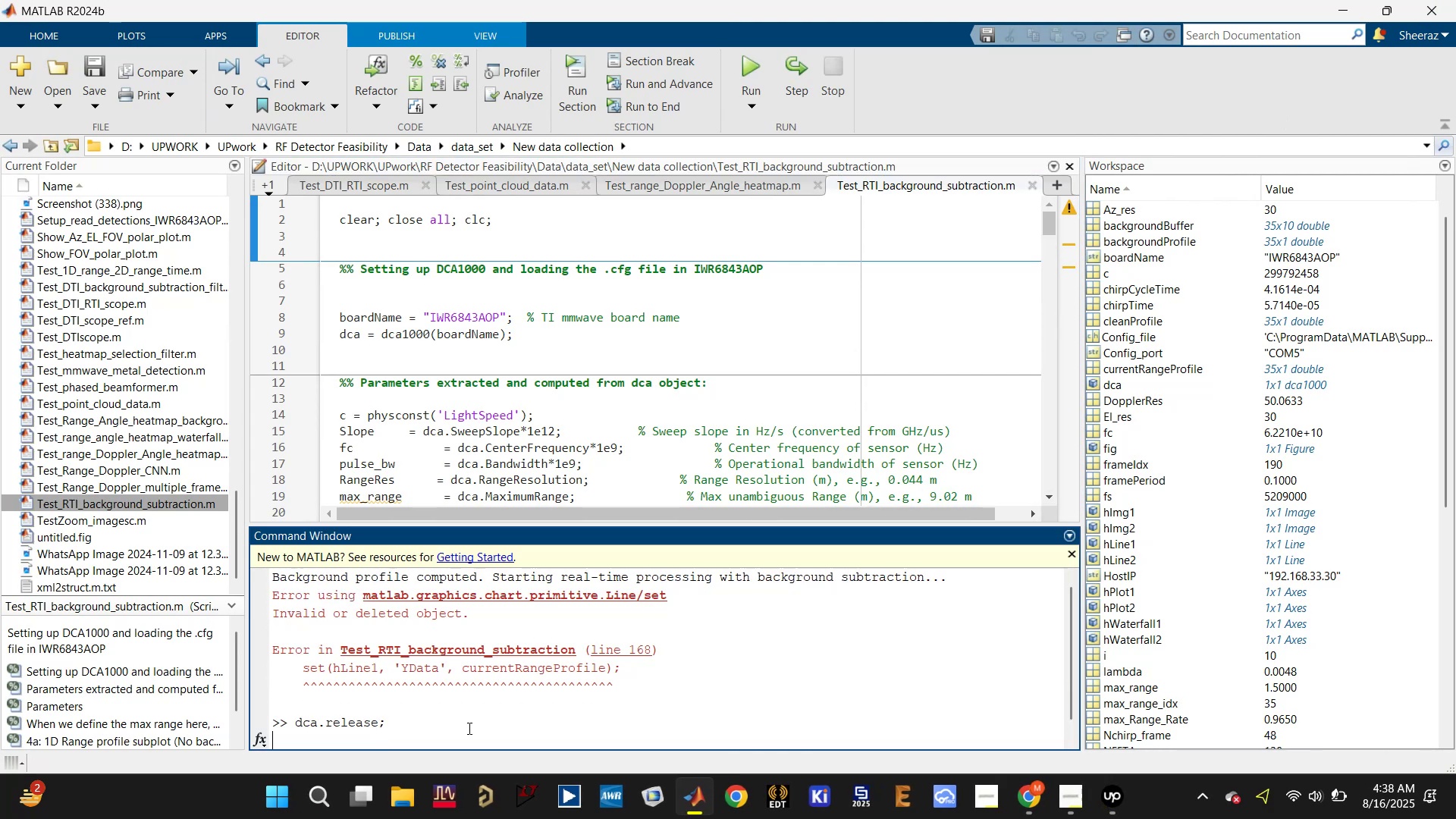 
key(ArrowLeft)
 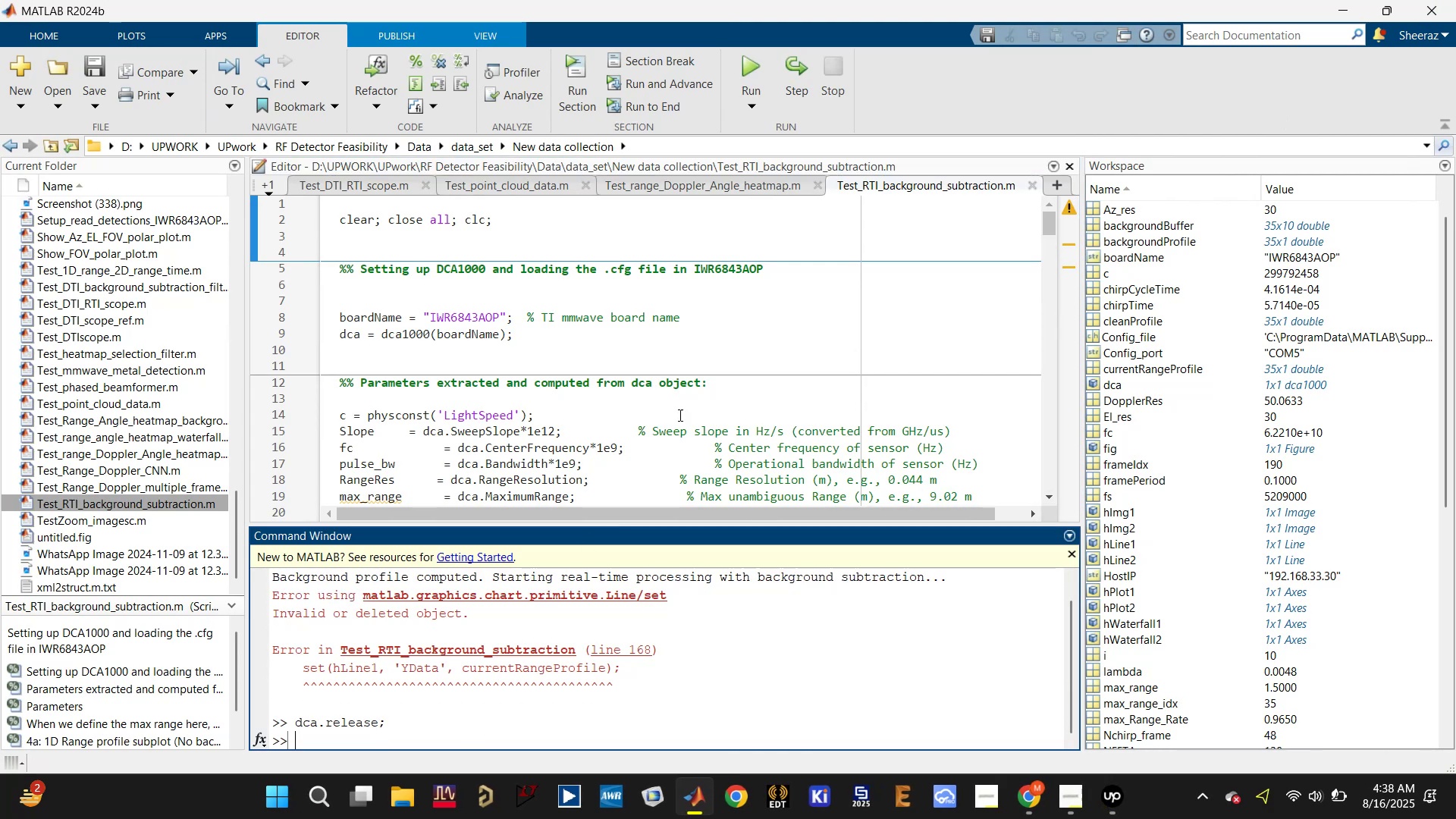 
left_click([707, 353])
 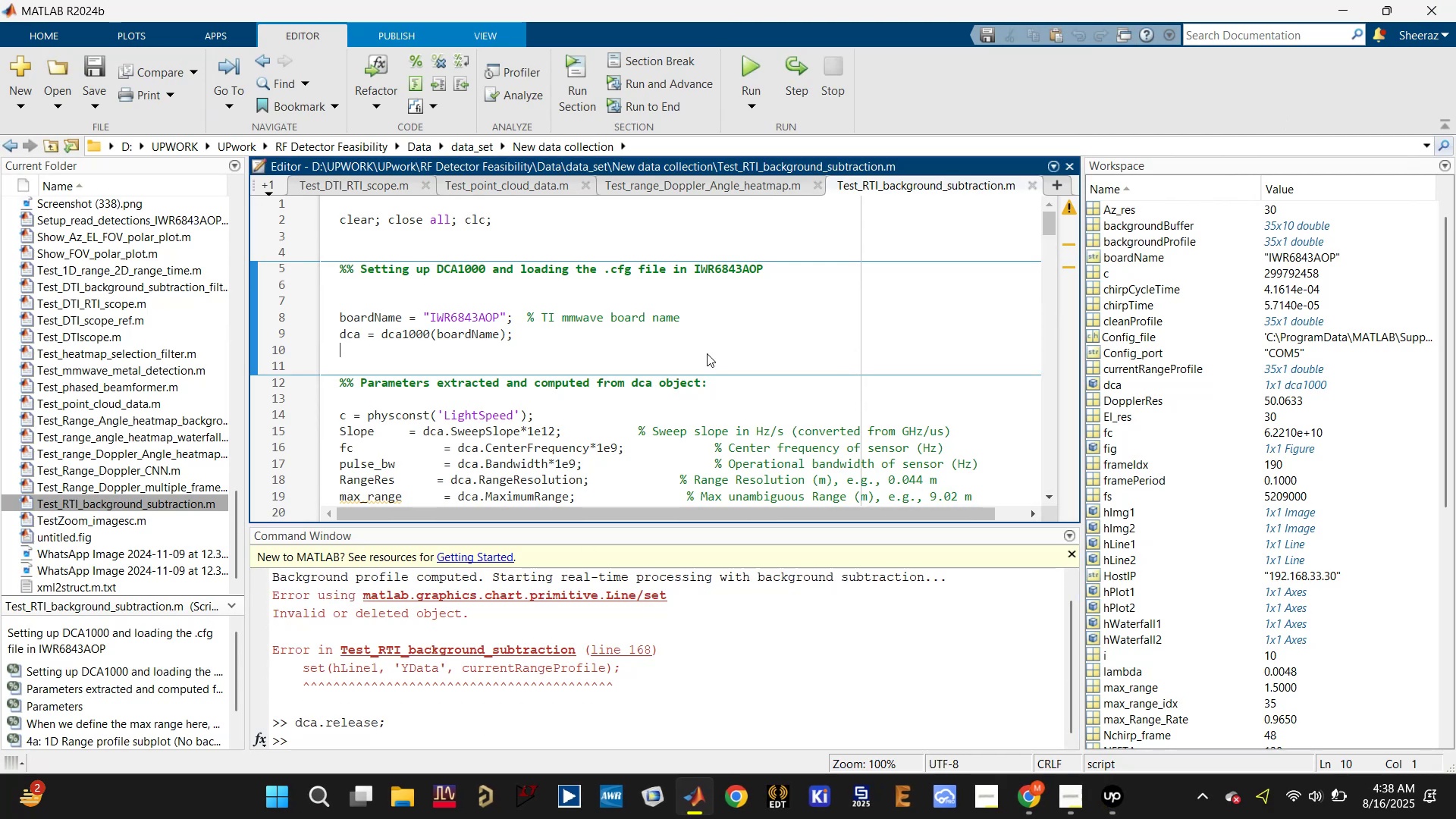 
scroll: coordinate [703, 394], scroll_direction: down, amount: 12.0
 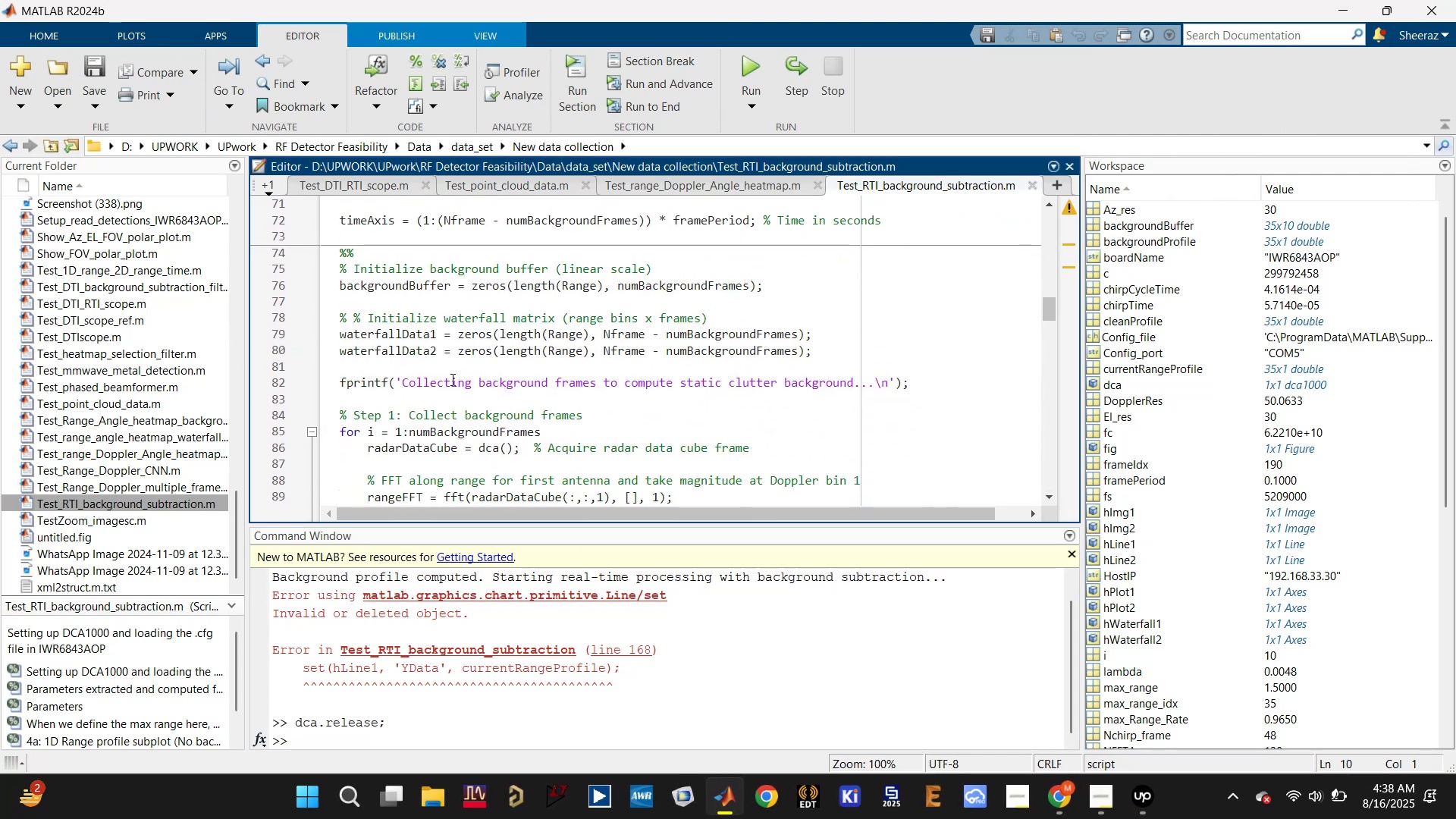 
left_click([410, 335])
 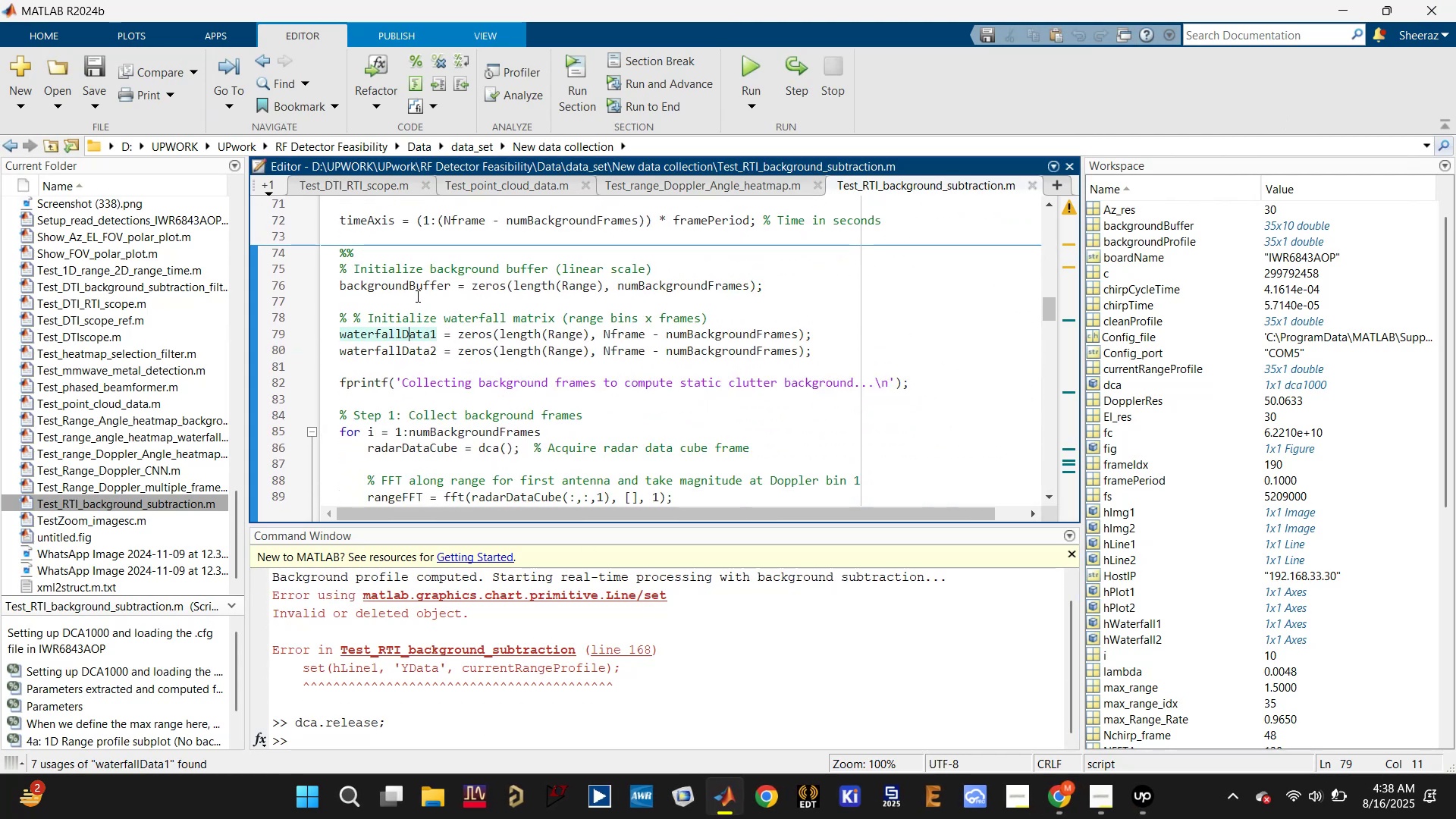 
left_click([416, 286])
 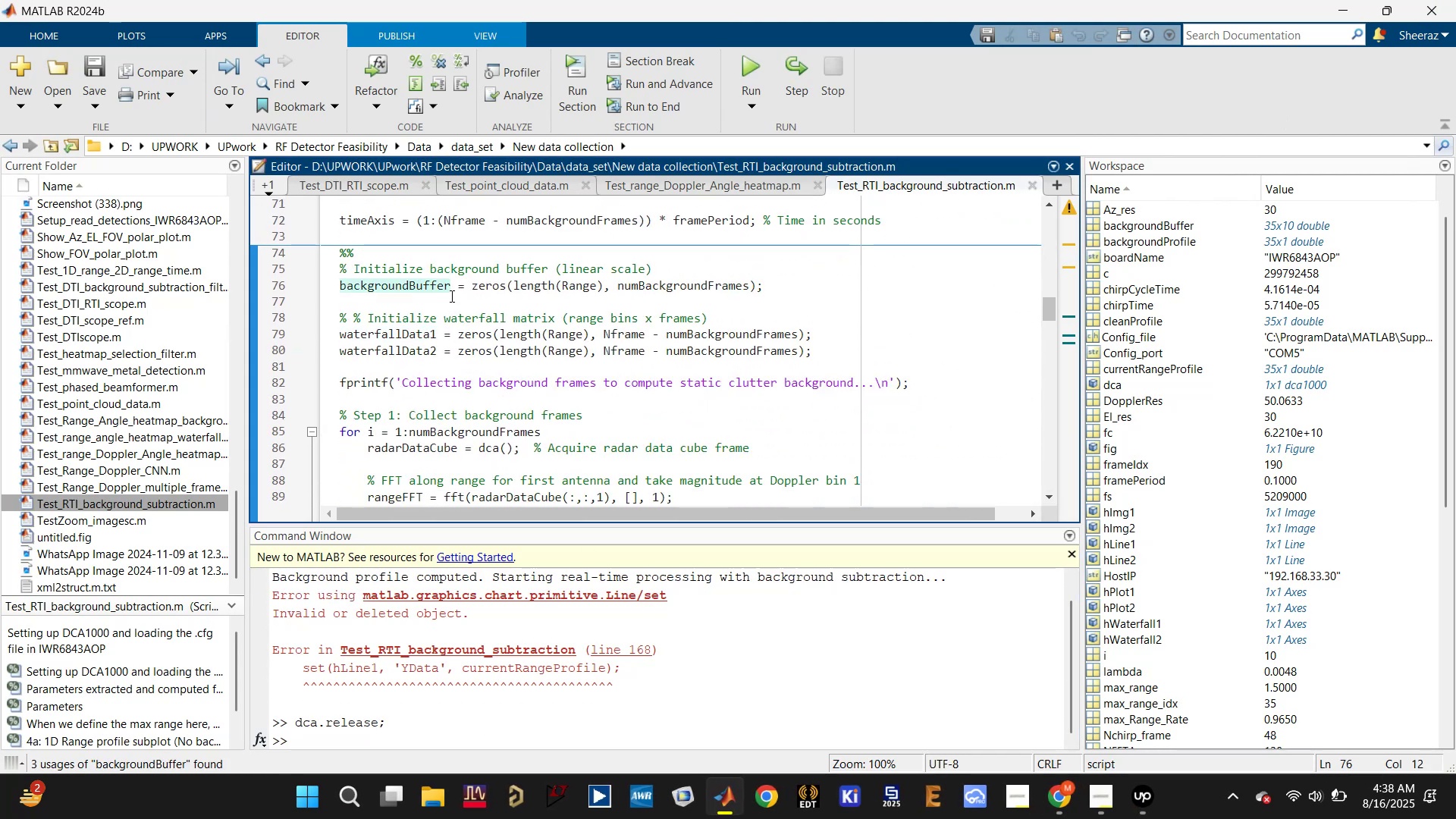 
scroll: coordinate [450, 296], scroll_direction: up, amount: 4.0
 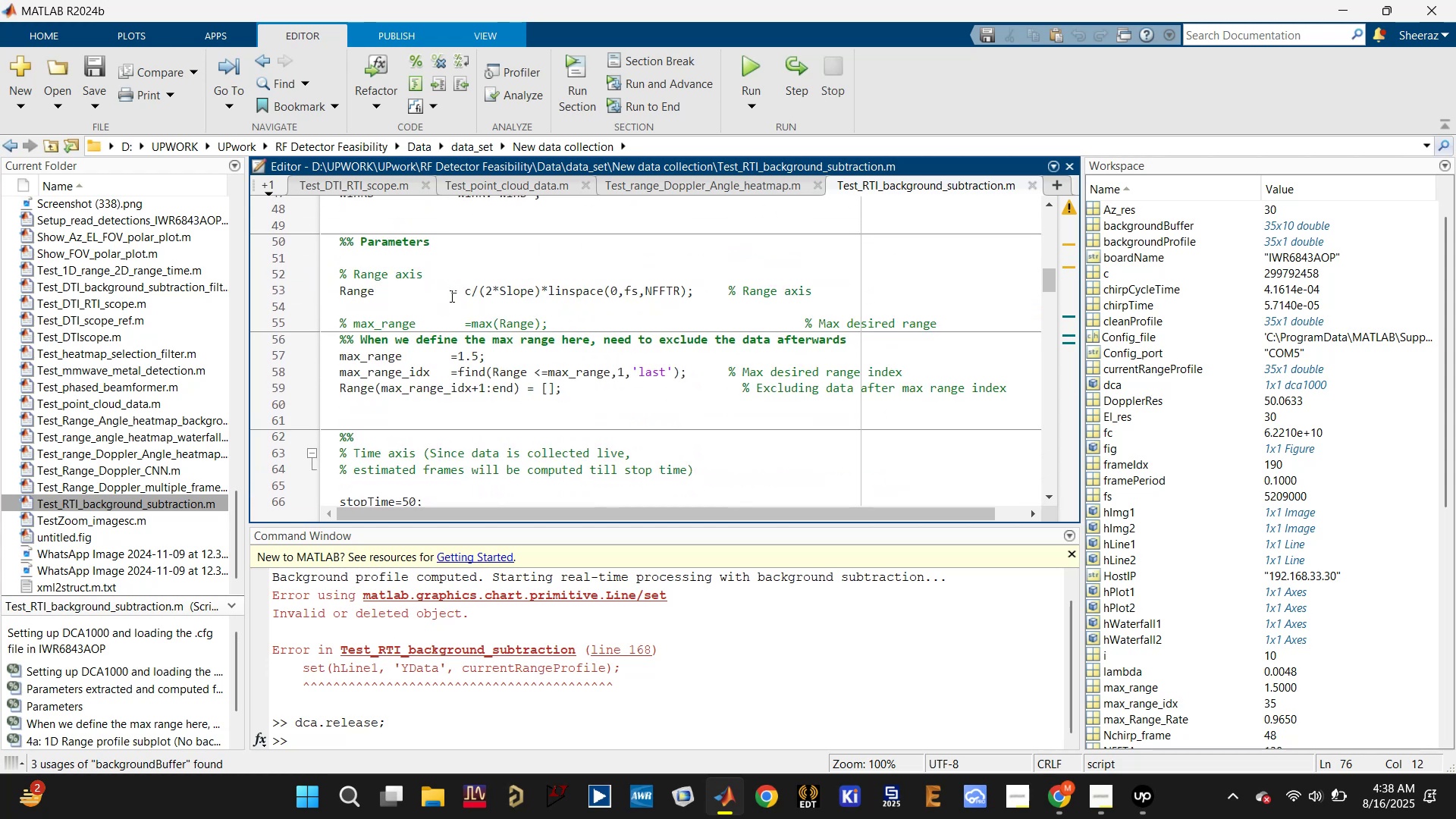 
scroll: coordinate [614, 301], scroll_direction: down, amount: 14.0
 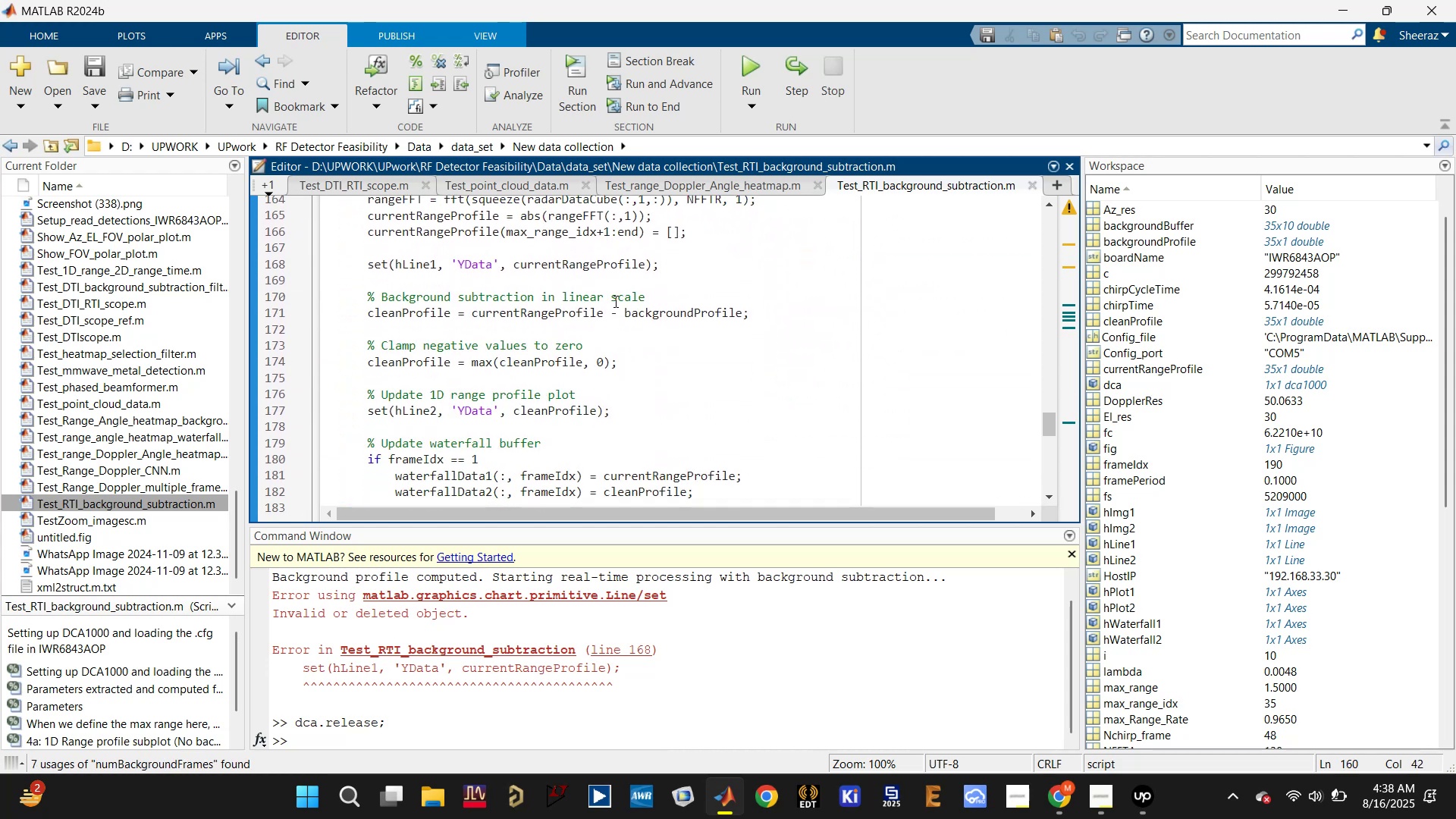 
scroll: coordinate [614, 301], scroll_direction: up, amount: 1.0
 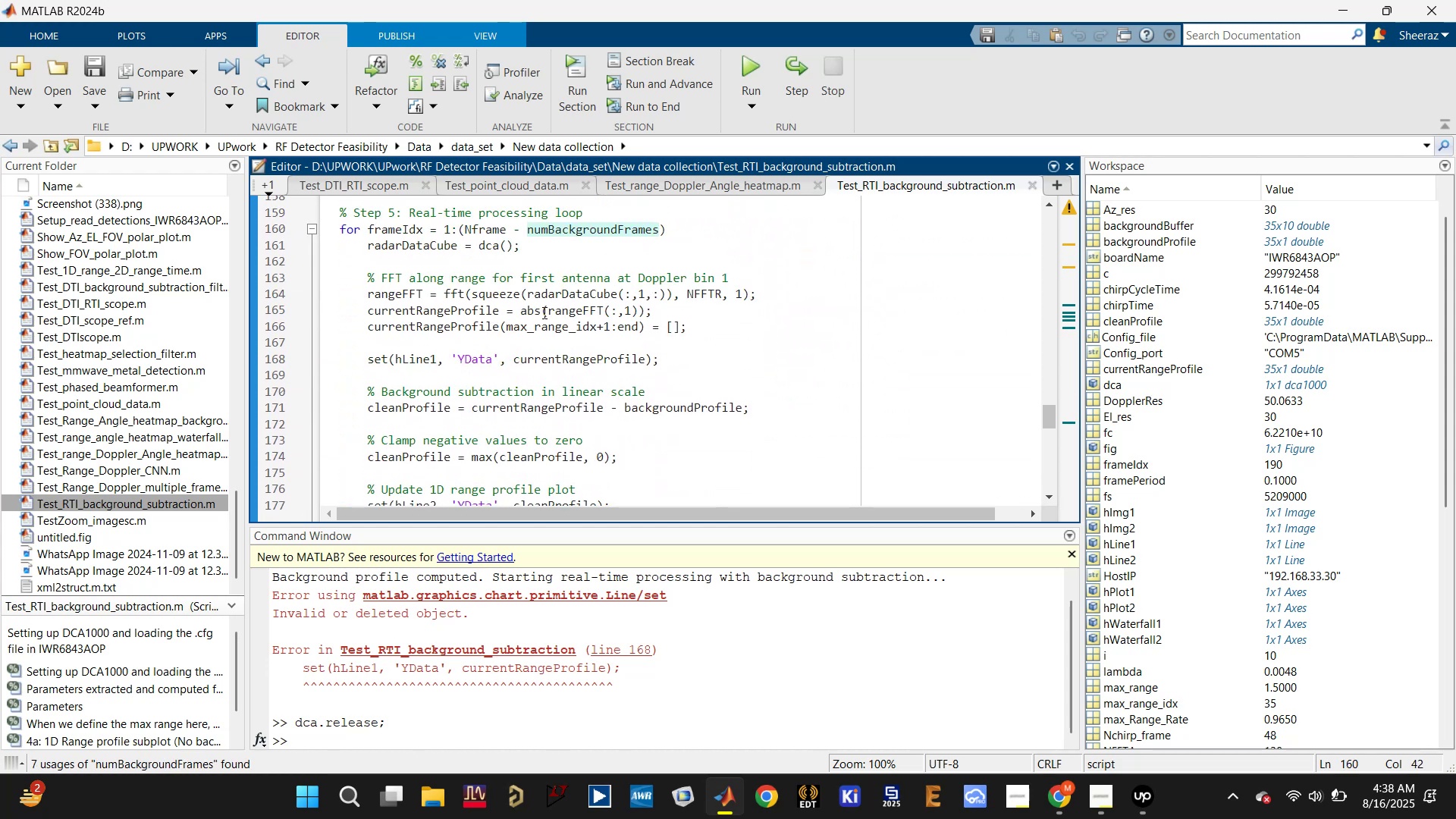 
left_click([579, 329])
 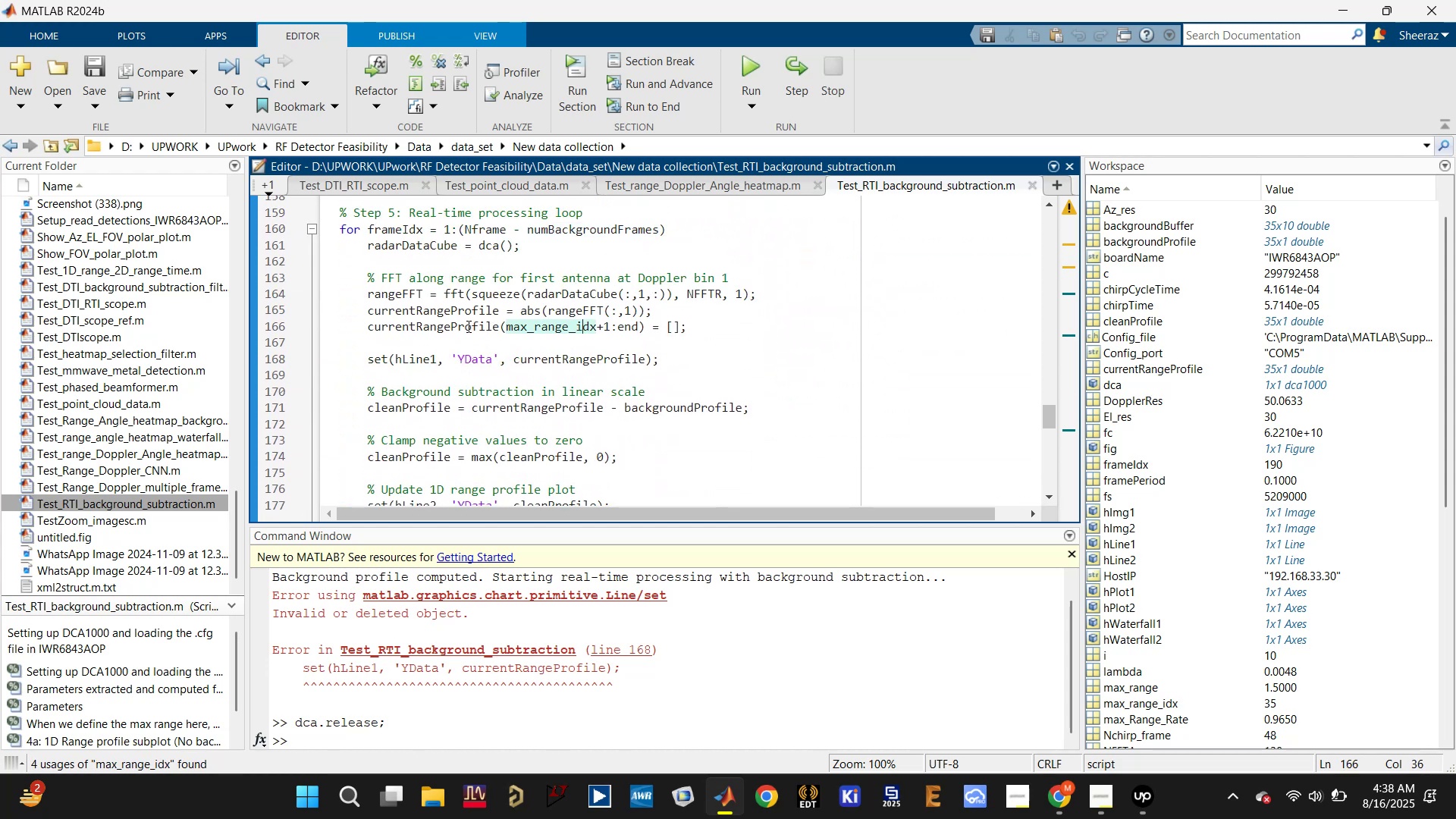 
left_click([473, 310])
 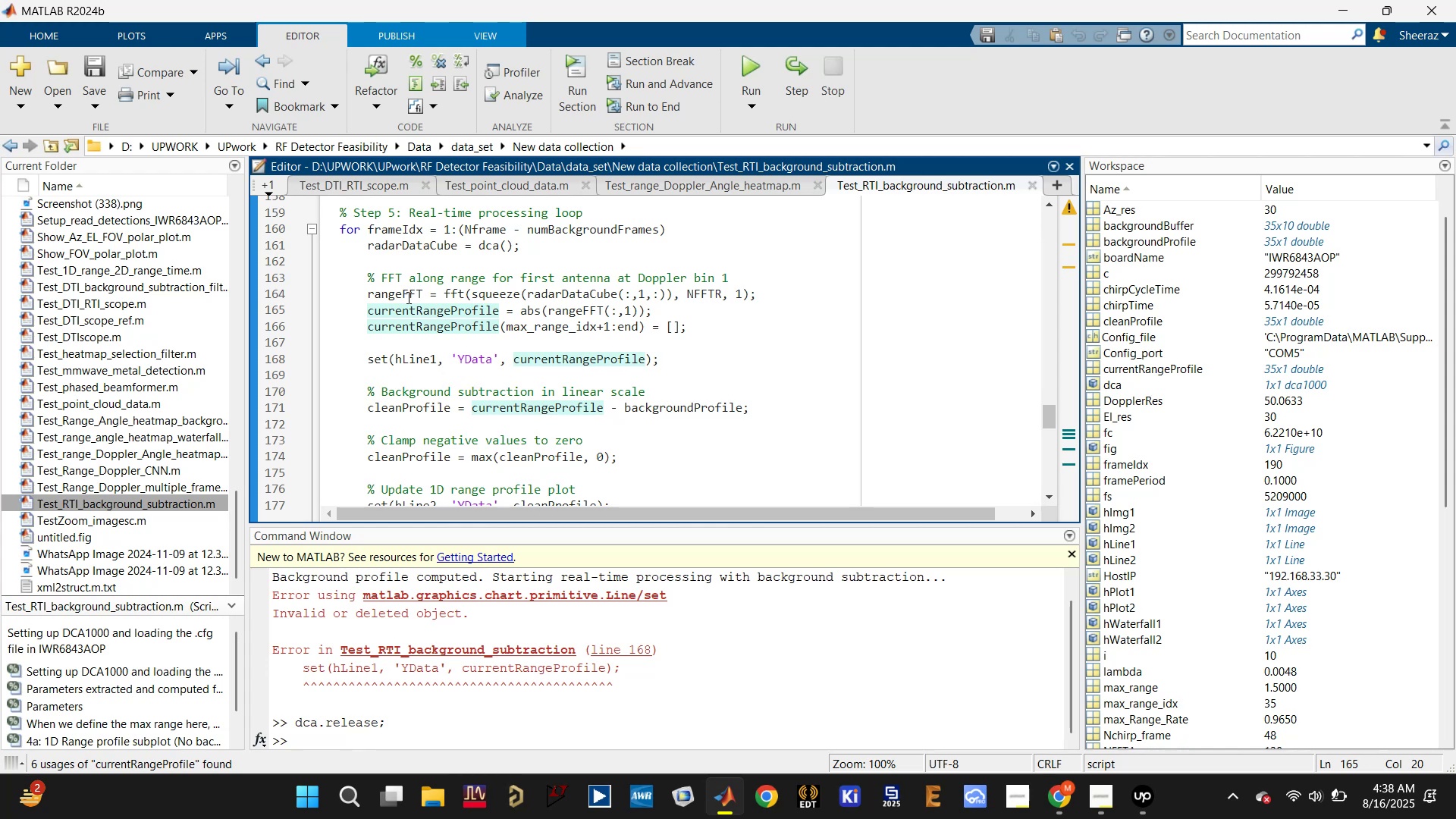 
left_click([394, 292])
 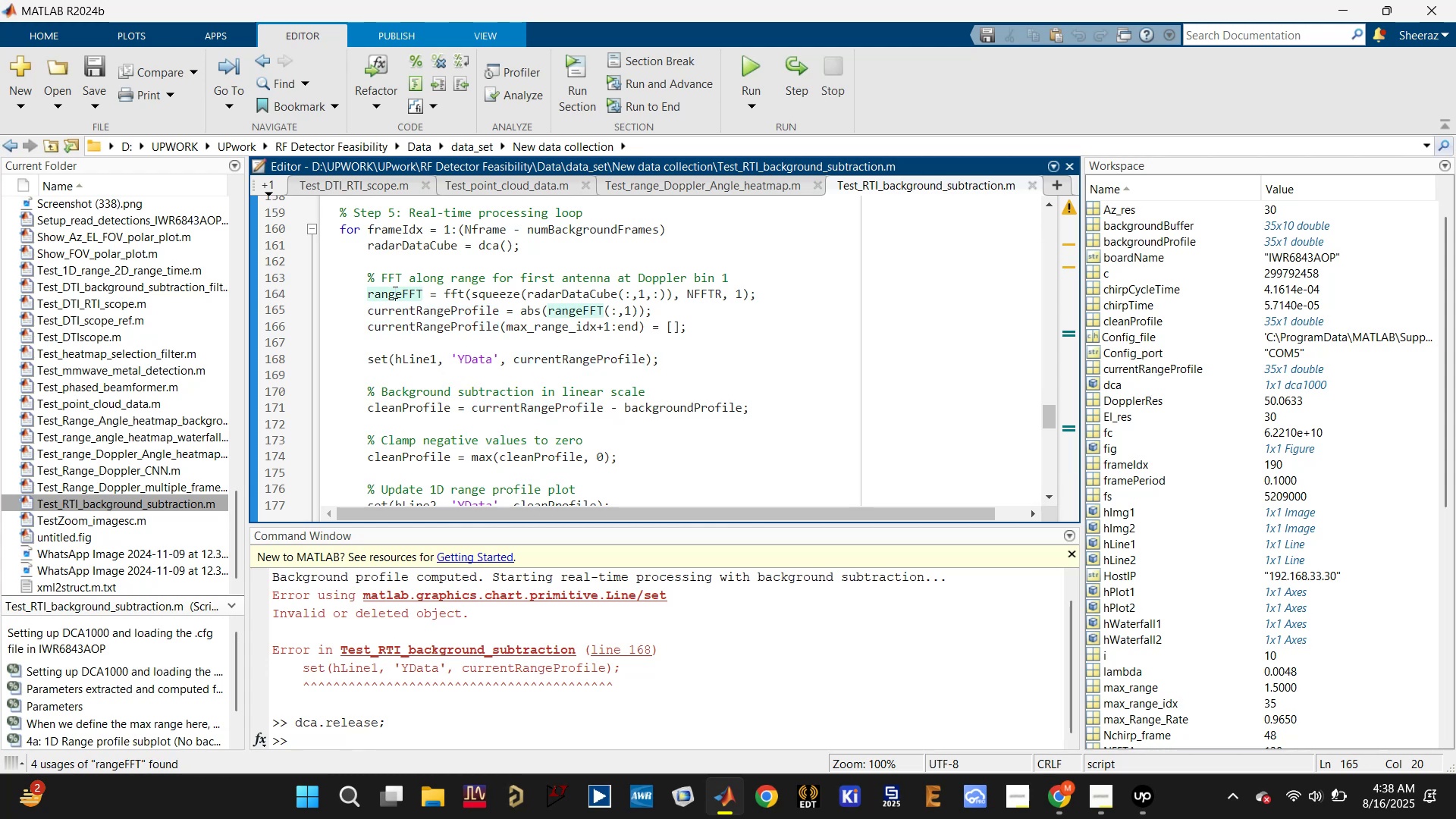 
scroll: coordinate [394, 293], scroll_direction: down, amount: 2.0
 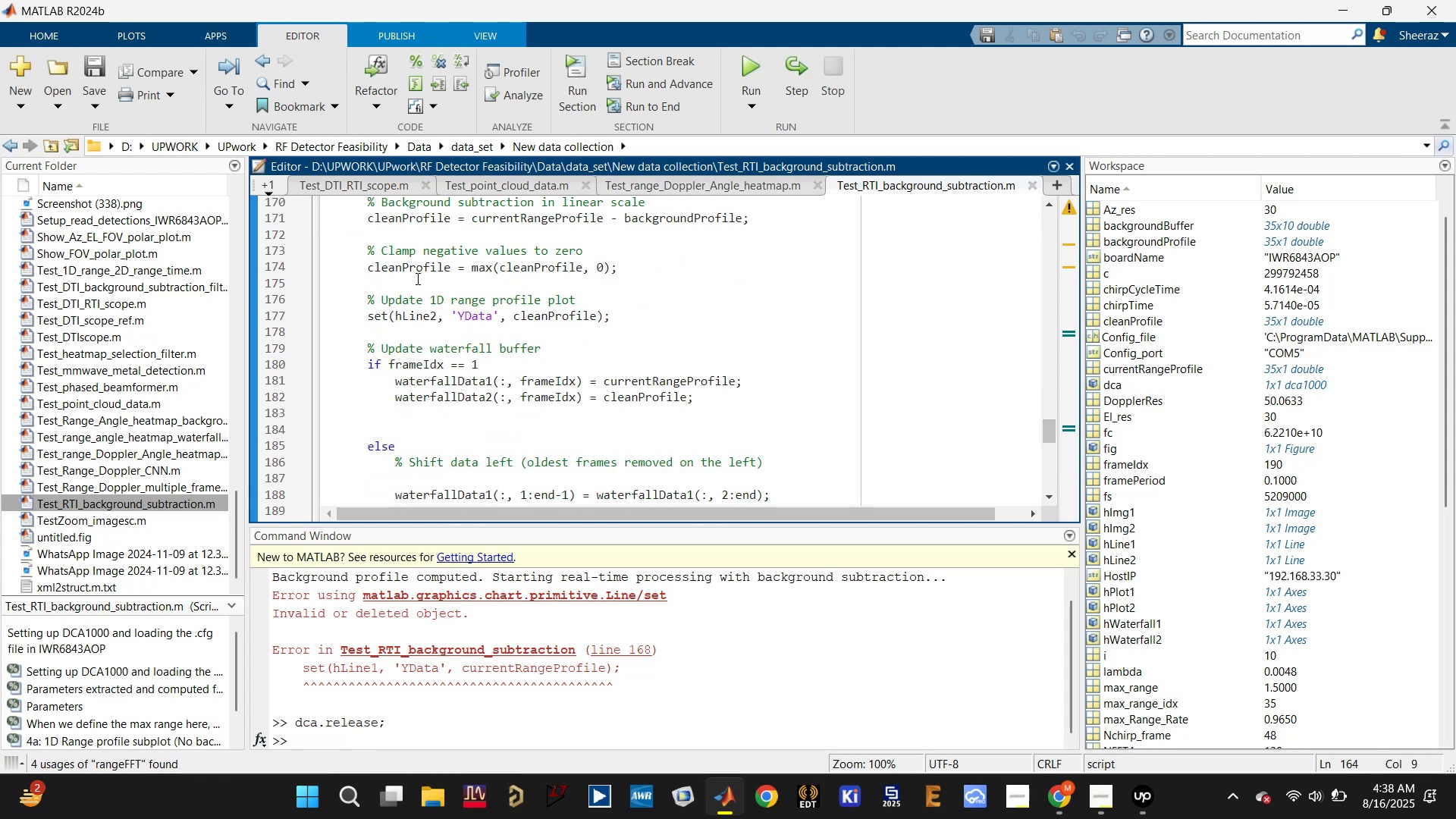 
left_click([427, 259])
 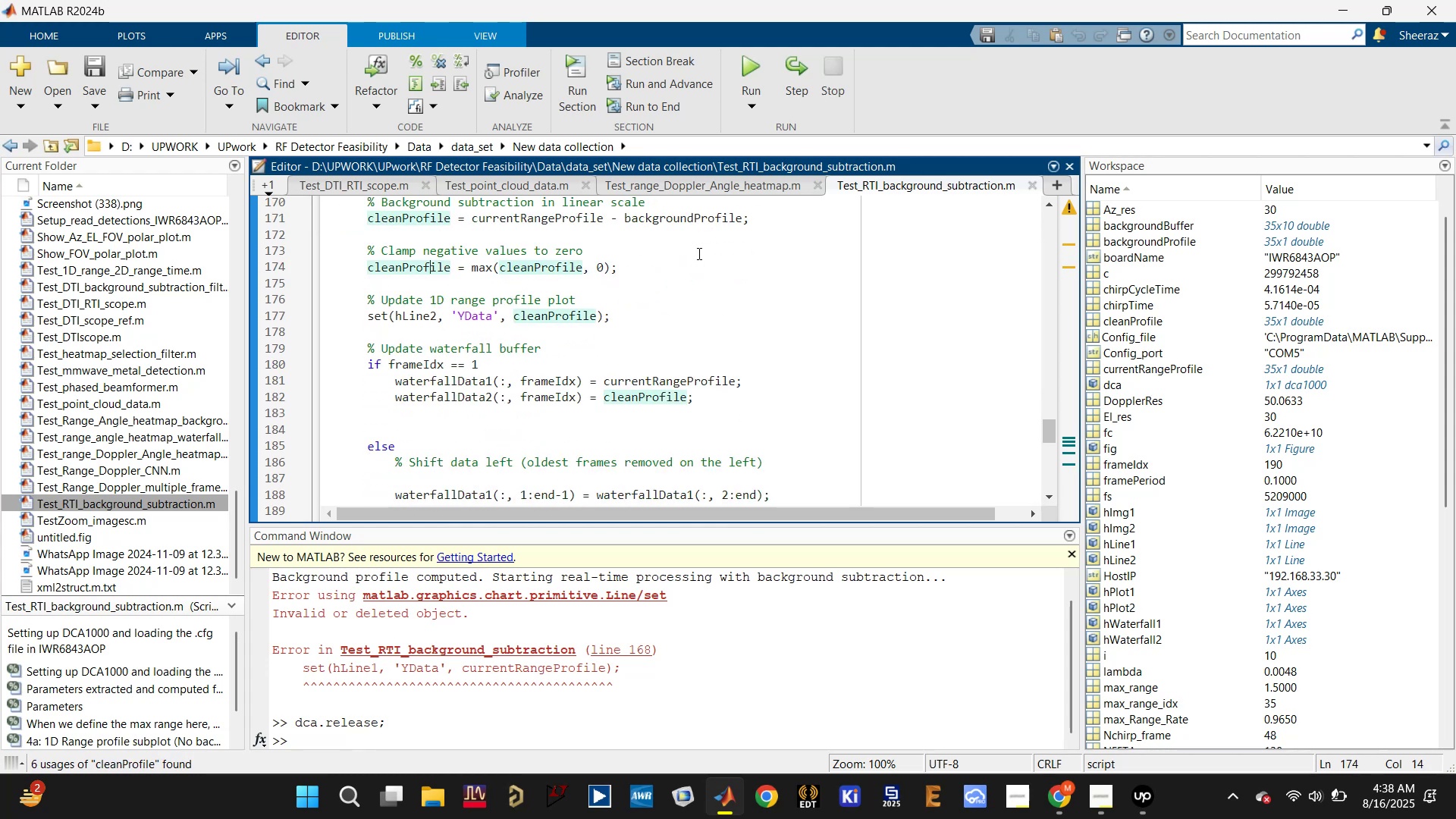 
left_click([701, 220])
 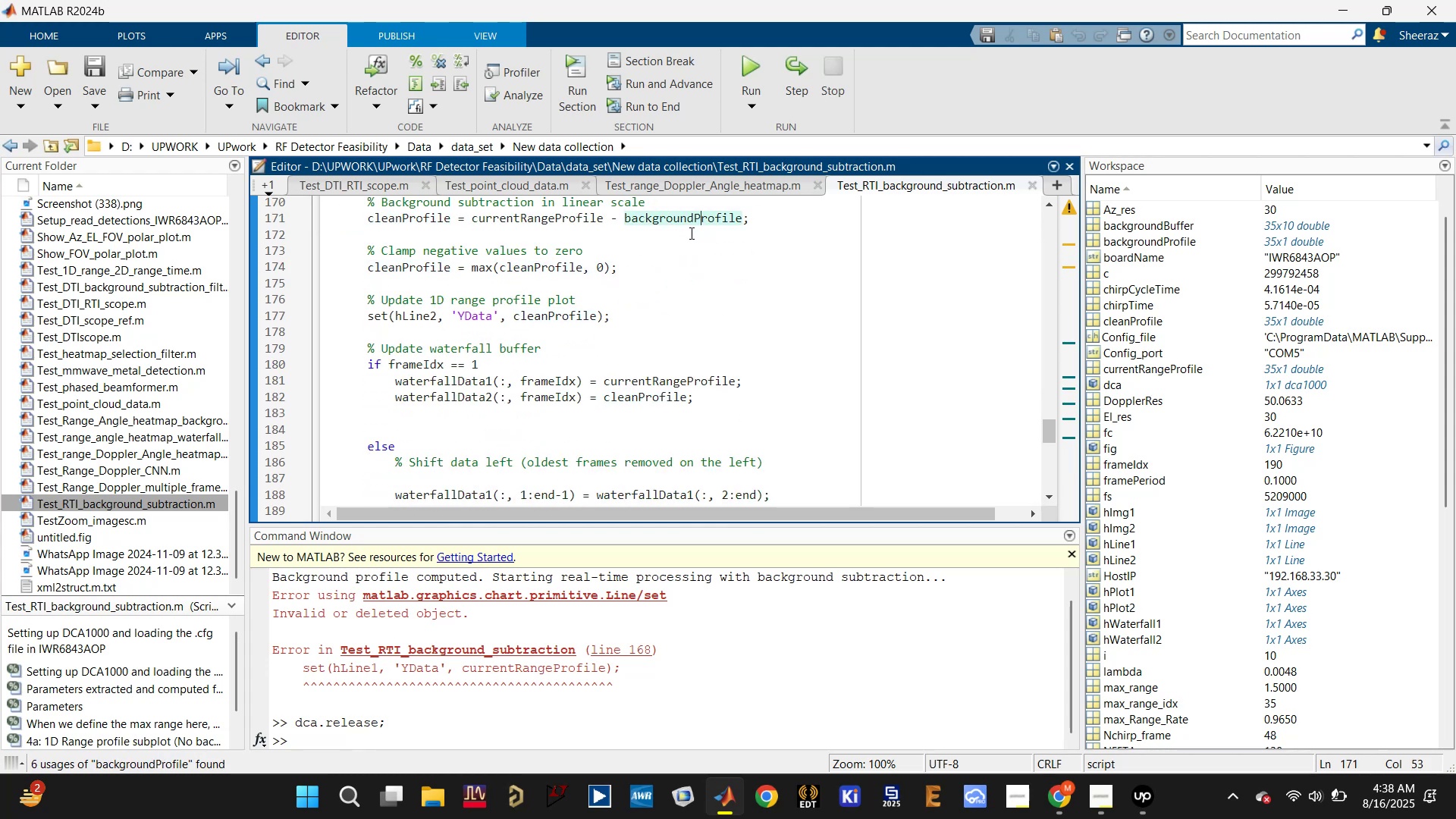 
scroll: coordinate [500, 342], scroll_direction: up, amount: 14.0
 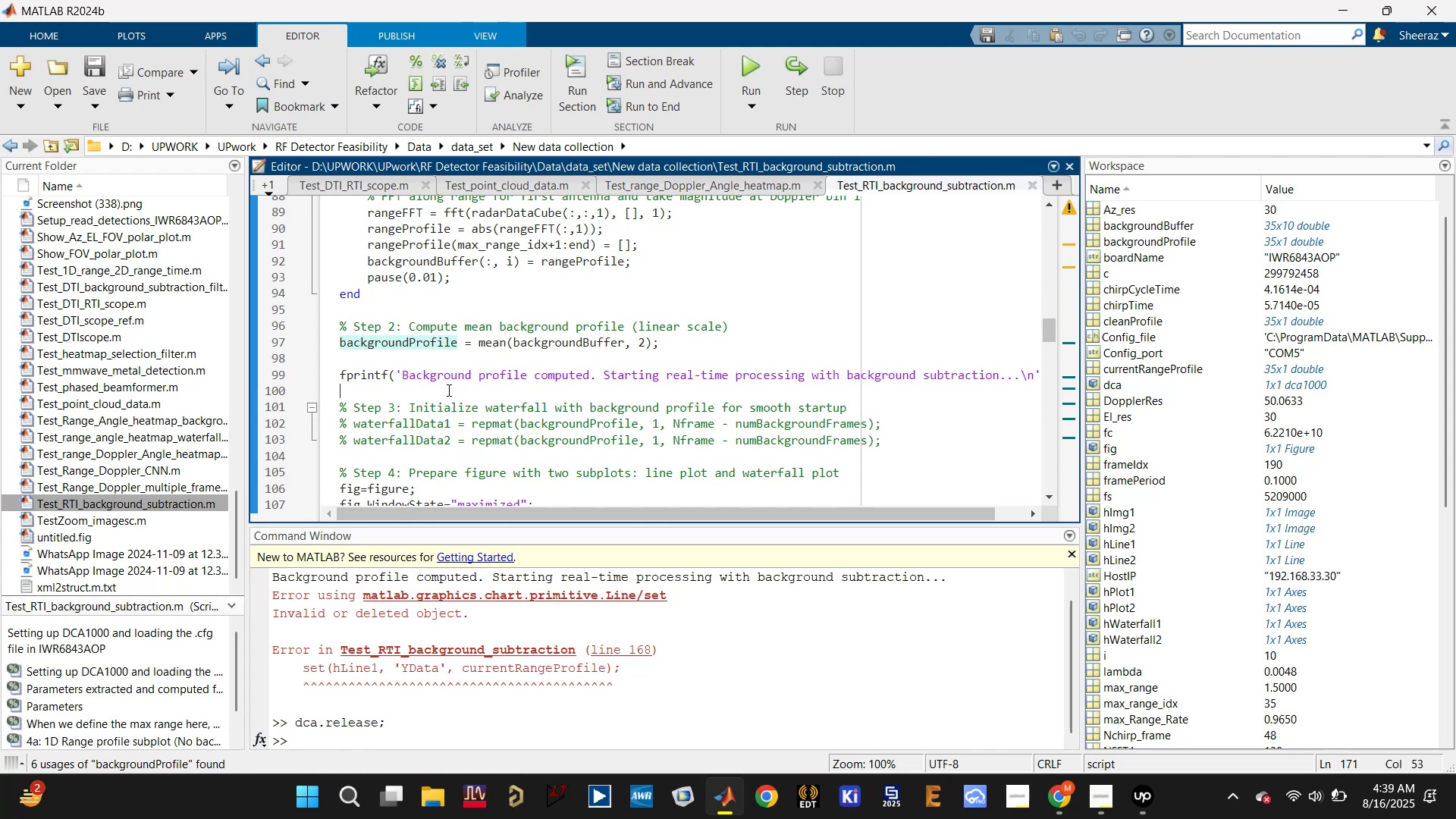 
wait(5.15)
 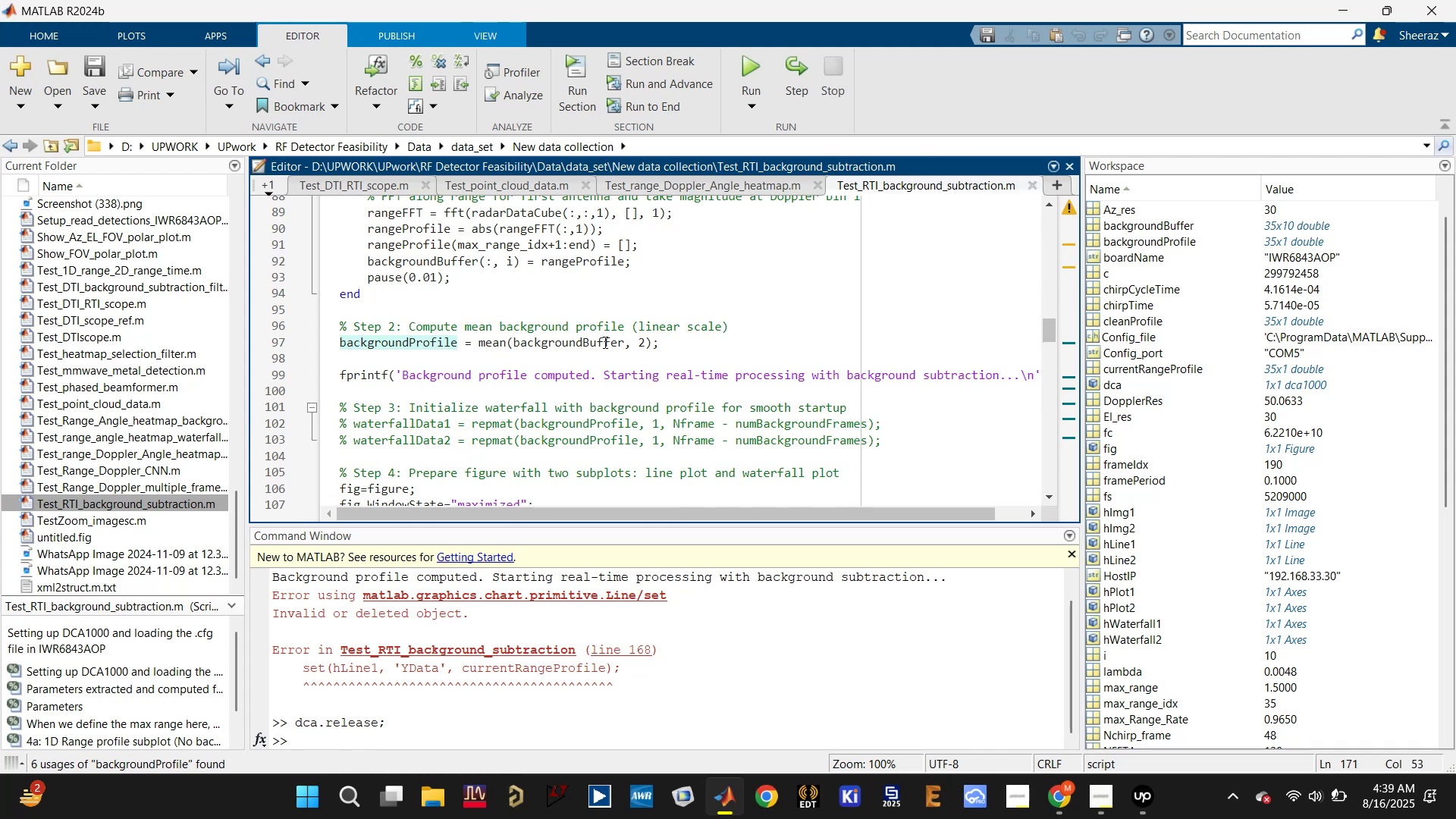 
scroll: coordinate [405, 363], scroll_direction: up, amount: 4.0
 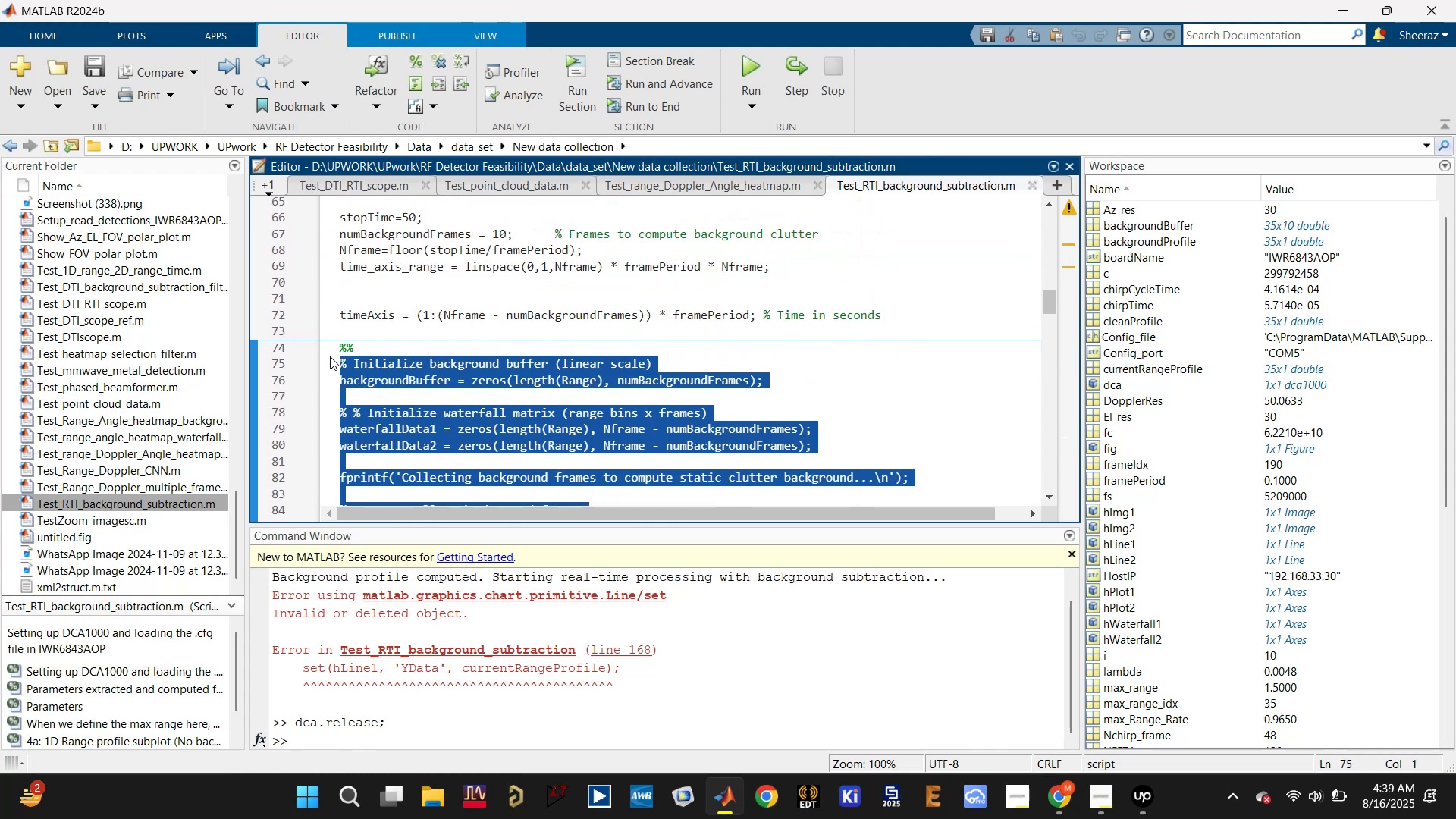 
key(Control+C)
 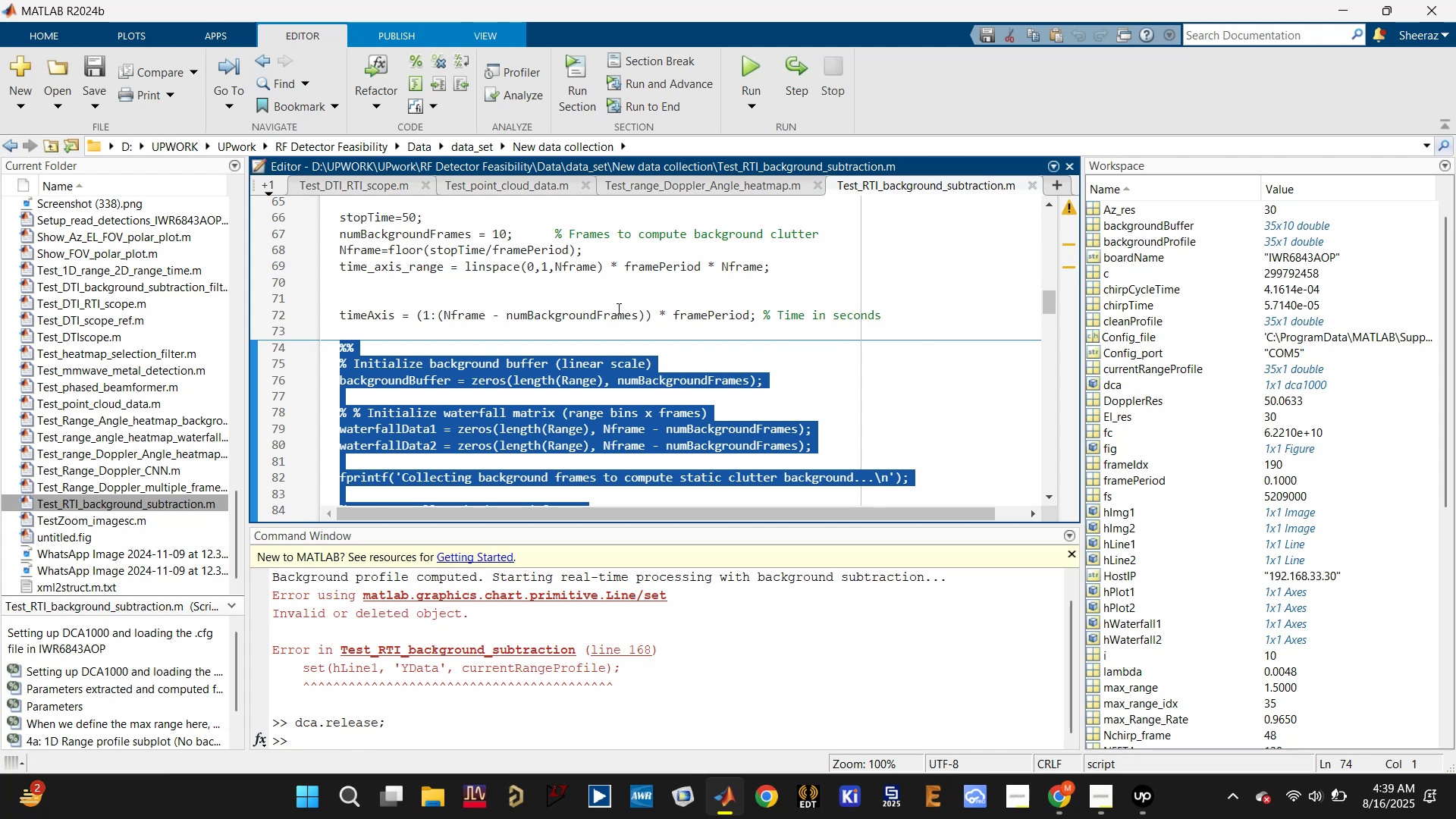 
left_click([617, 309])
 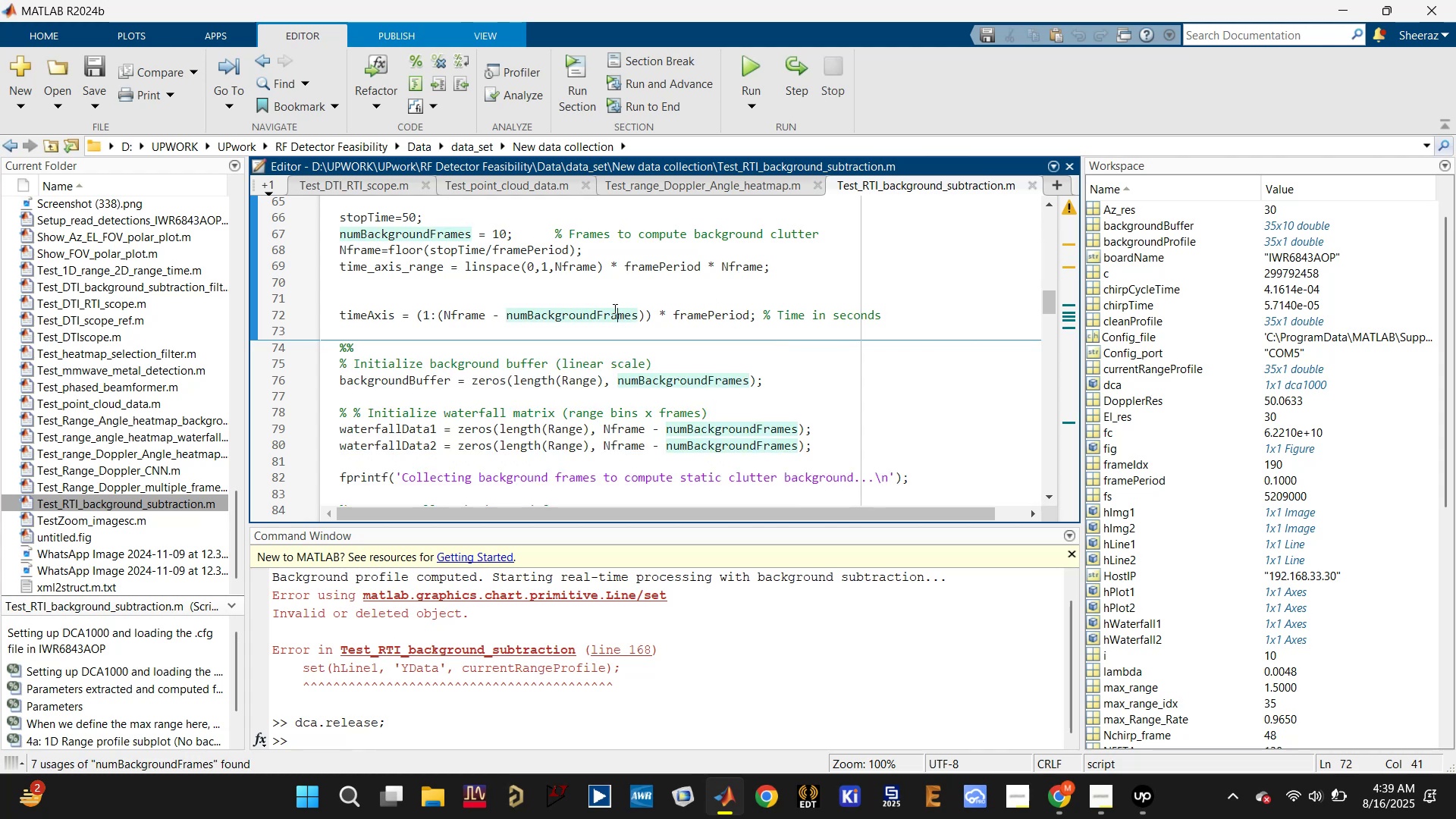 
scroll: coordinate [451, 303], scroll_direction: up, amount: 2.0
 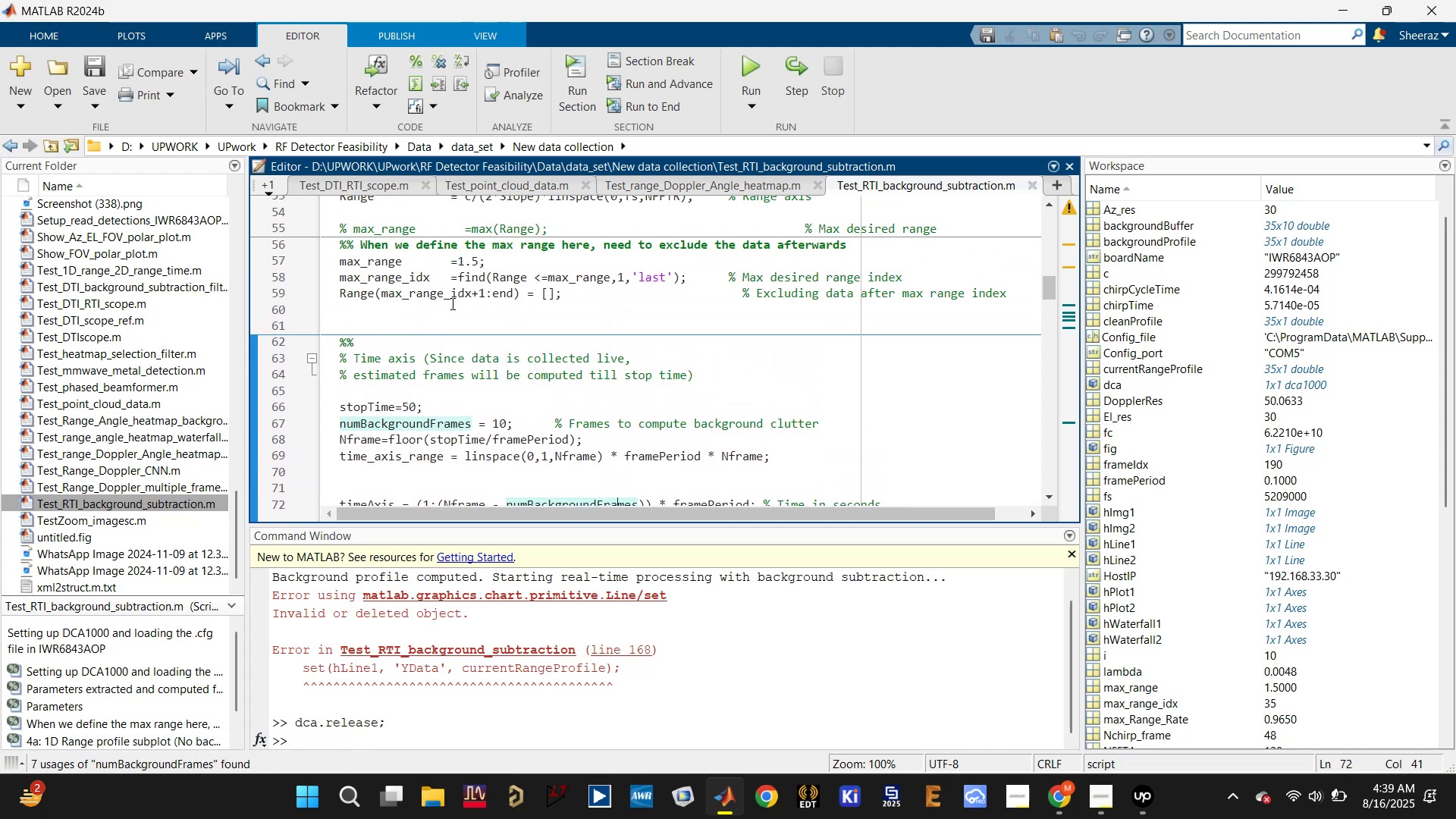 
scroll: coordinate [567, 416], scroll_direction: down, amount: 4.0
 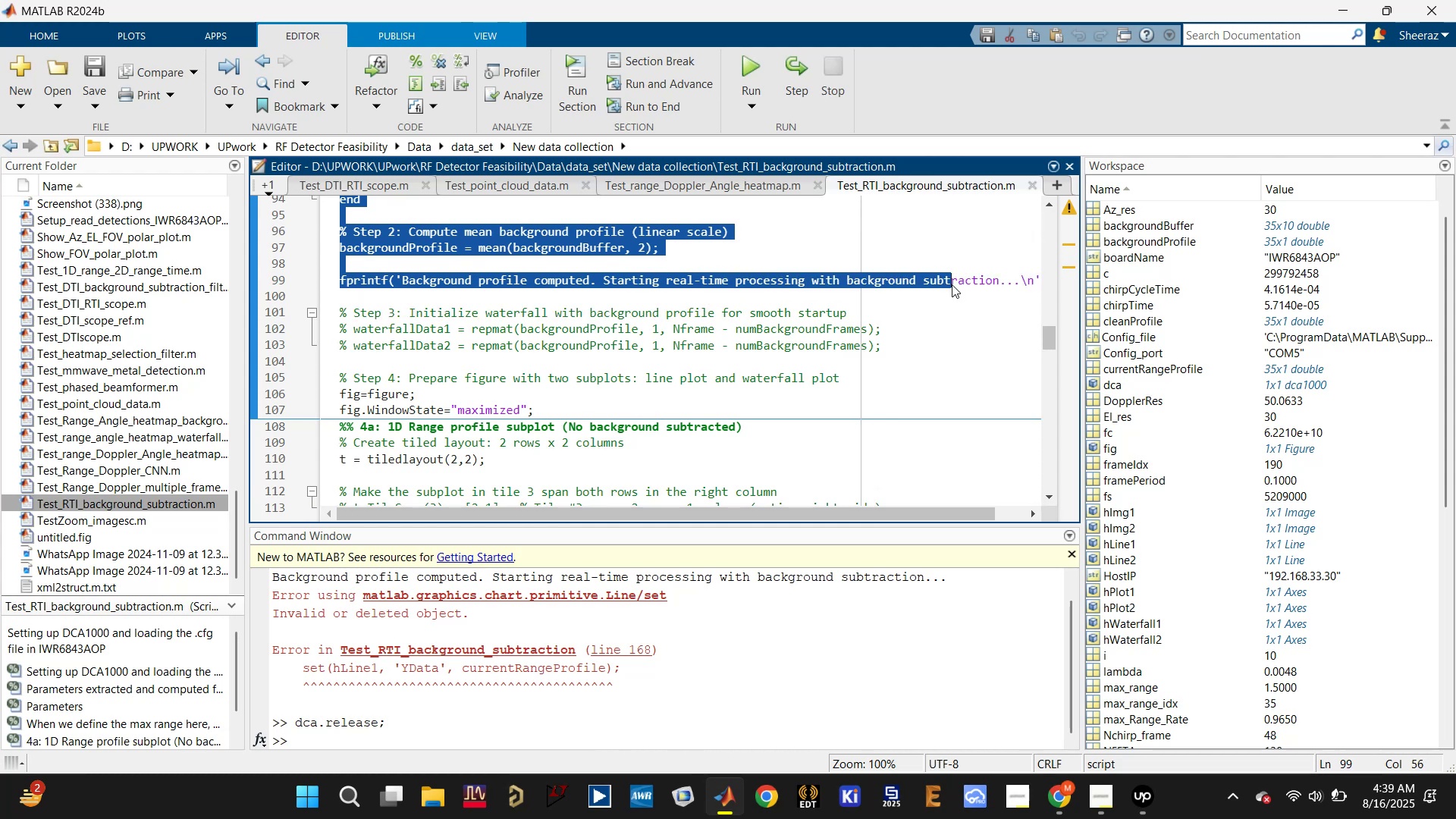 
key(Control+C)
 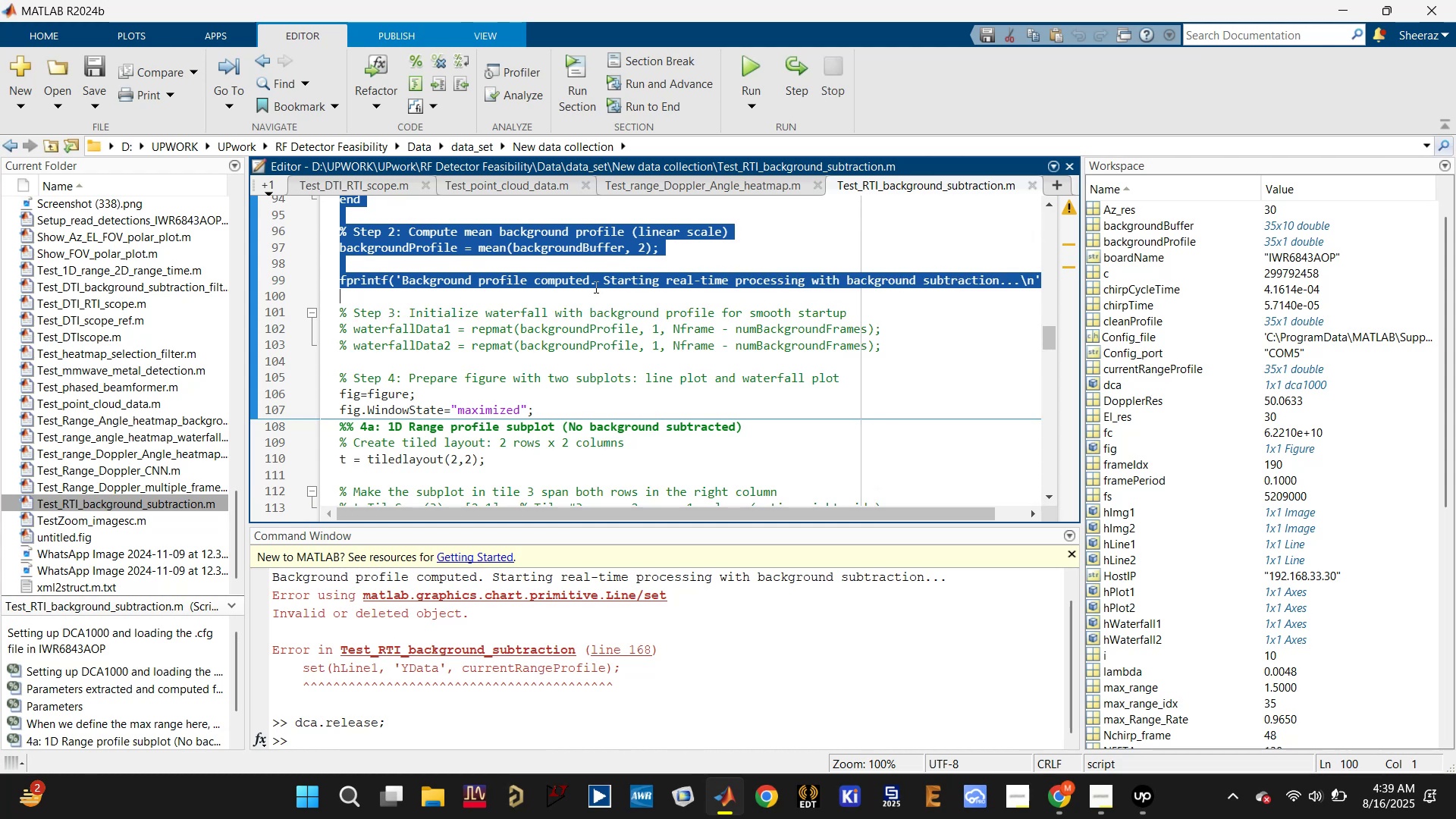 
scroll: coordinate [563, 287], scroll_direction: up, amount: 2.0
 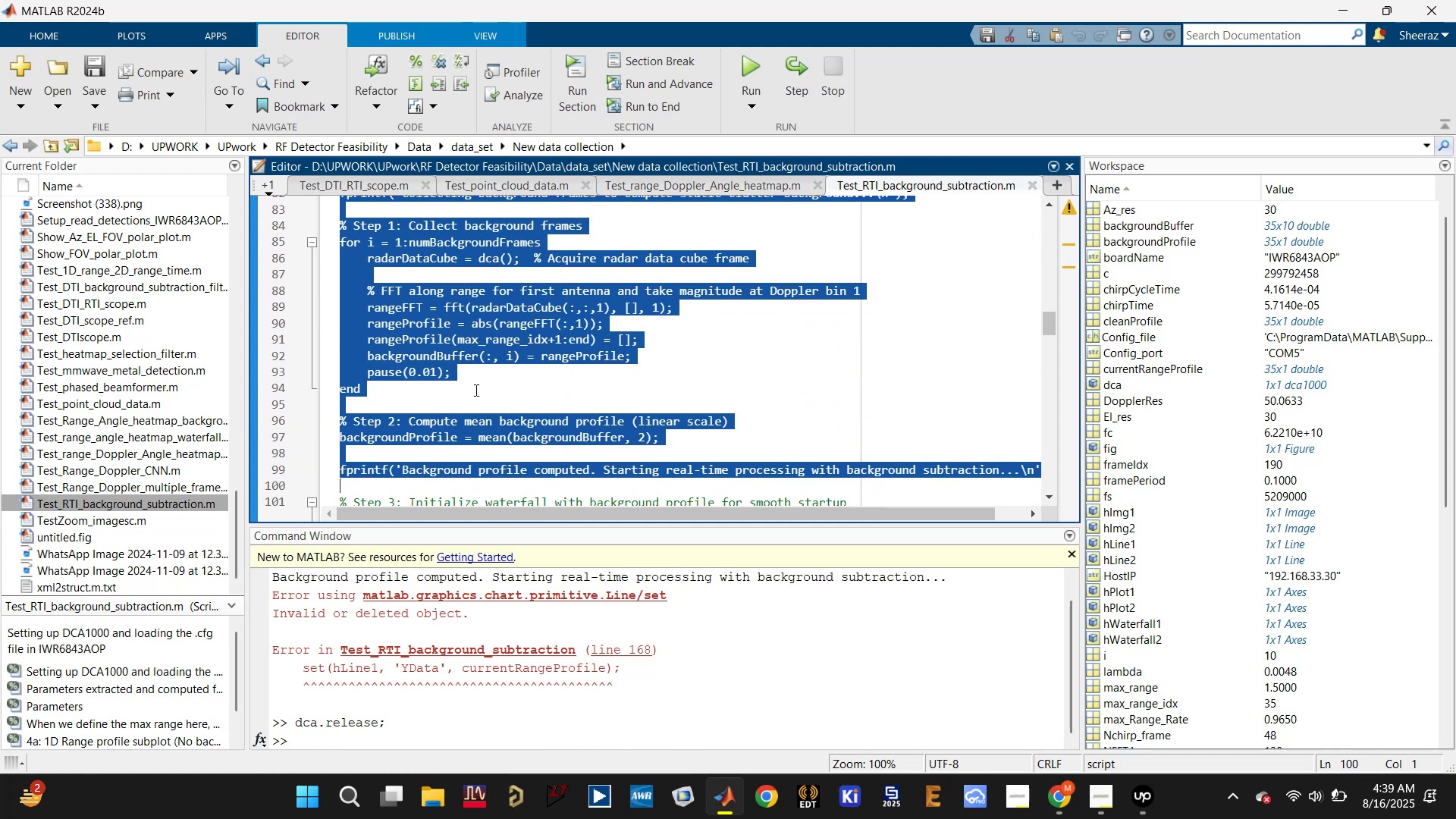 
left_click([473, 416])
 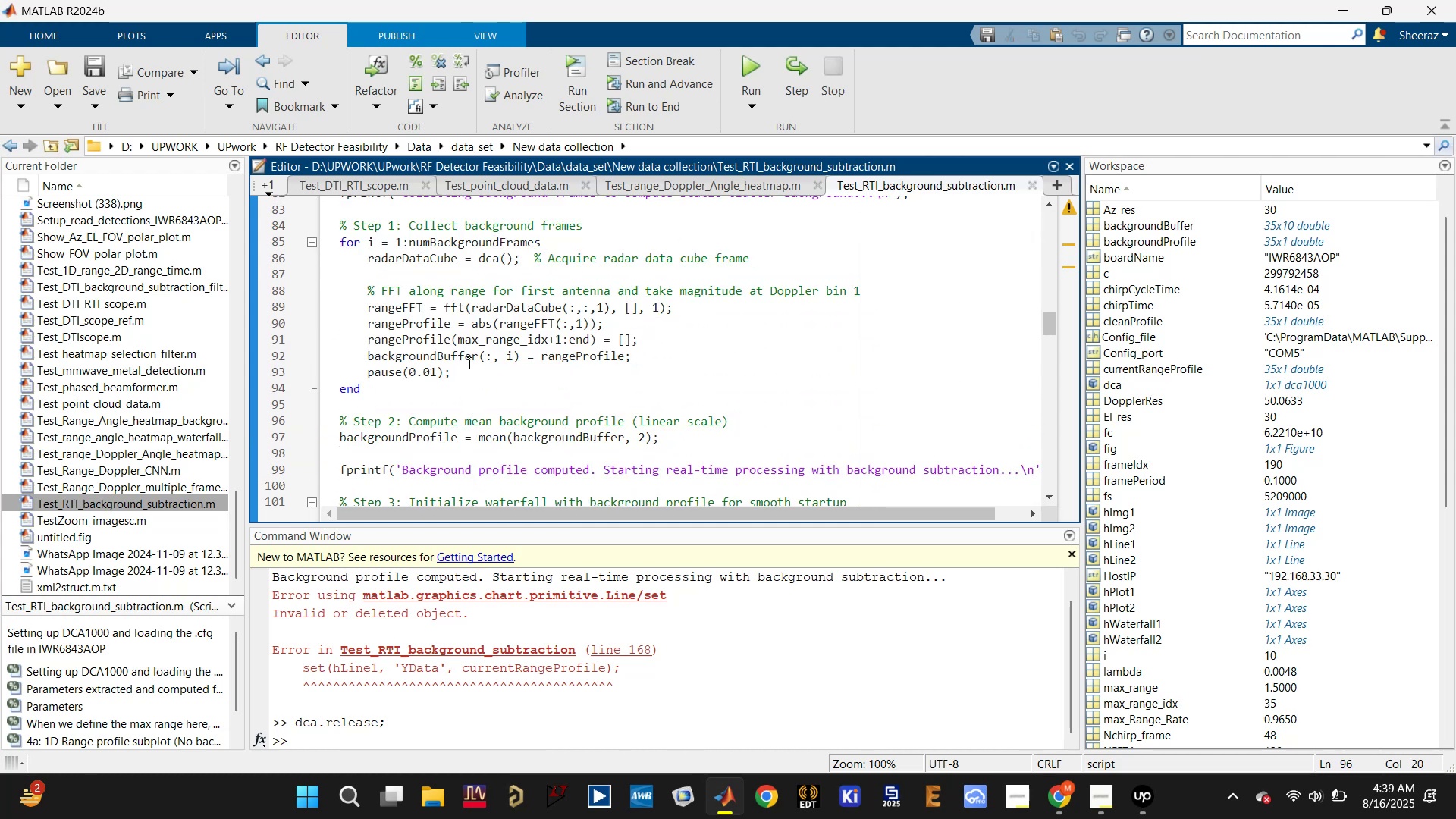 
left_click([452, 351])
 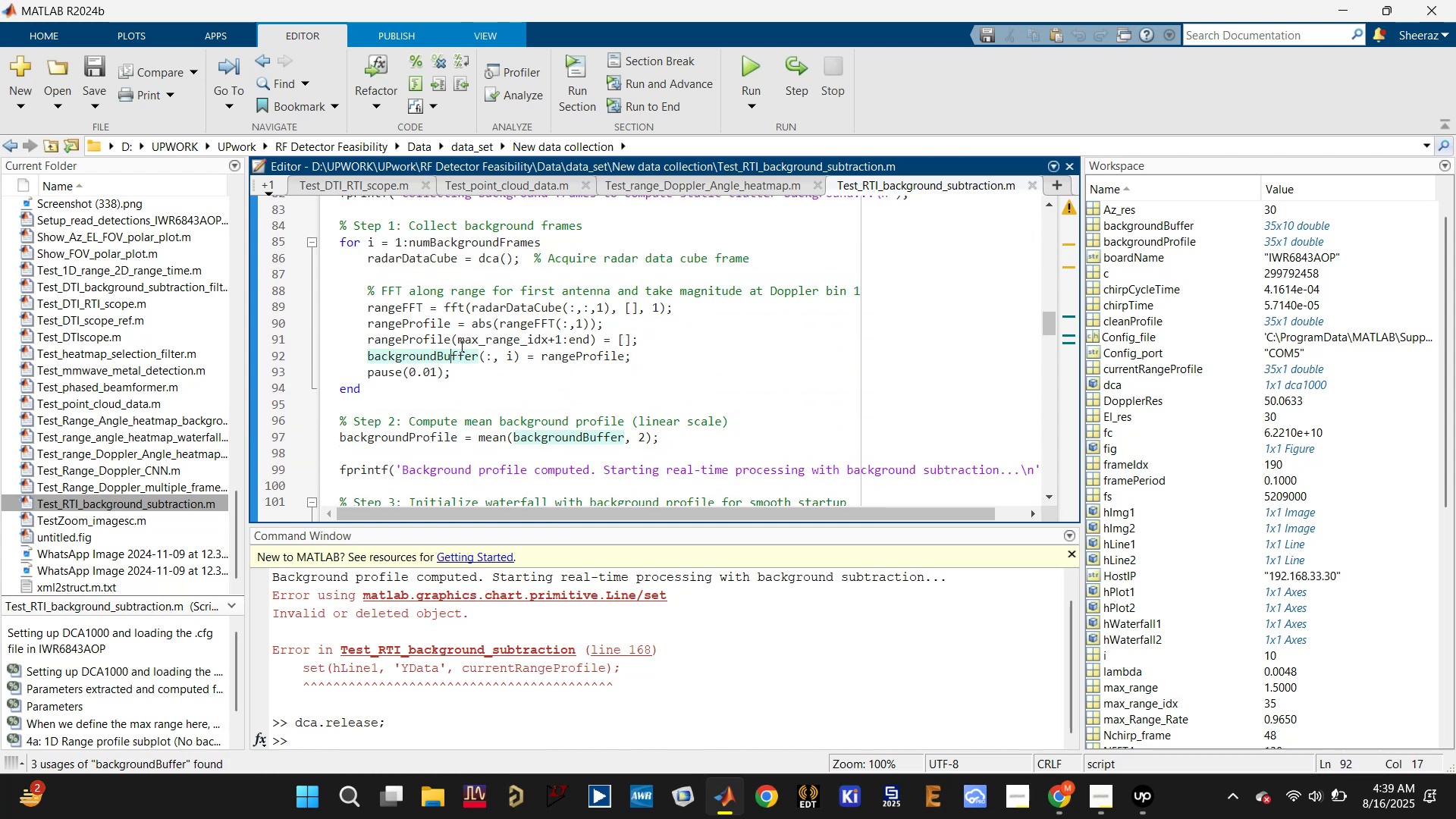 
scroll: coordinate [471, 343], scroll_direction: up, amount: 1.0
 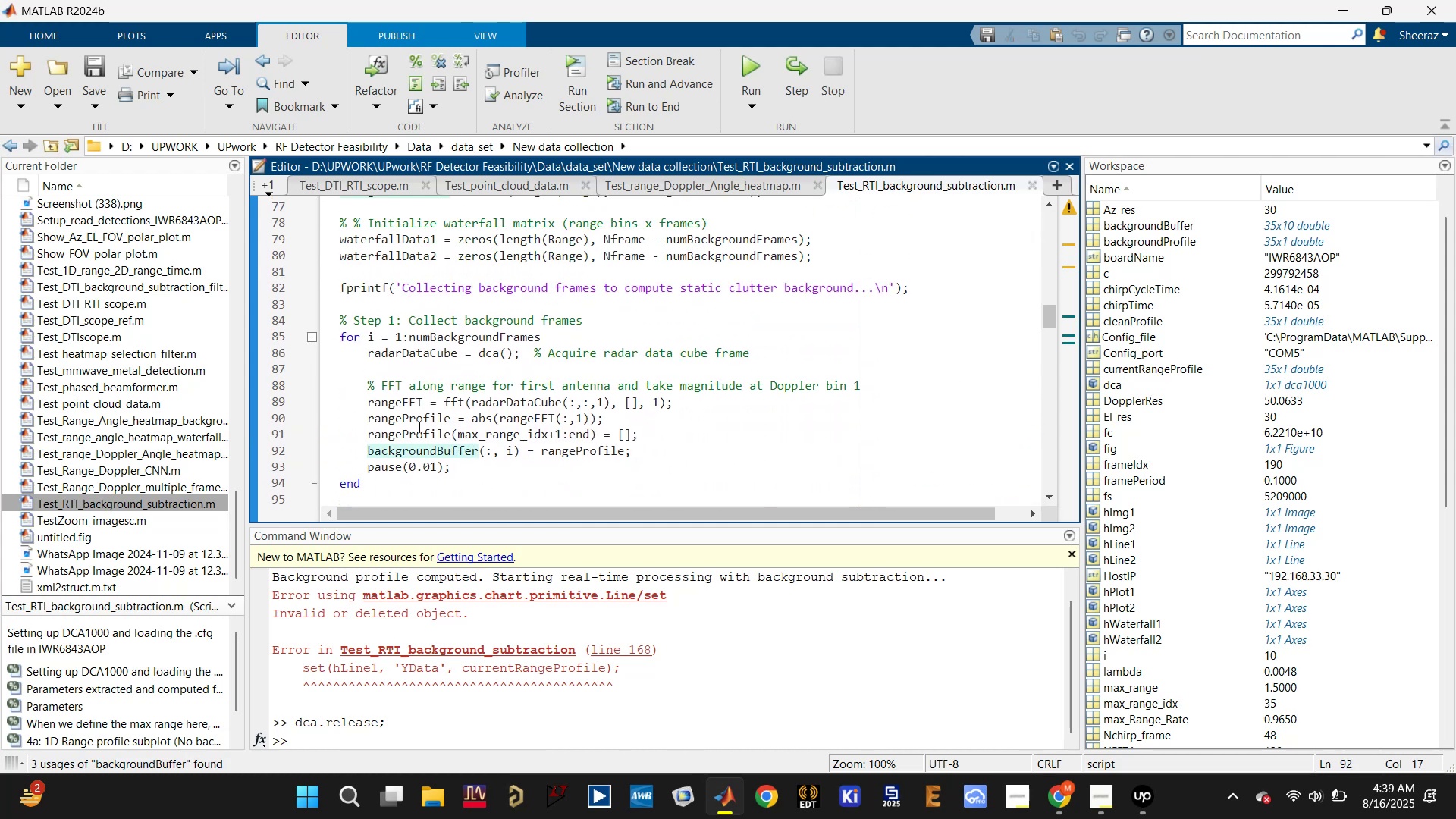 
left_click([404, 432])
 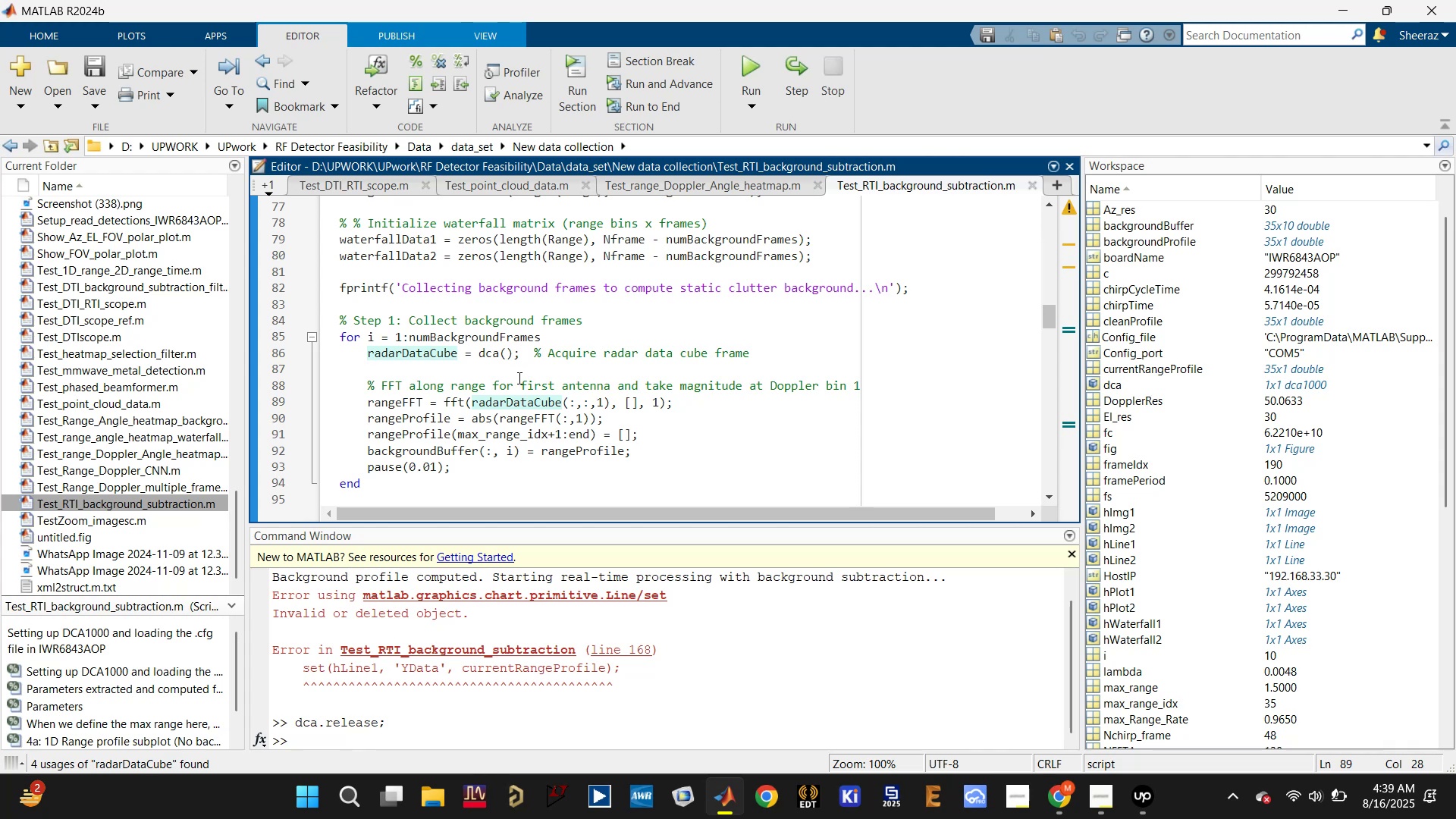 
left_click([407, 453])
 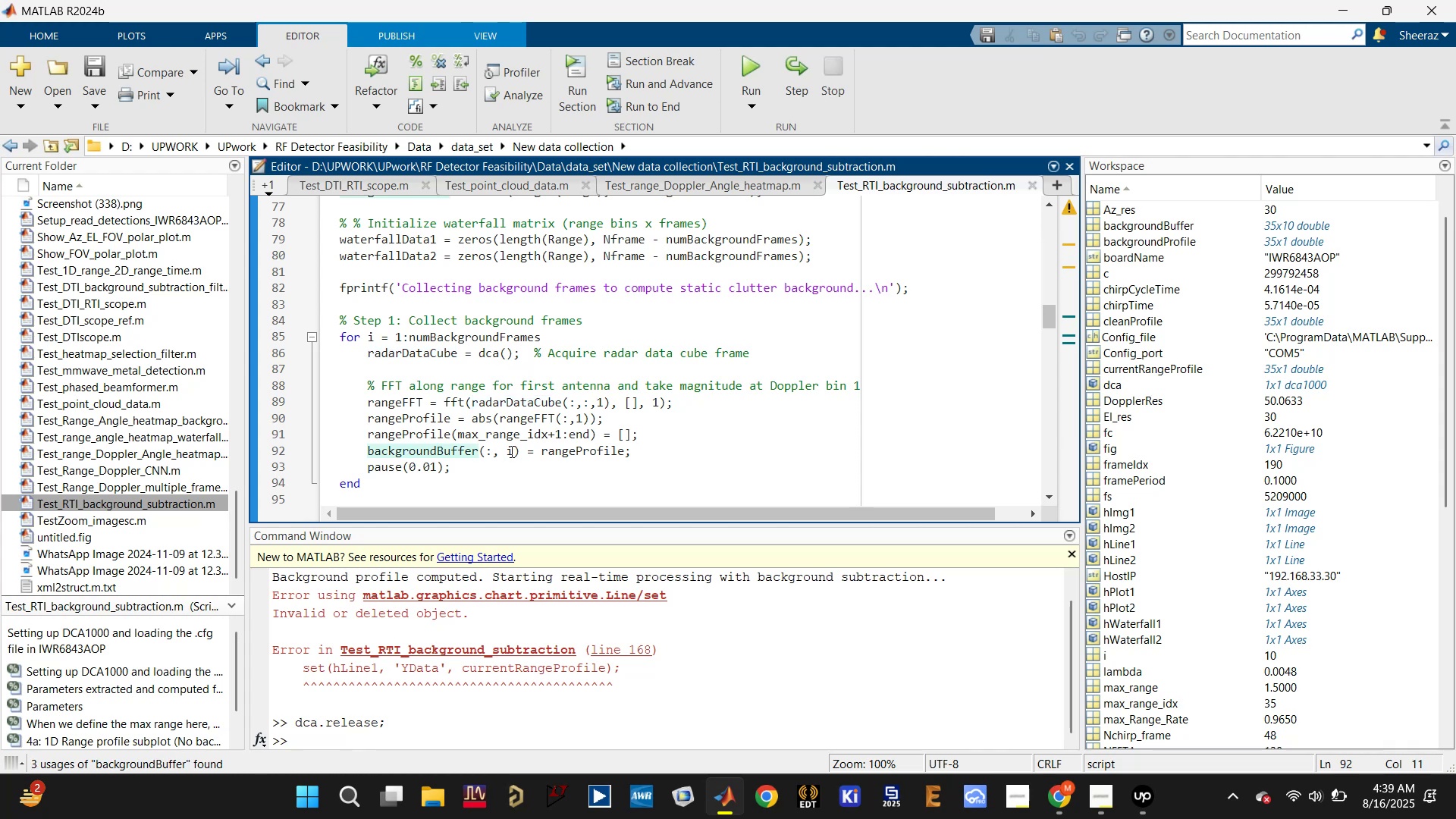 
scroll: coordinate [510, 451], scroll_direction: down, amount: 2.0
 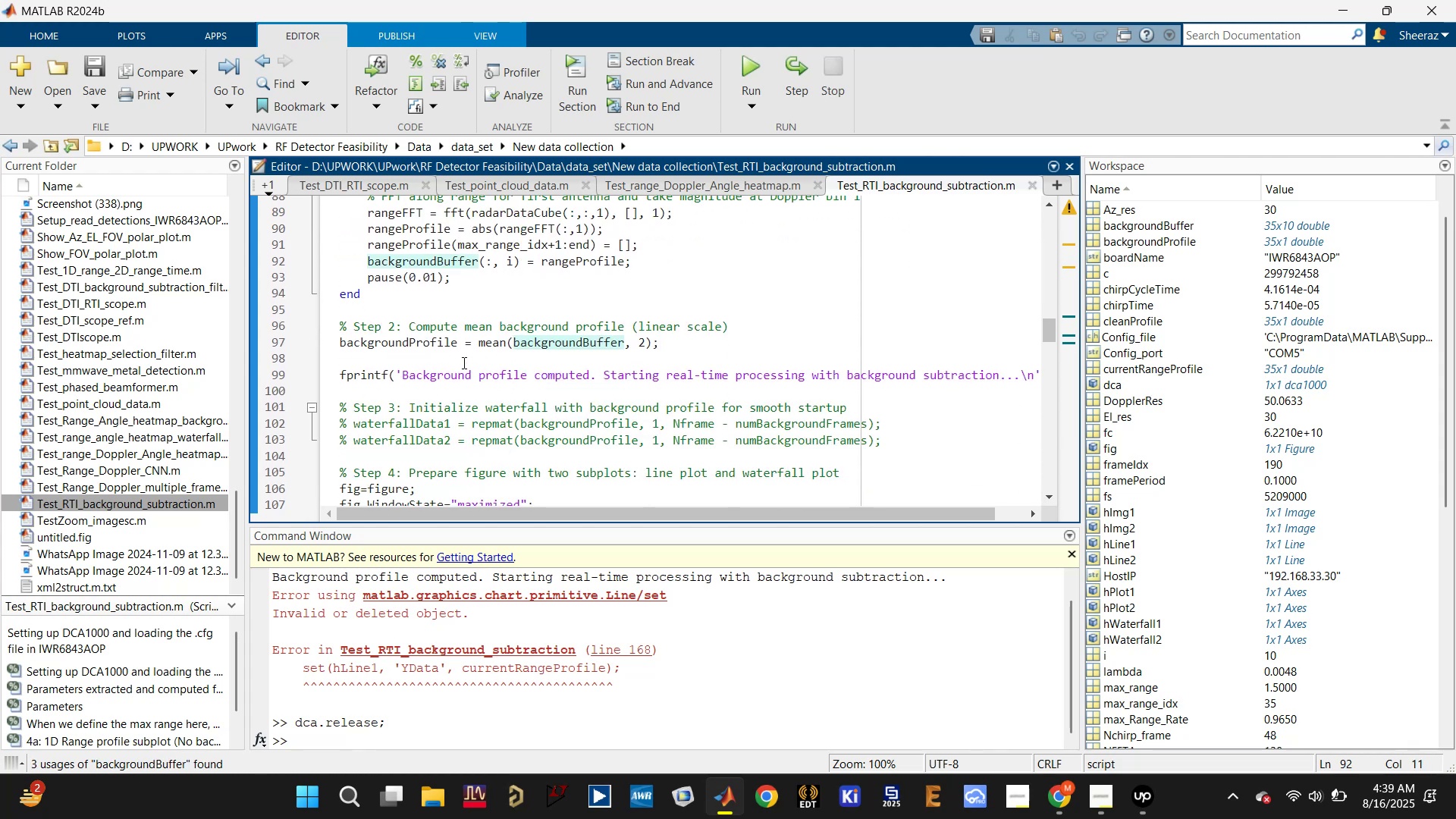 
left_click([431, 341])
 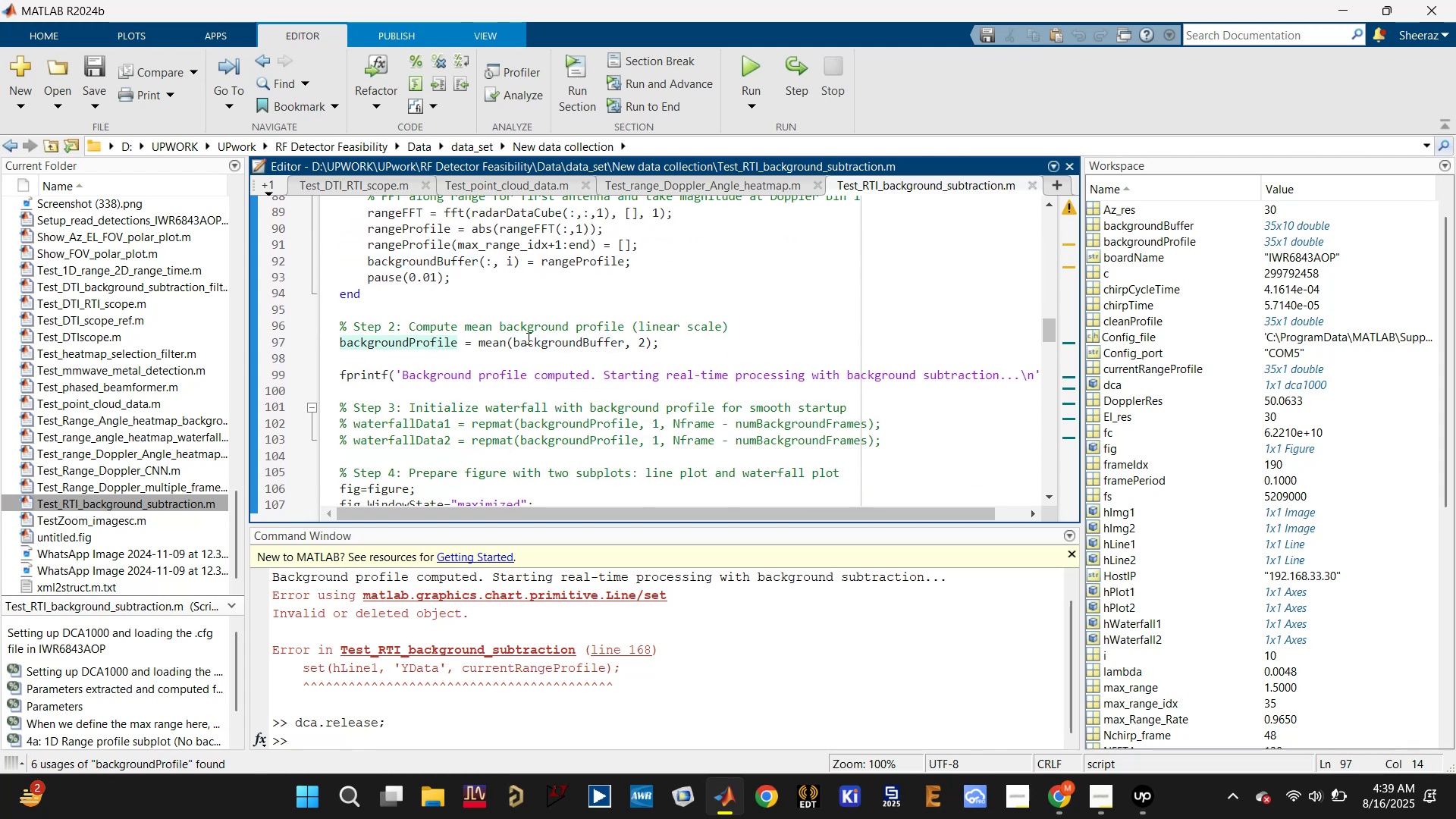 
left_click([531, 337])
 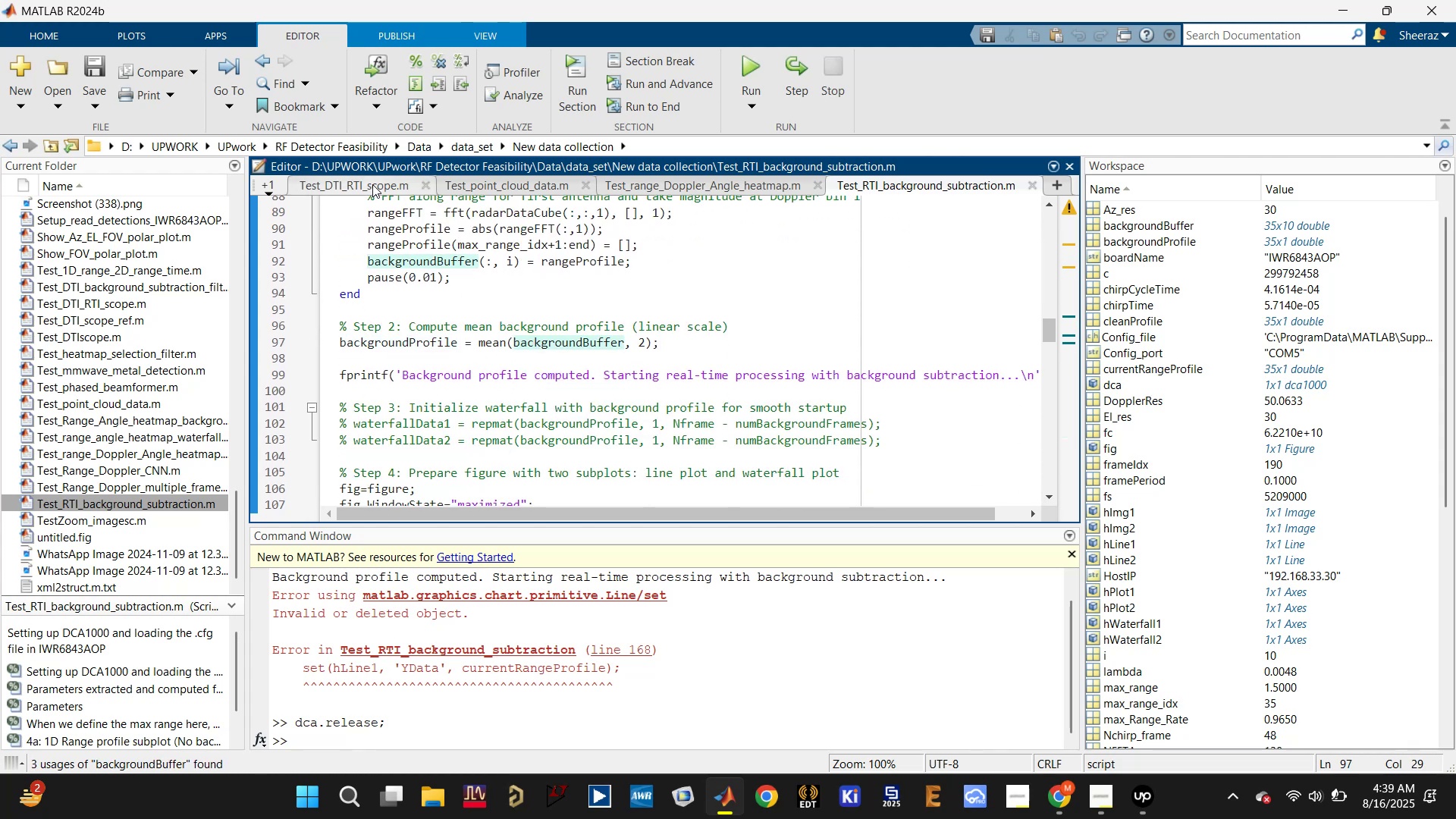 
left_click([372, 184])
 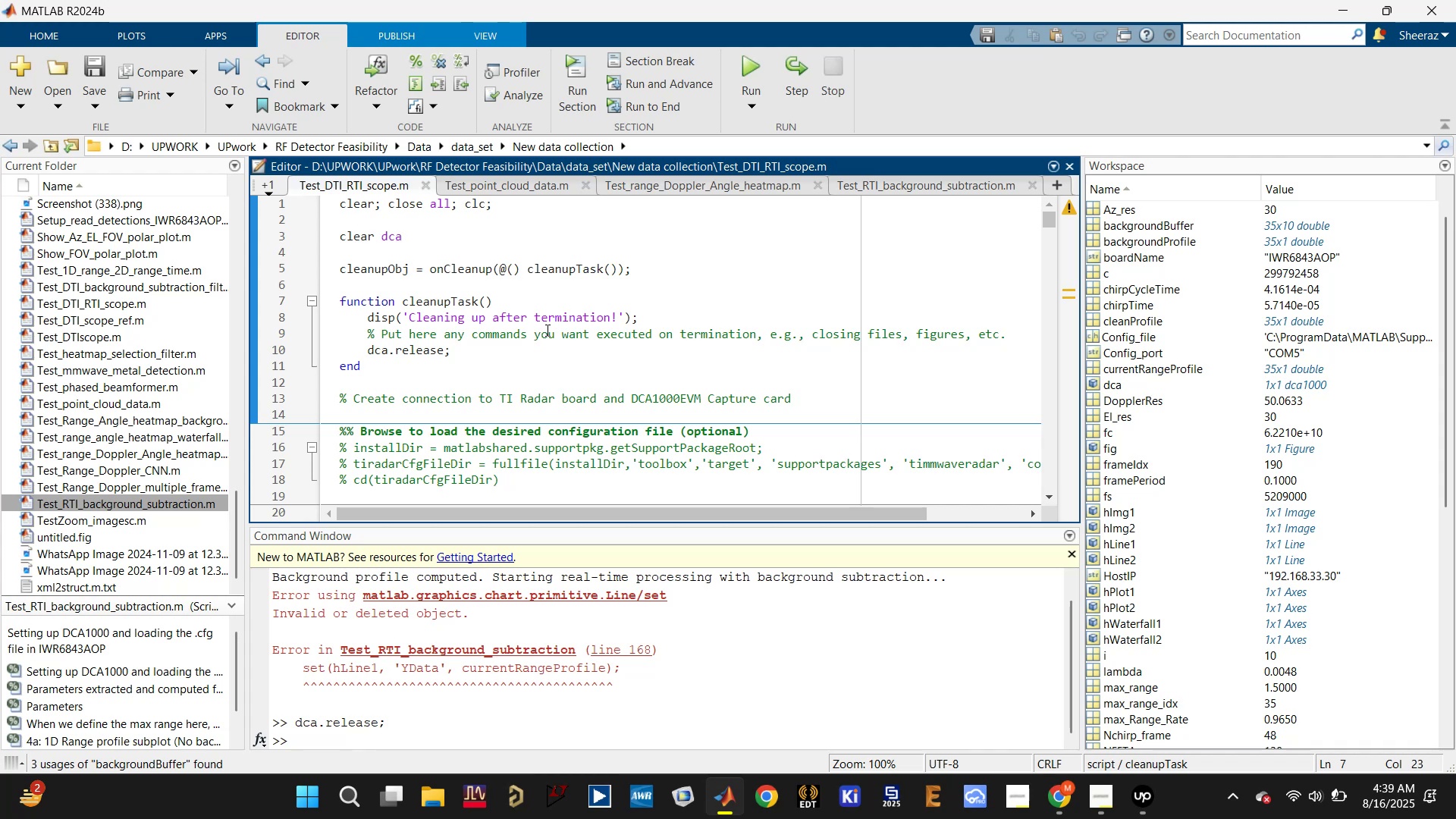 
scroll: coordinate [546, 330], scroll_direction: down, amount: 11.0
 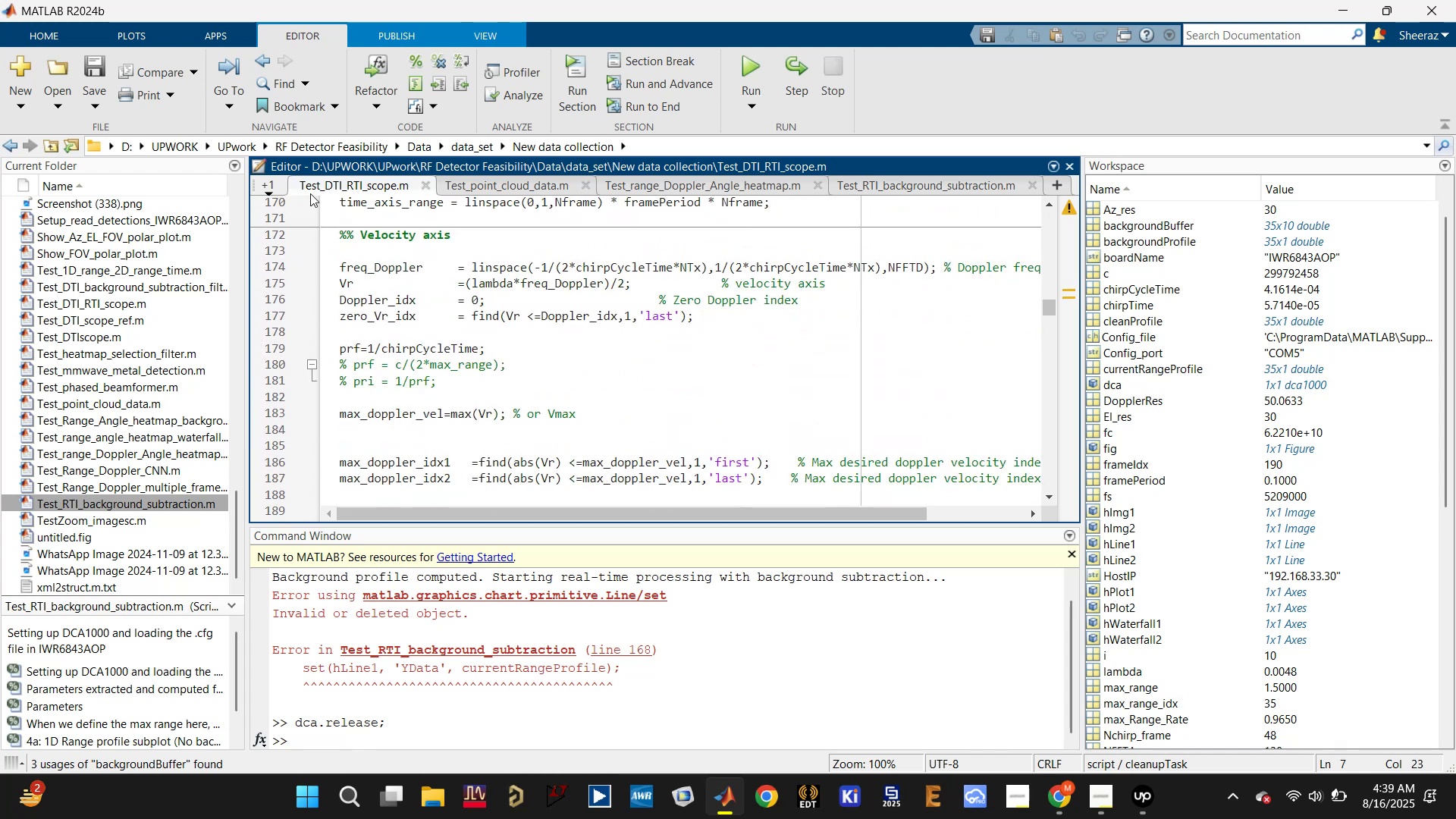 
left_click([269, 185])
 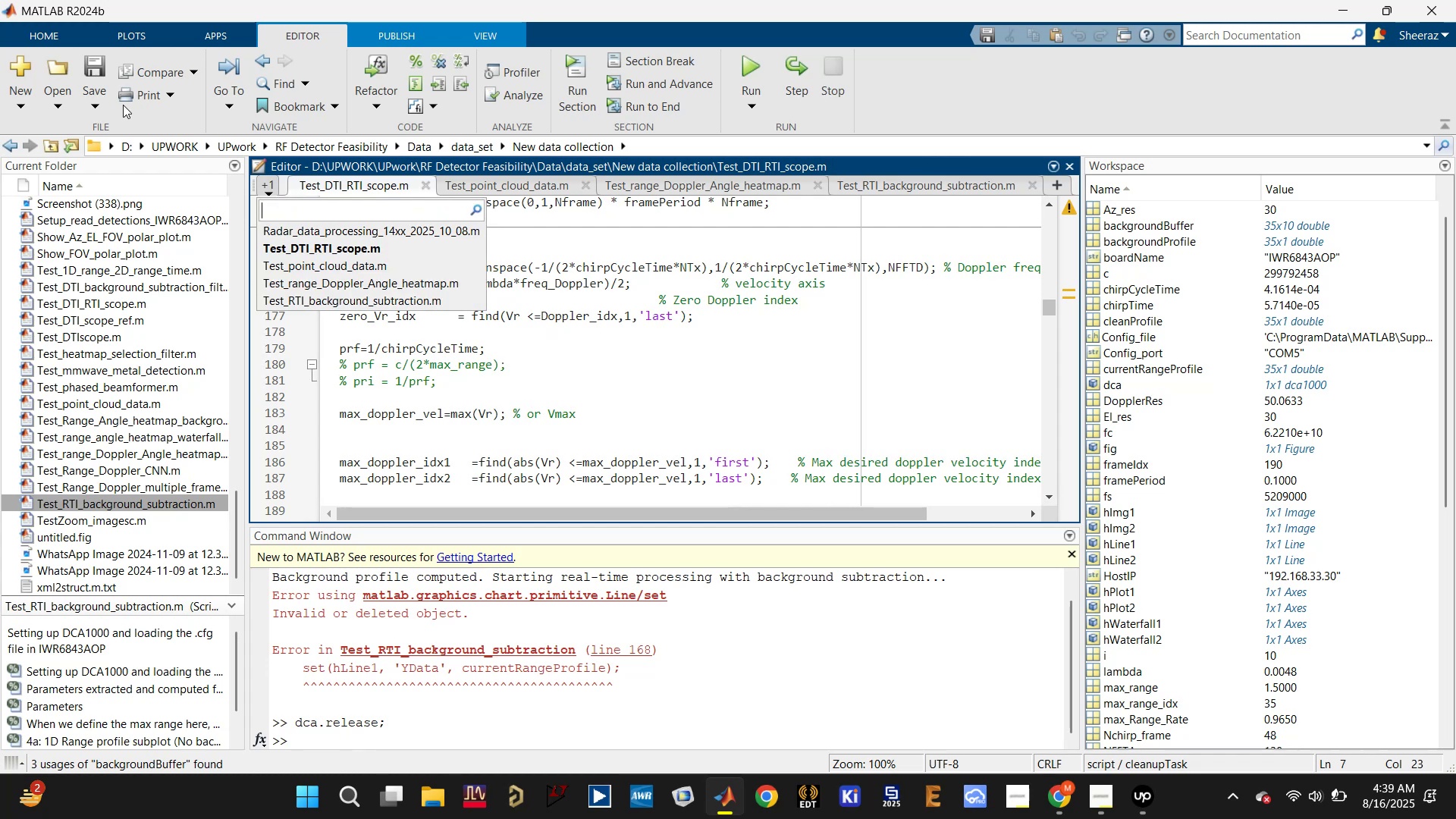 
left_click([96, 108])
 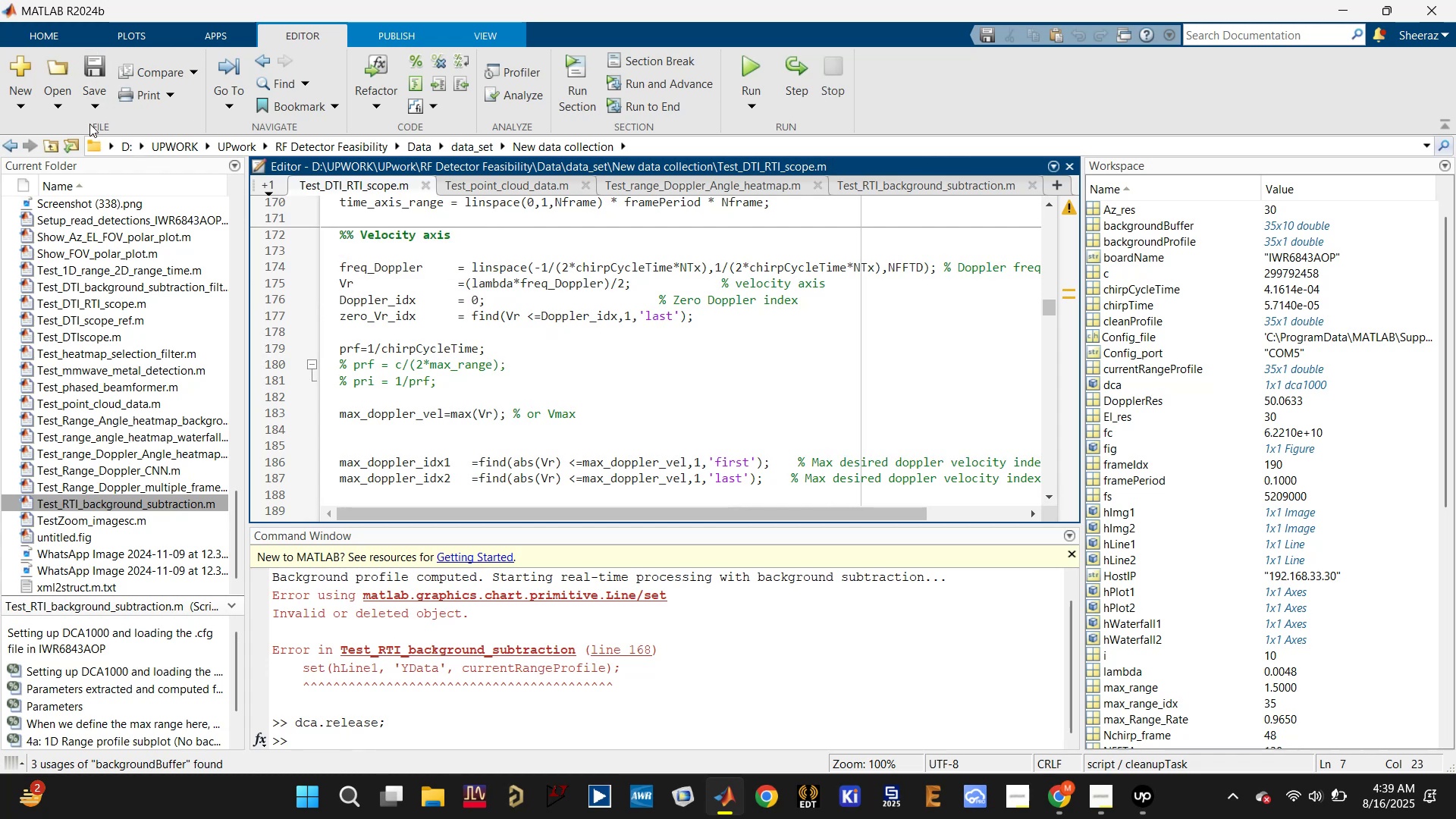 
left_click([89, 111])
 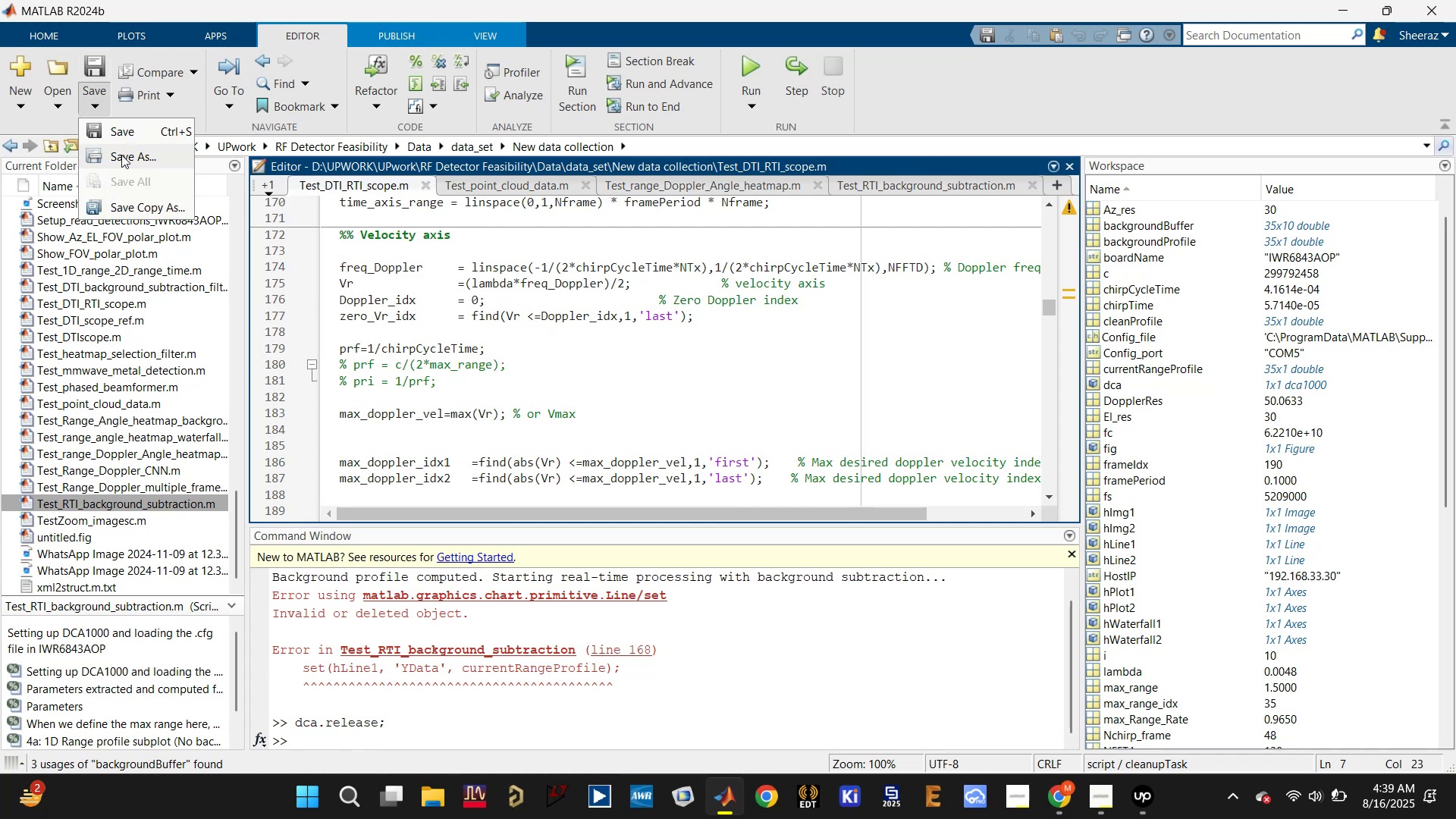 
left_click([124, 154])
 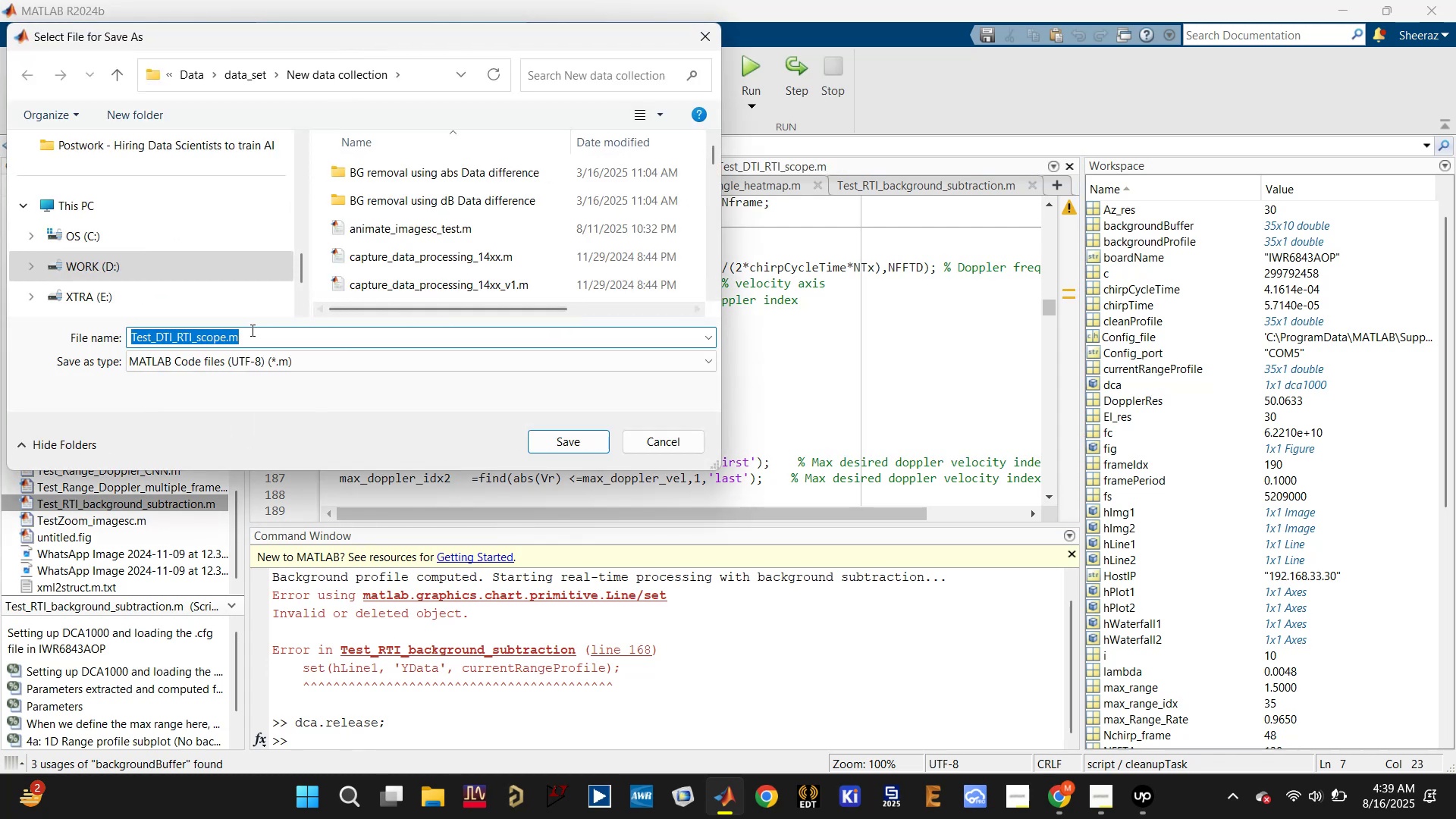 
left_click([219, 337])
 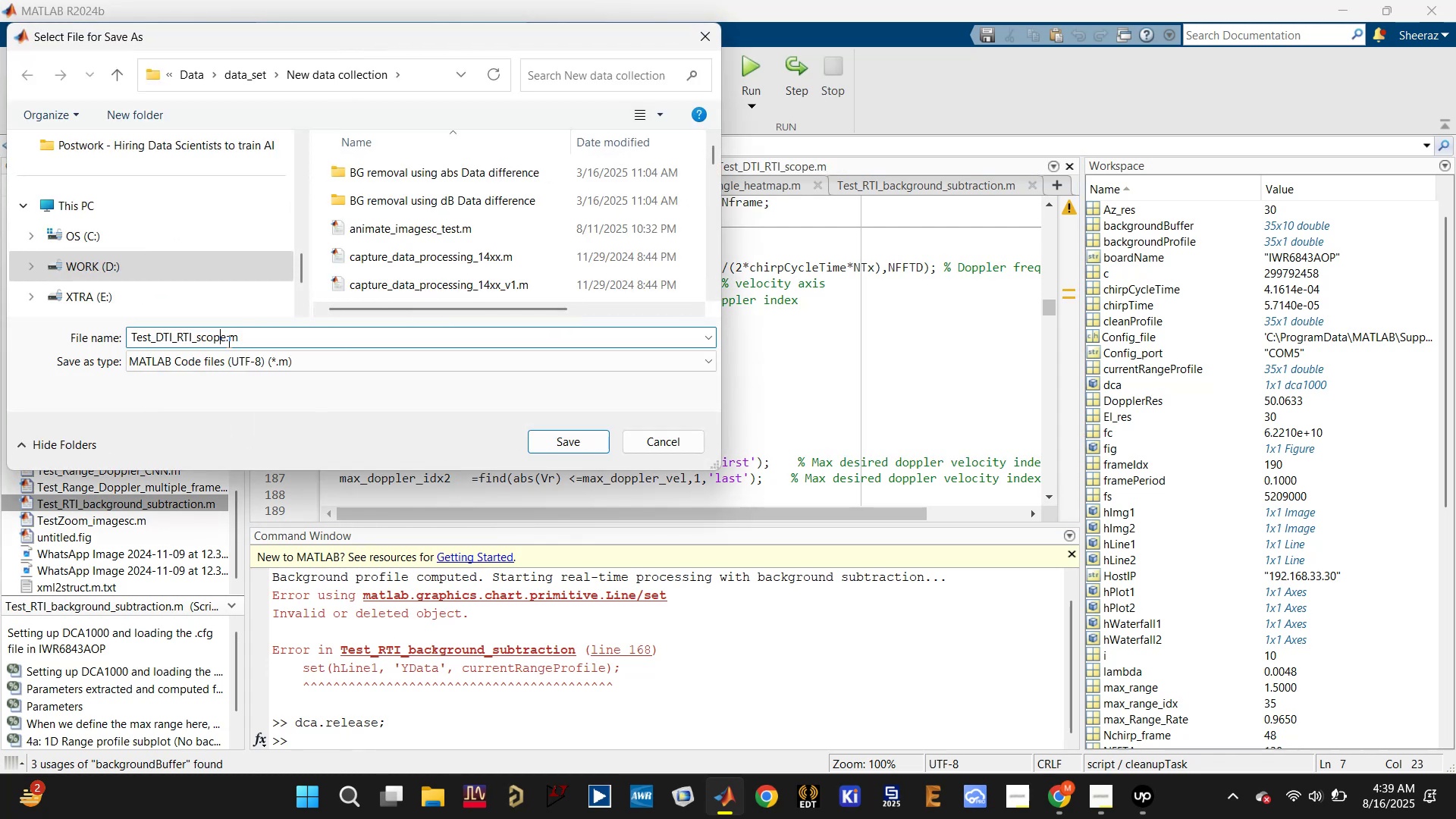 
left_click([228, 339])
 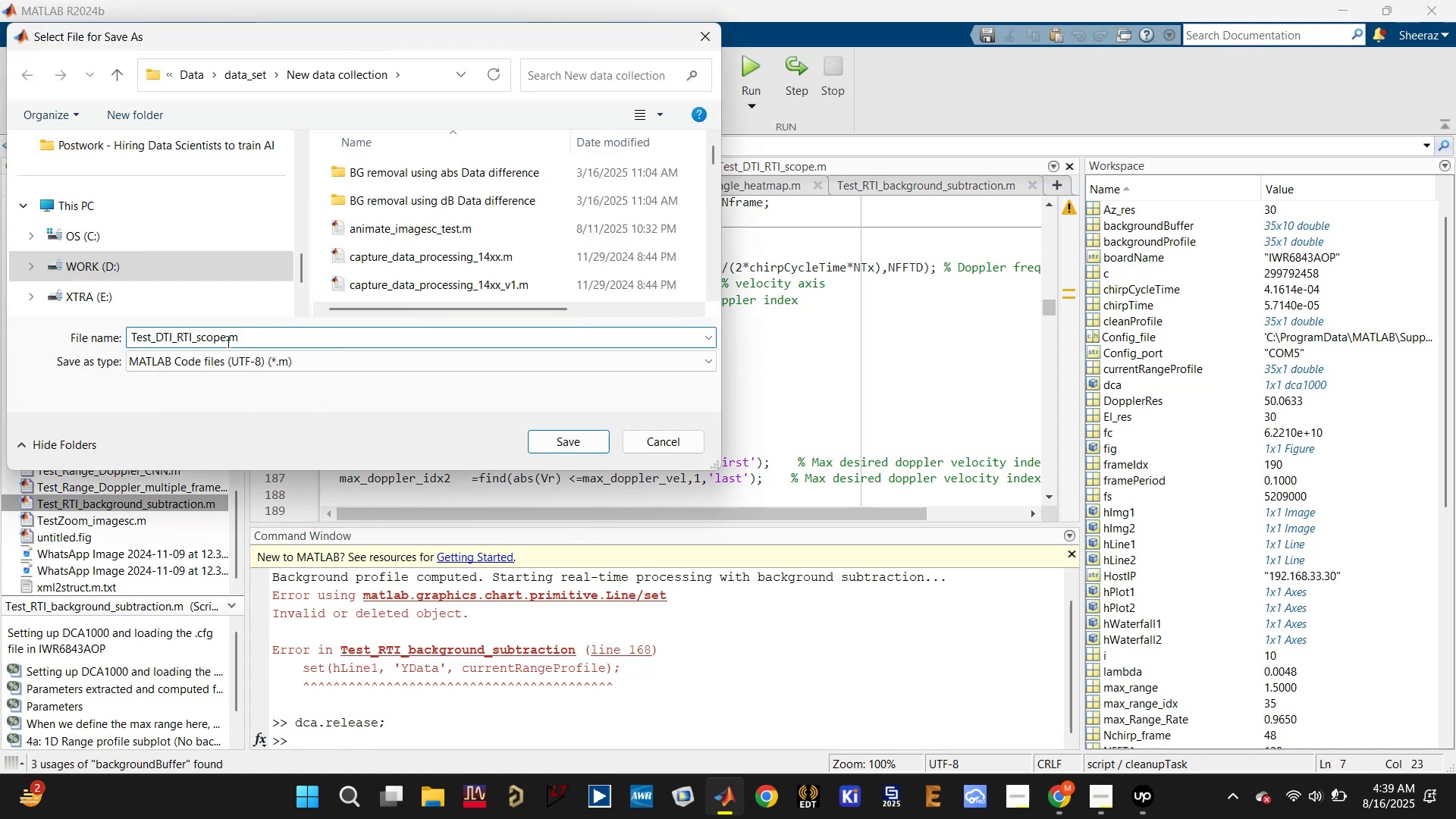 
left_click([226, 334])
 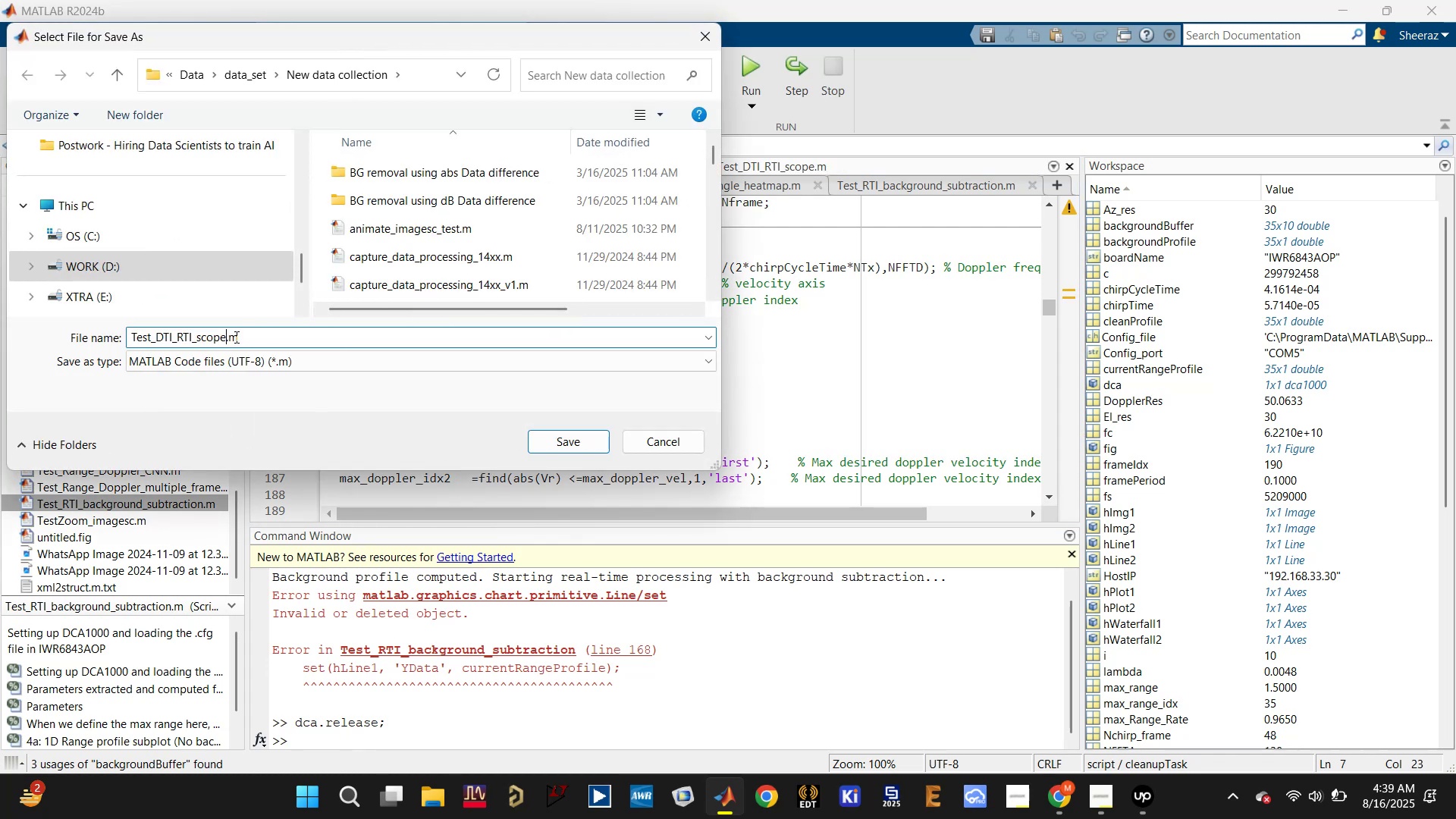 
type(_BG_subtracted)
 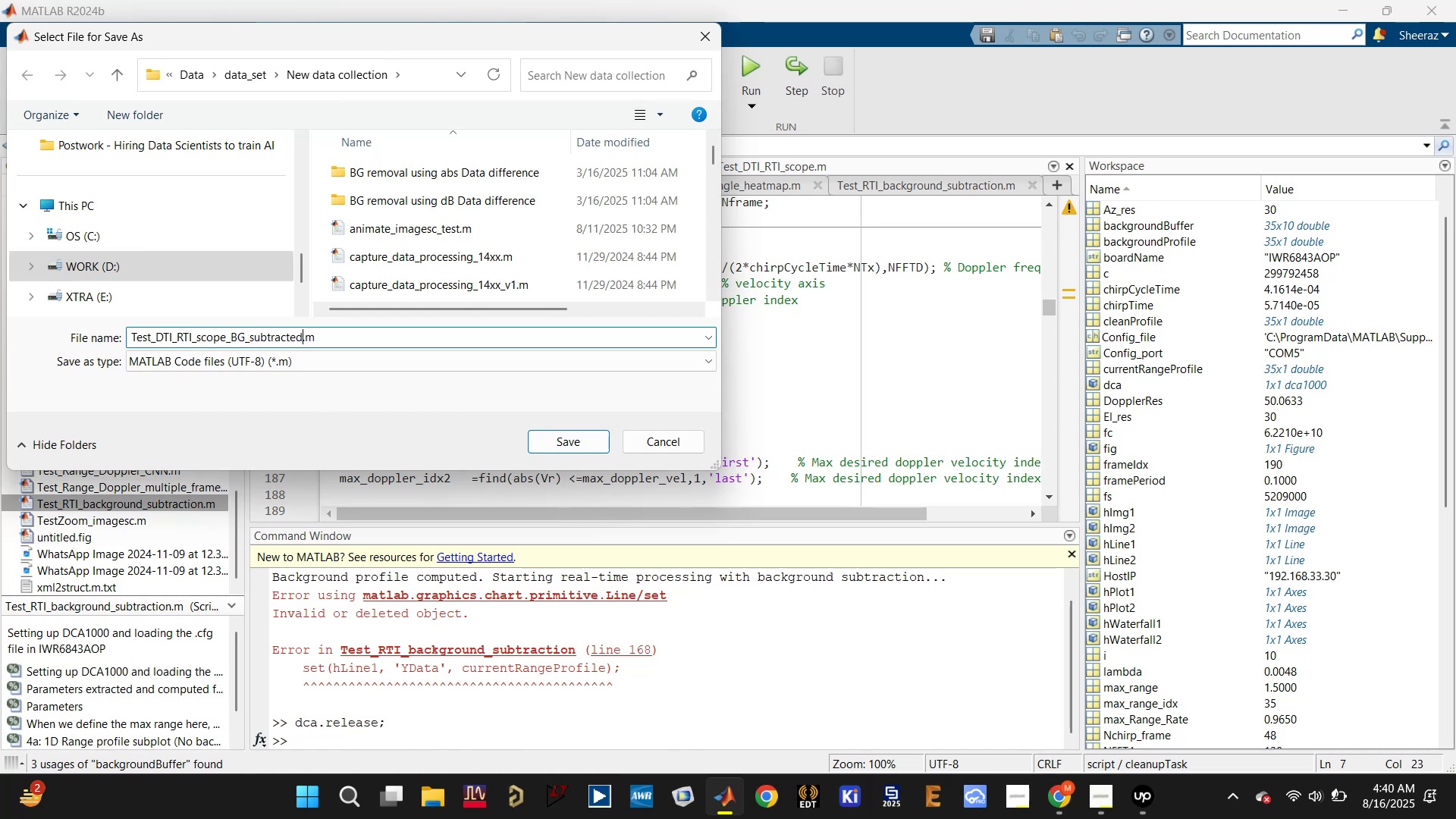 
left_click([581, 447])
 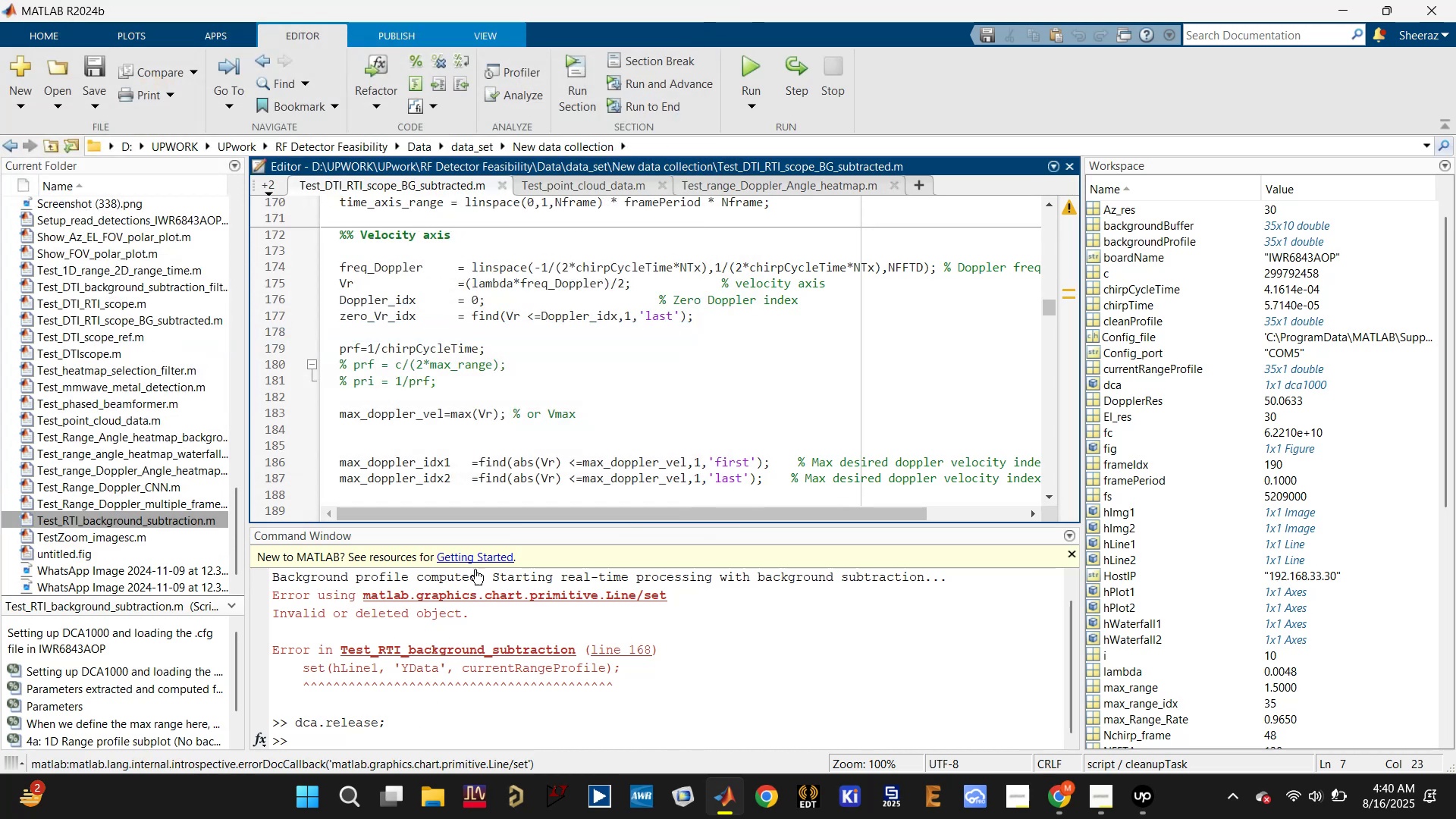 
scroll: coordinate [535, 450], scroll_direction: down, amount: 6.0
 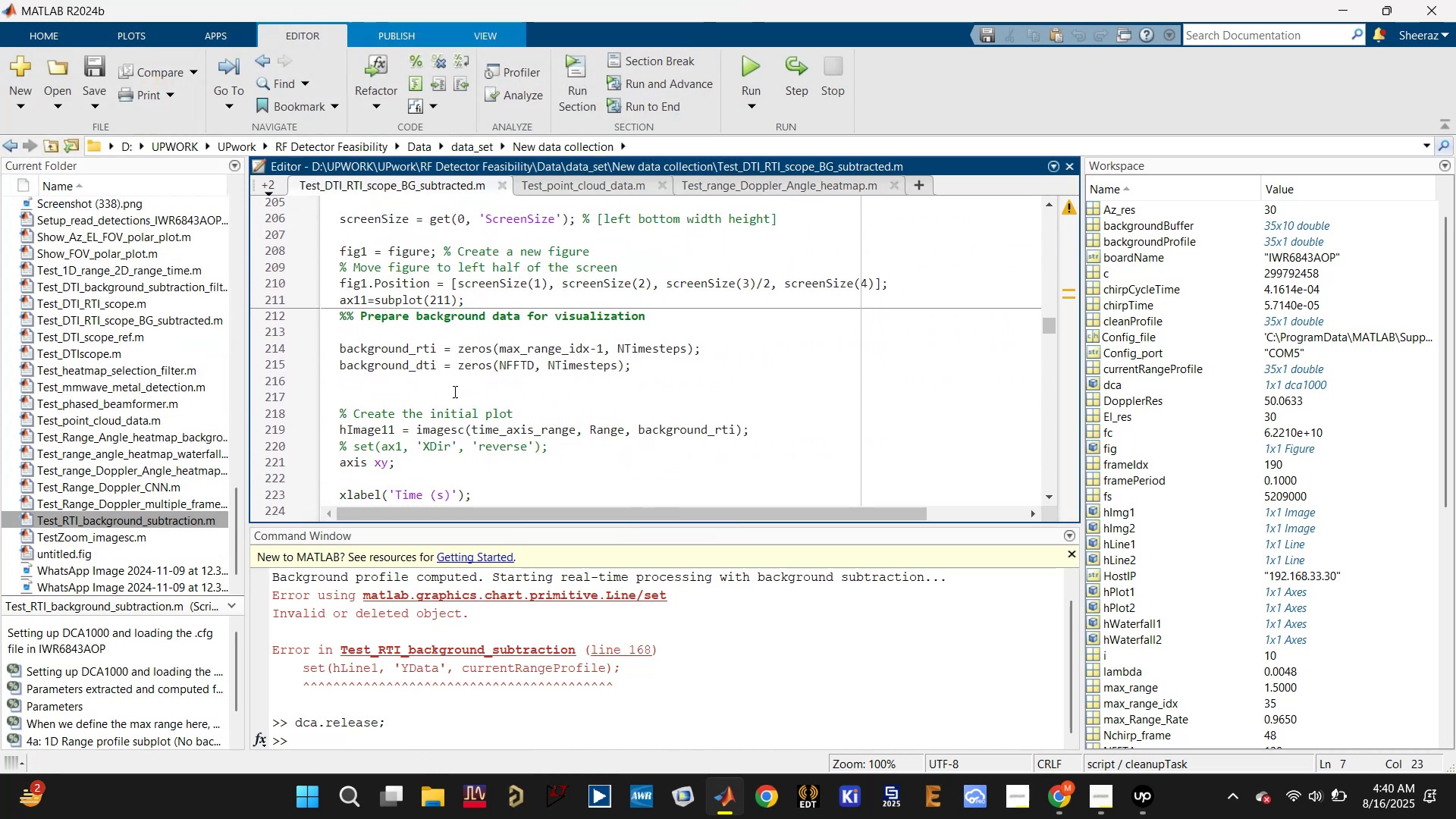 
left_click([415, 345])
 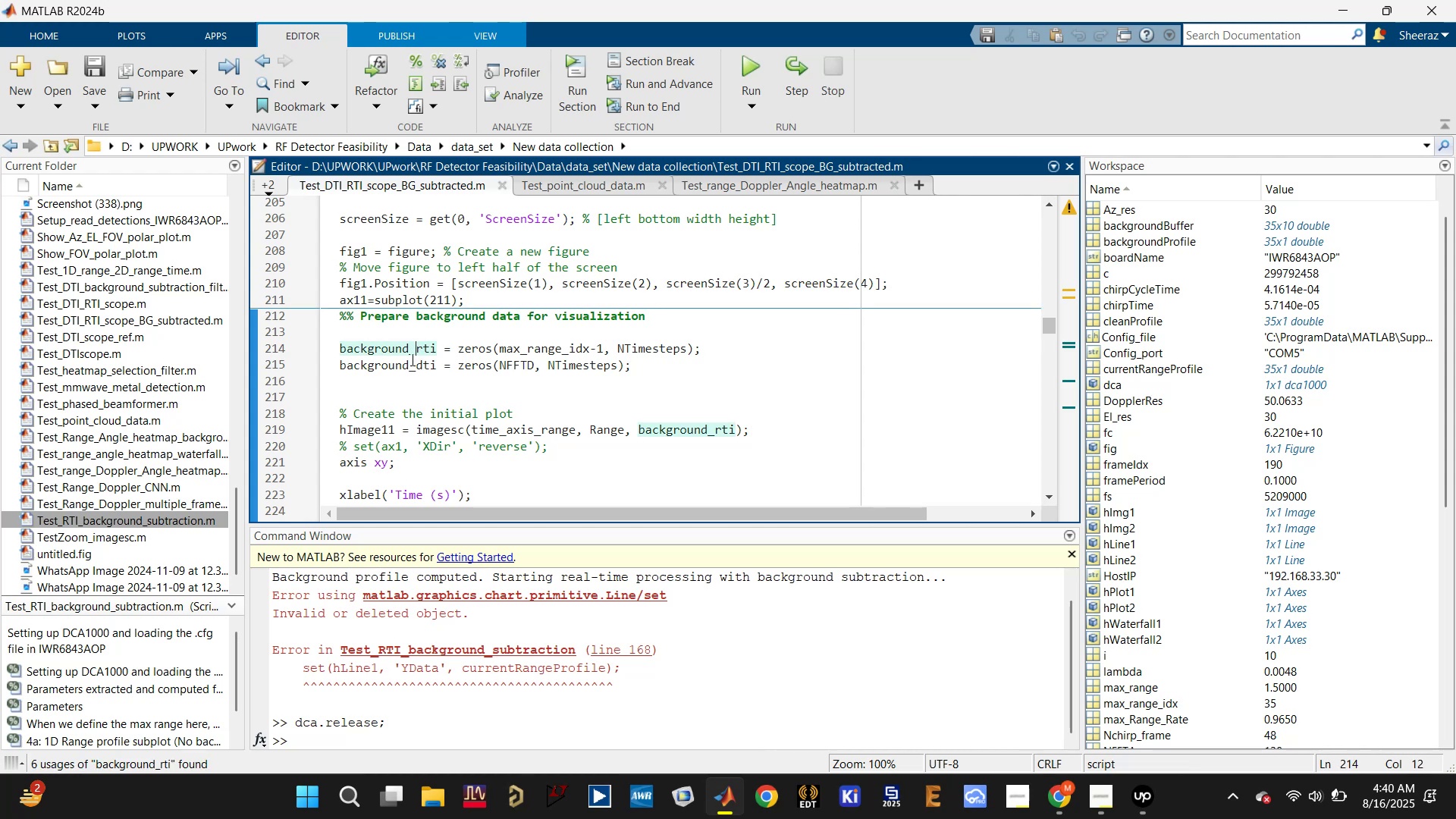 
left_click([410, 360])
 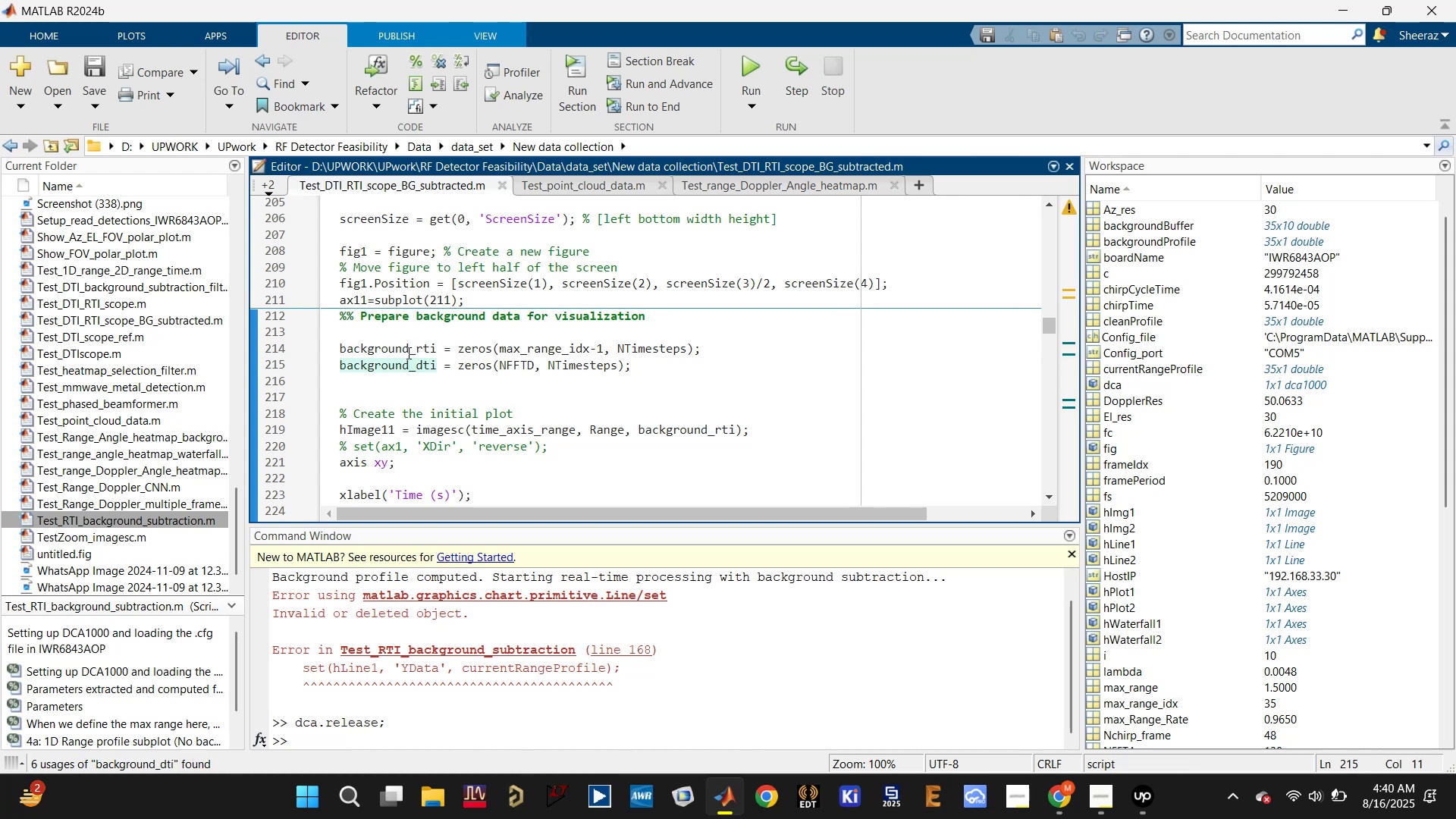 
left_click([407, 349])
 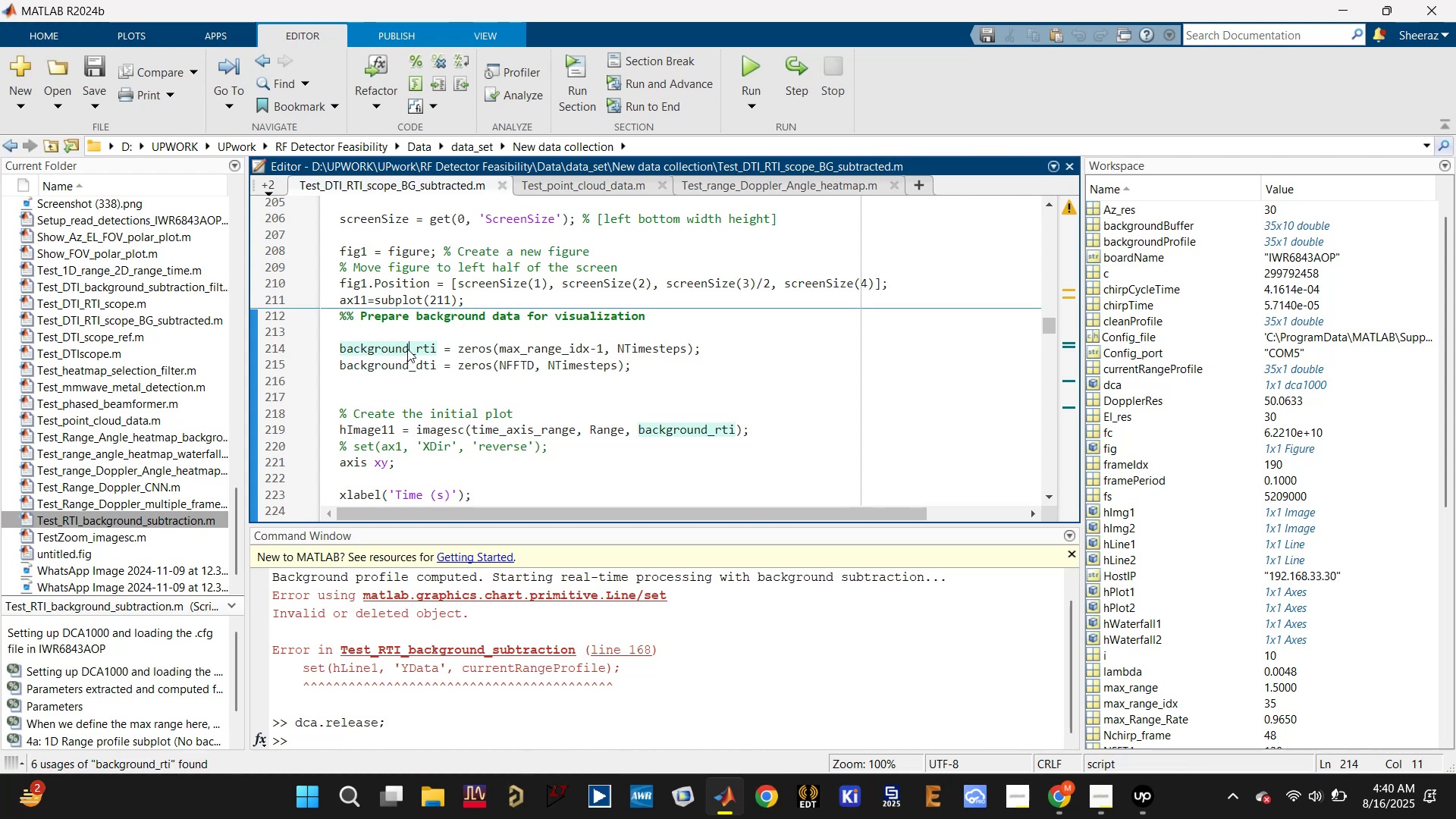 
left_click([418, 329])
 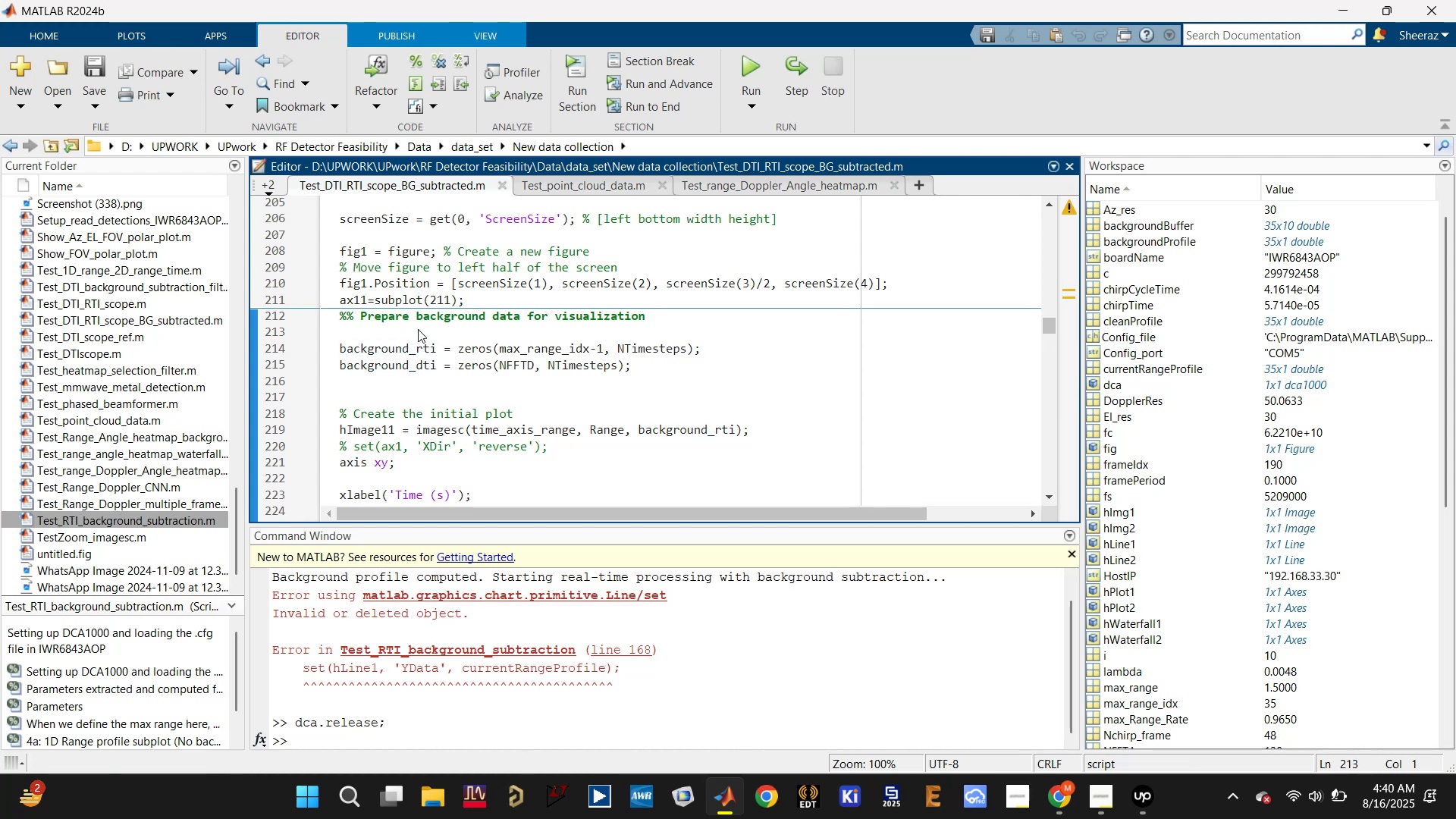 
key(Enter)
 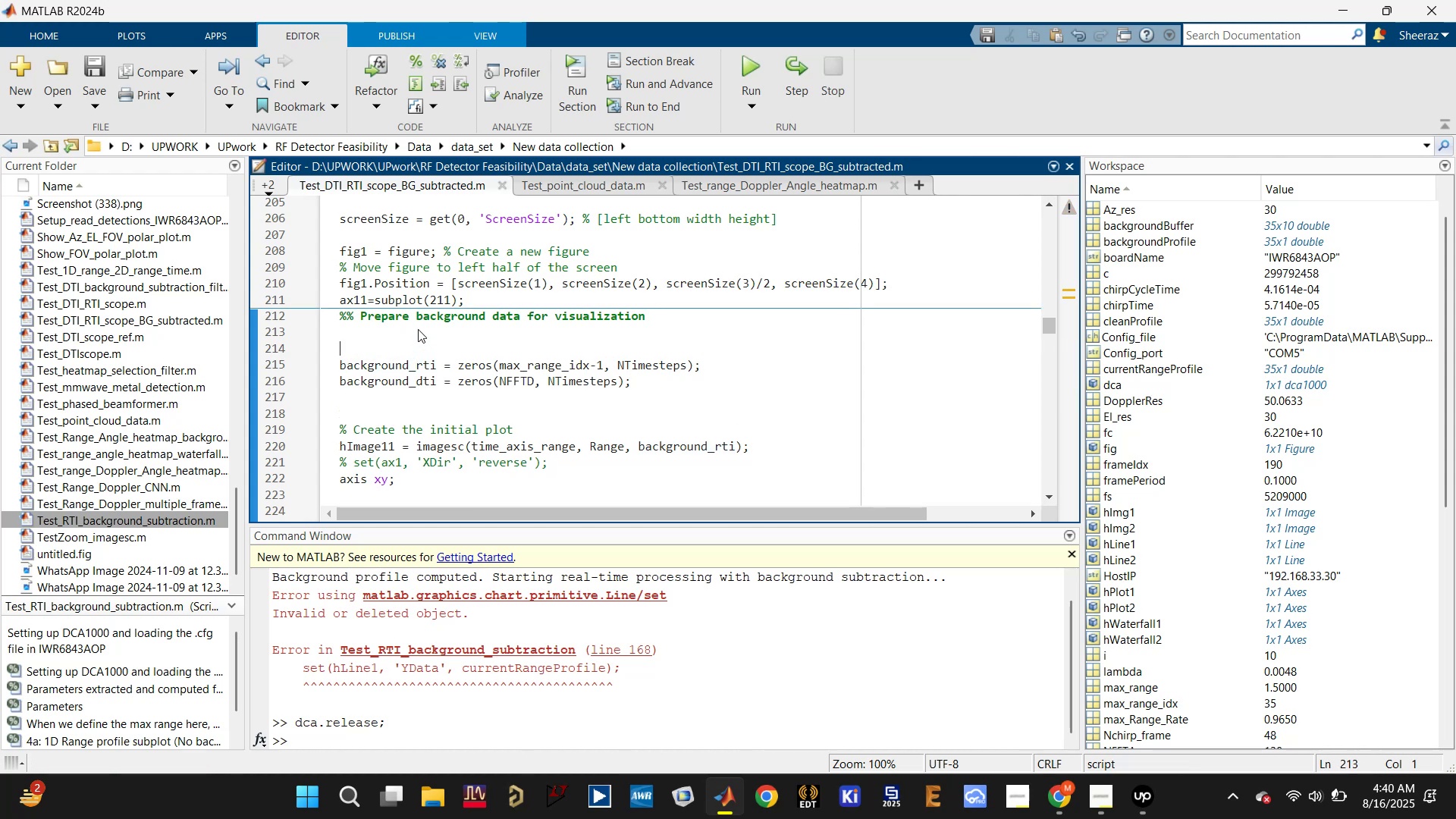 
key(Enter)
 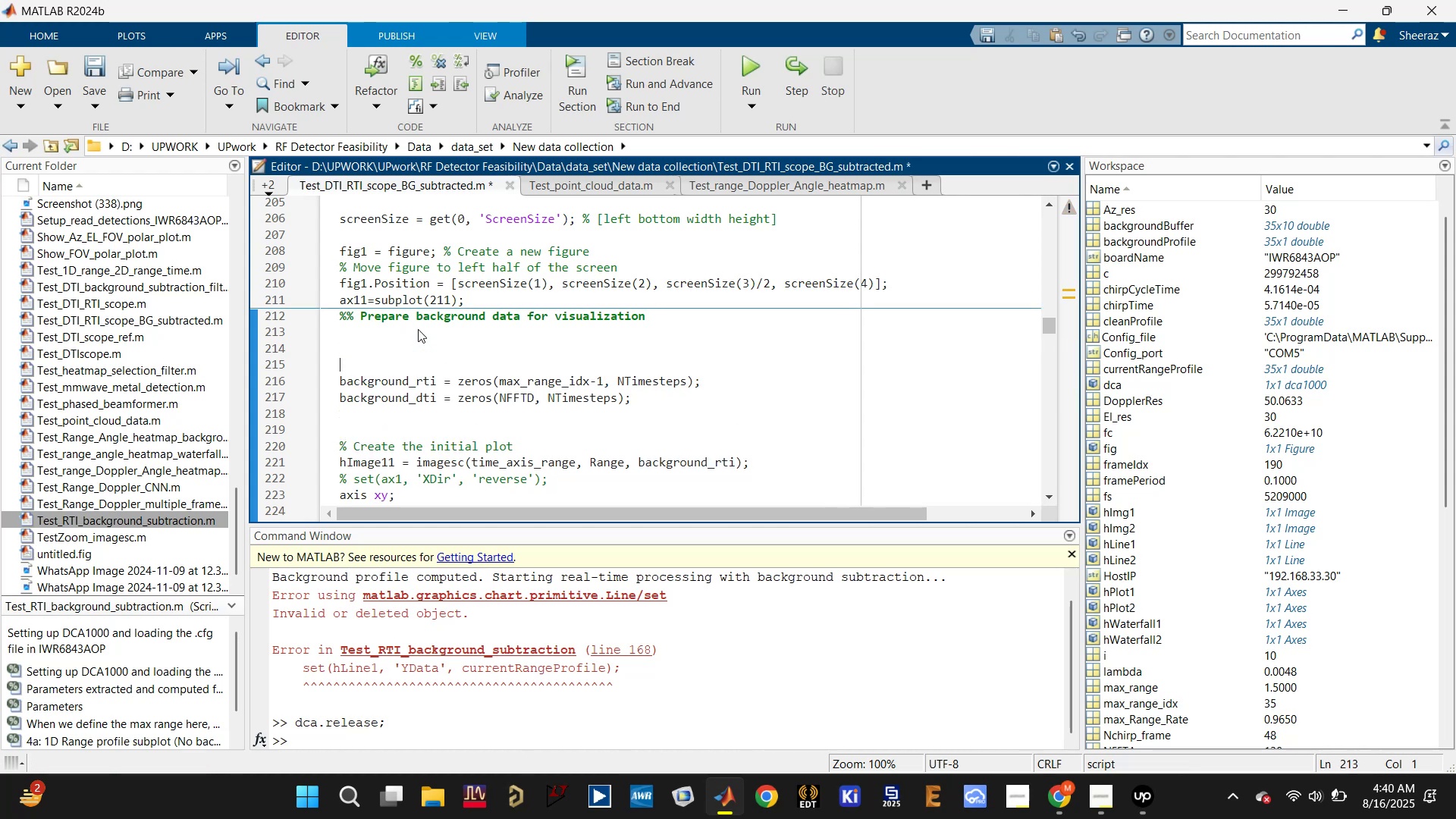 
key(Enter)
 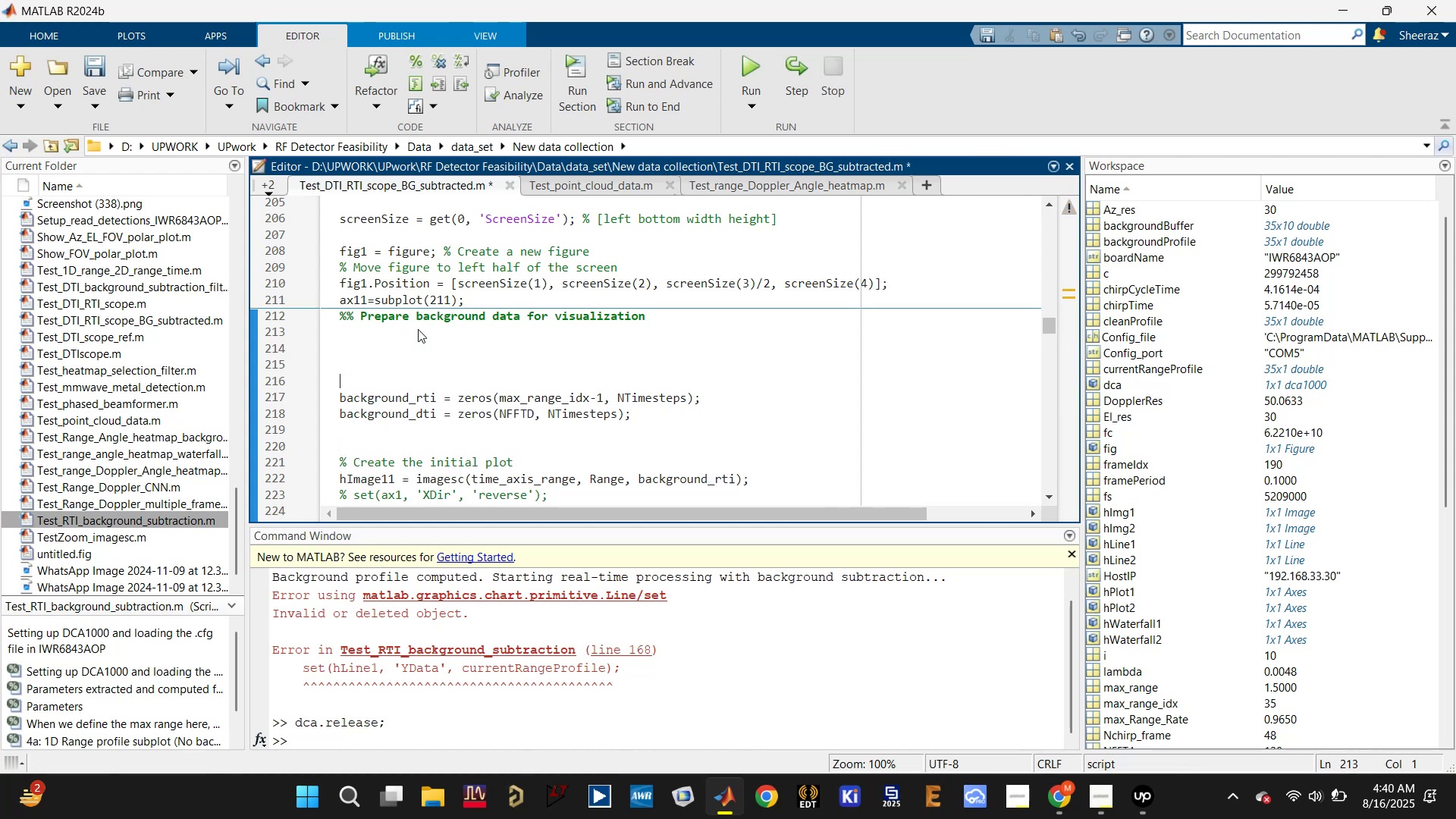 
key(Enter)
 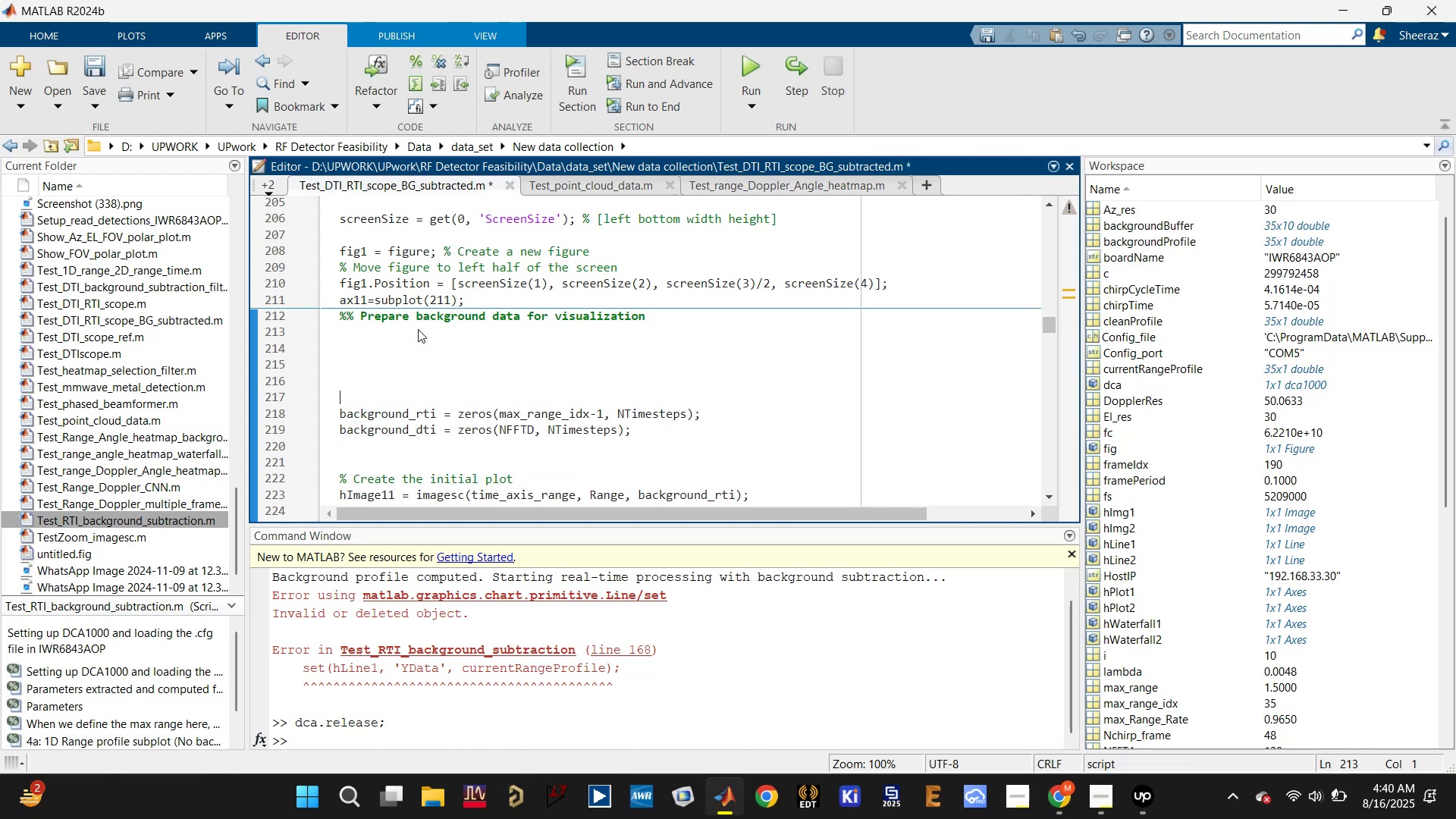 
key(Enter)
 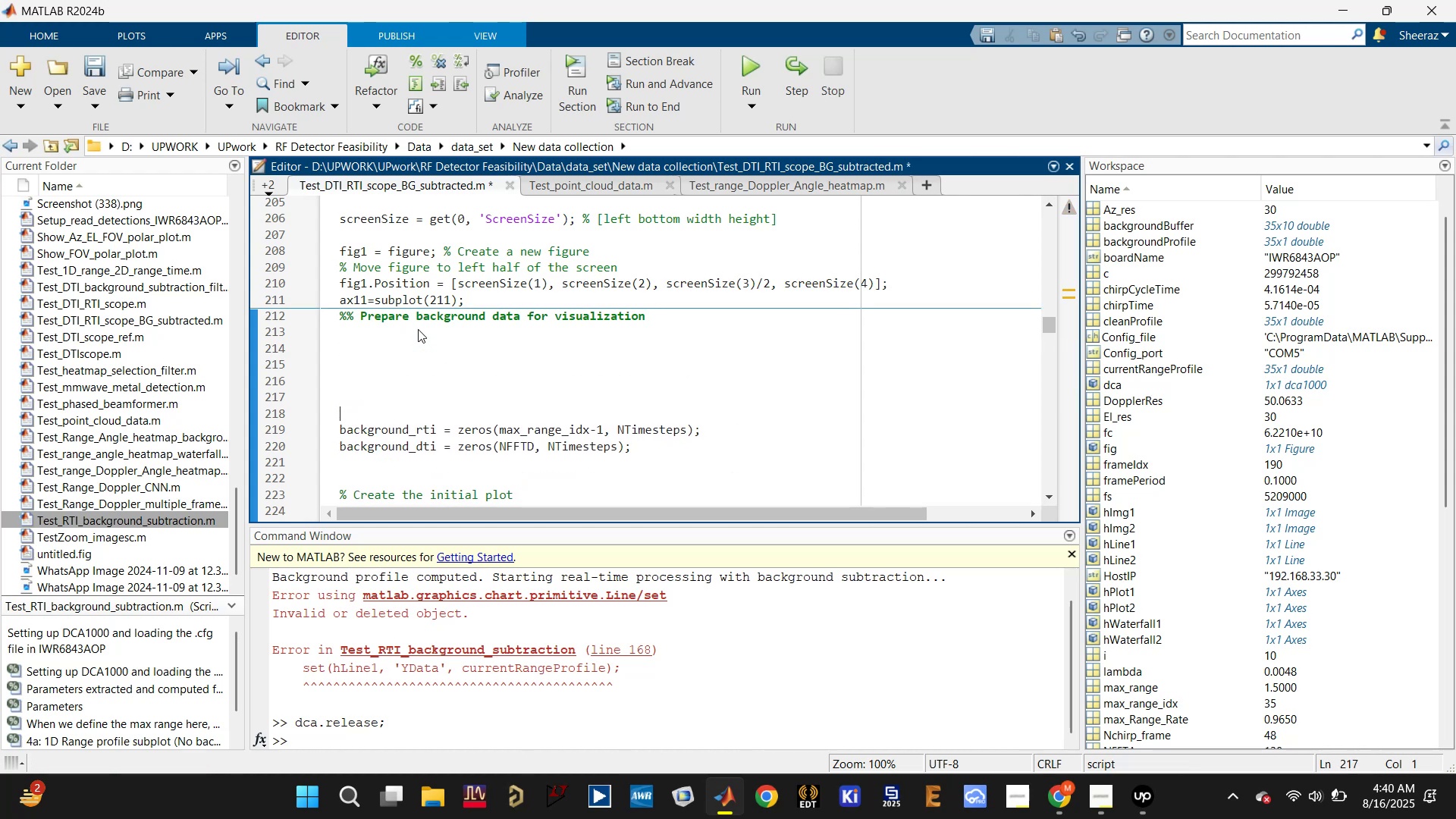 
key(ArrowUp)
 